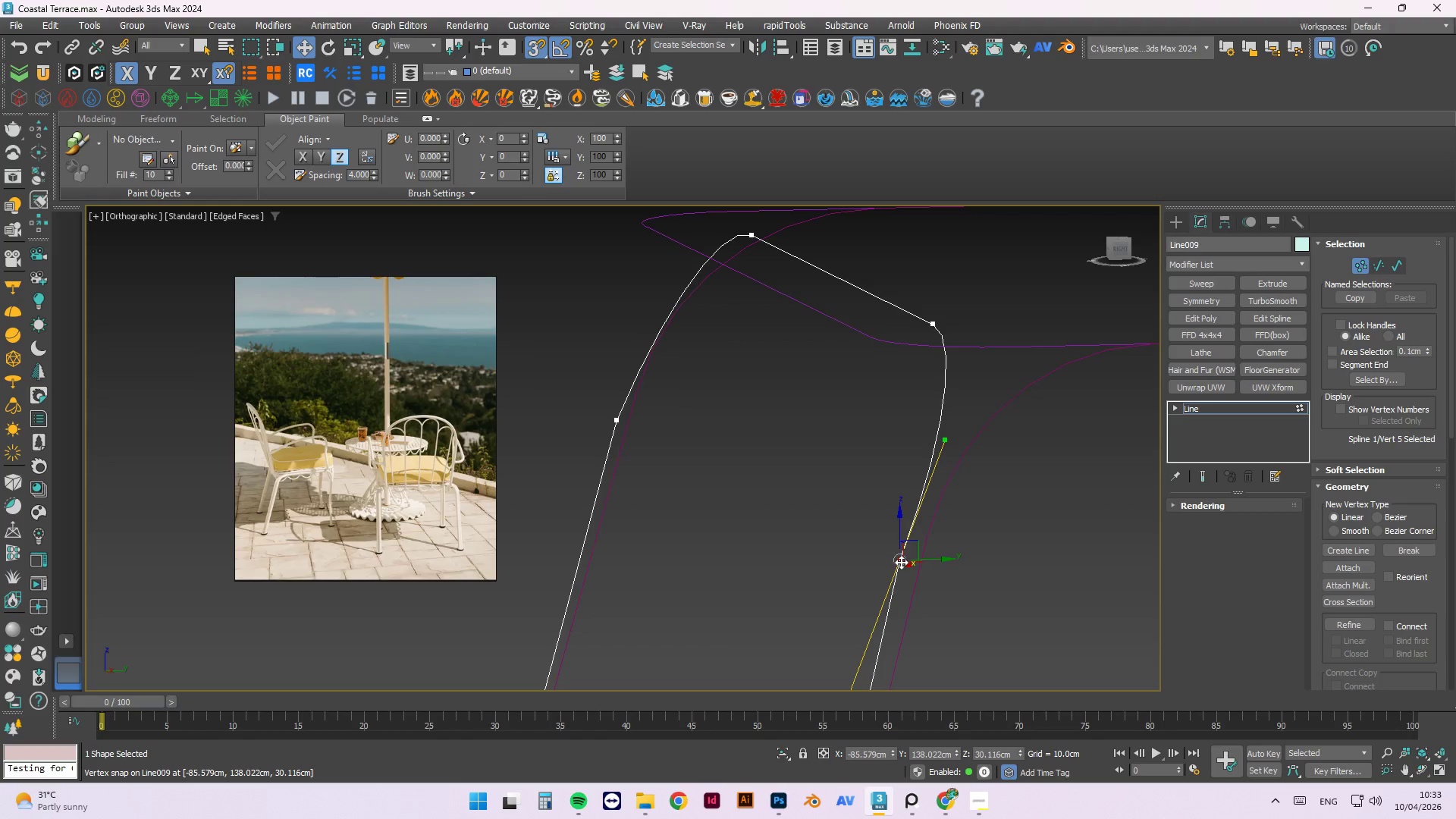 
left_click_drag(start_coordinate=[901, 562], to_coordinate=[1106, 615])
 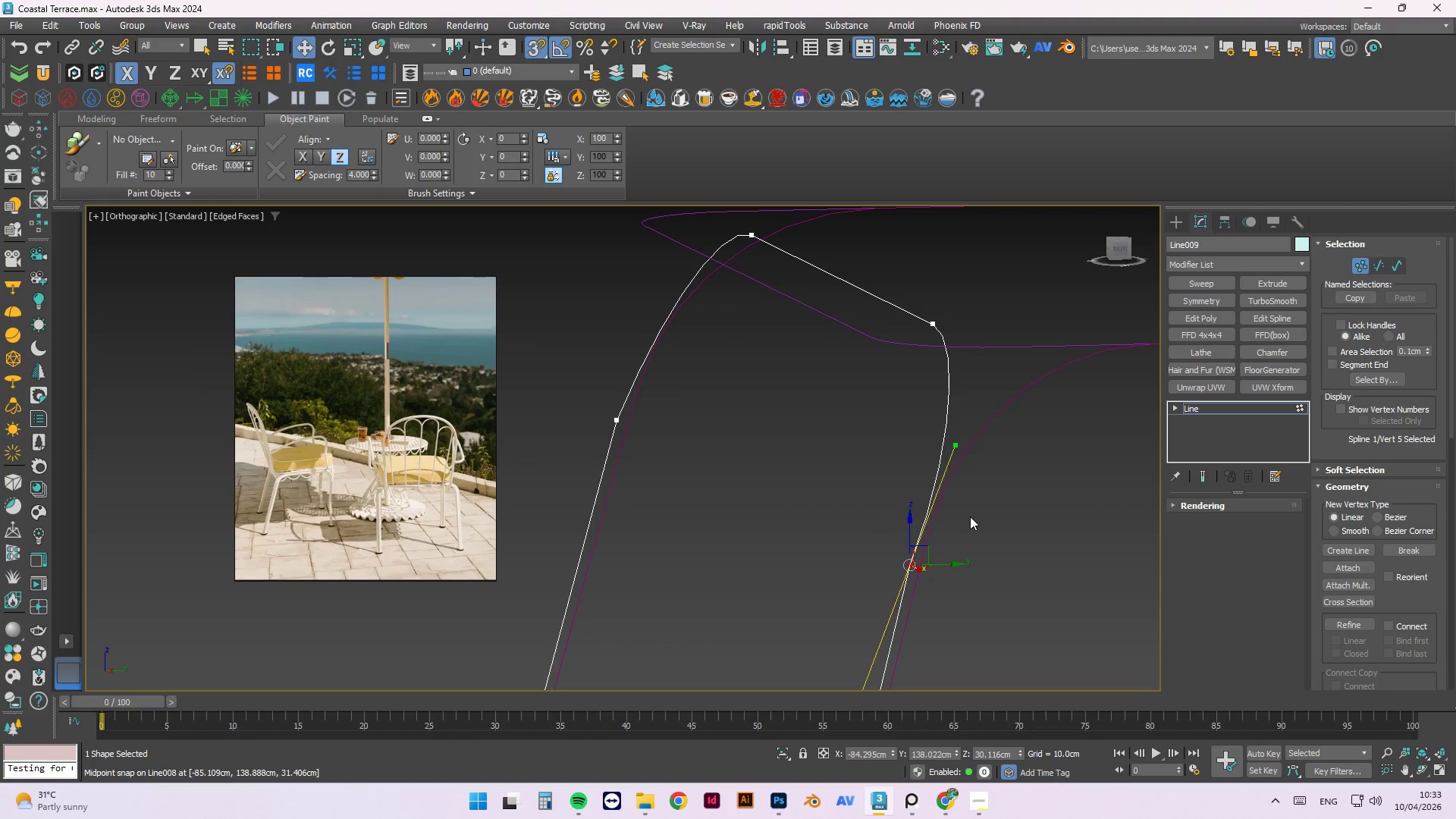 
key(Control+Z)
 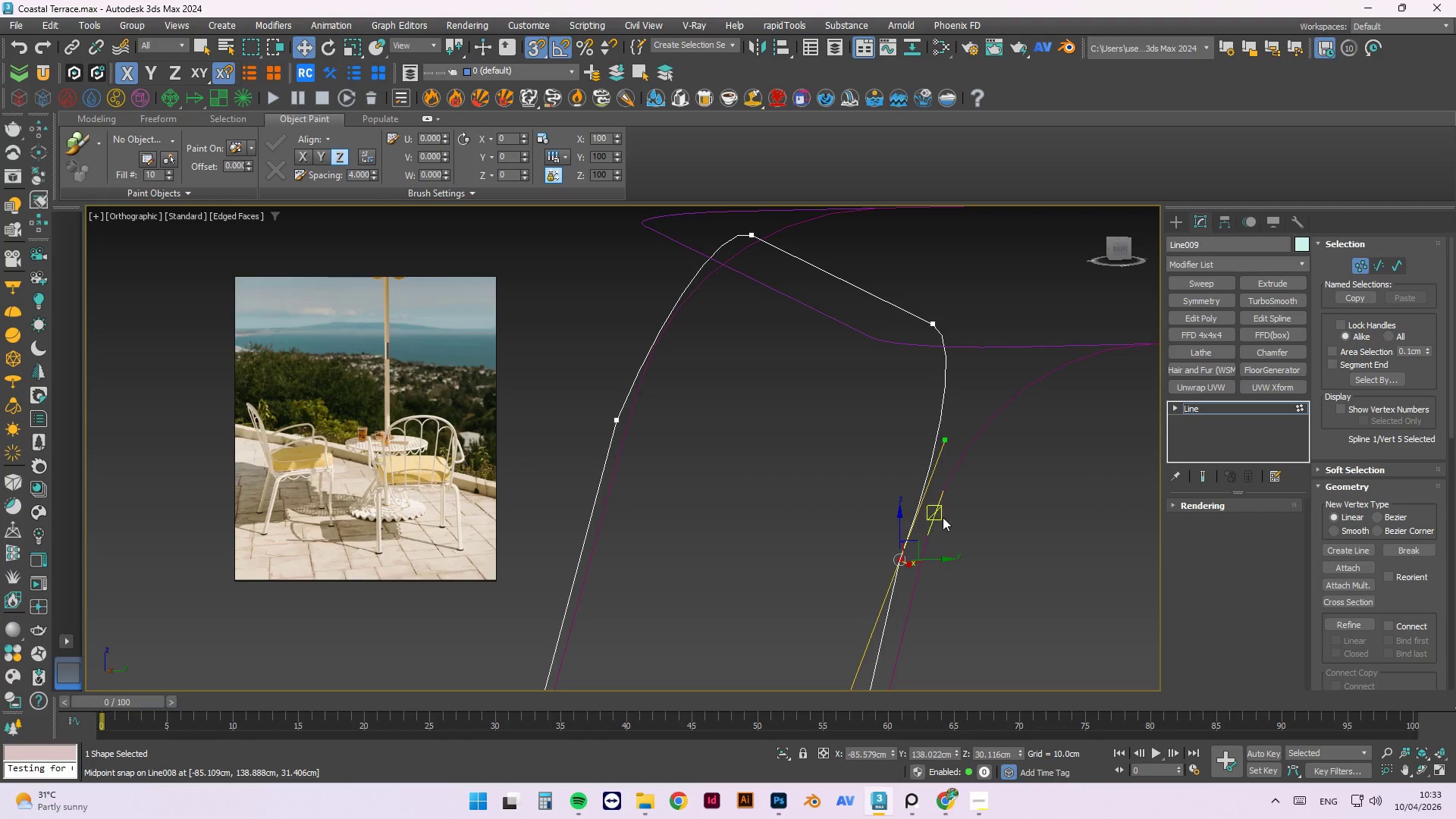 
hold_key(key=AltLeft, duration=1.08)
 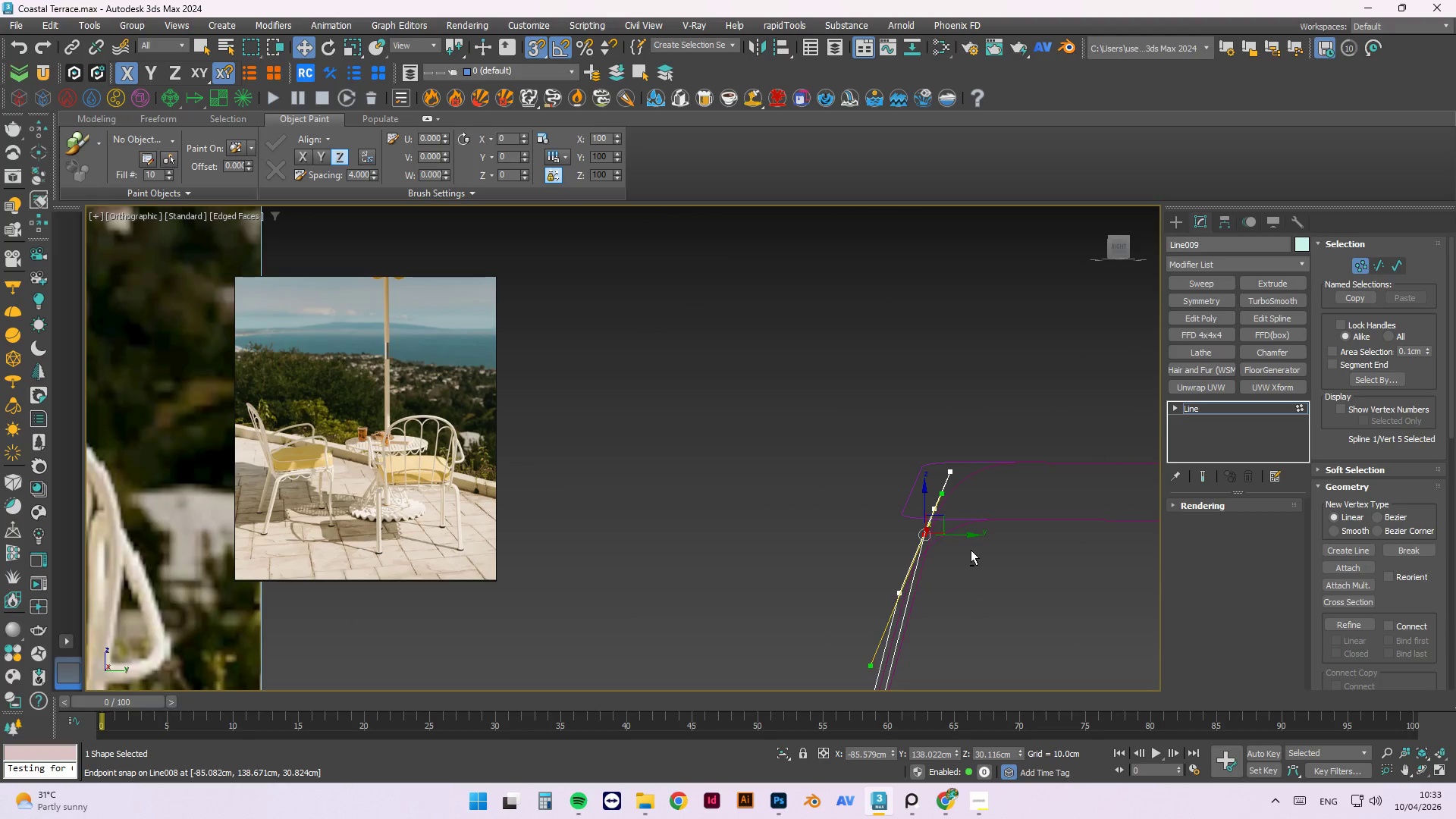 
scroll: coordinate [937, 522], scroll_direction: down, amount: 3.0
 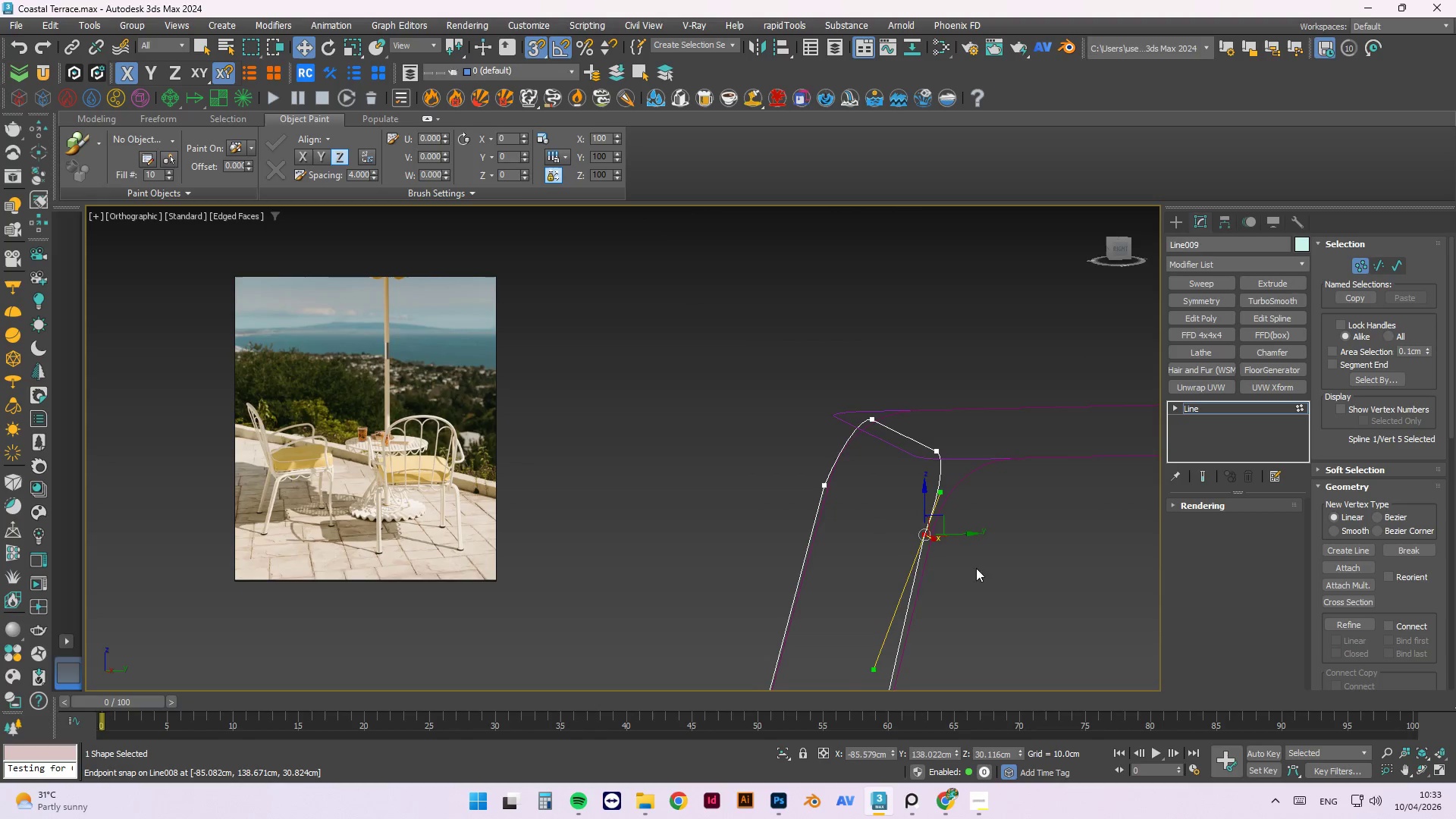 
type(kll)
 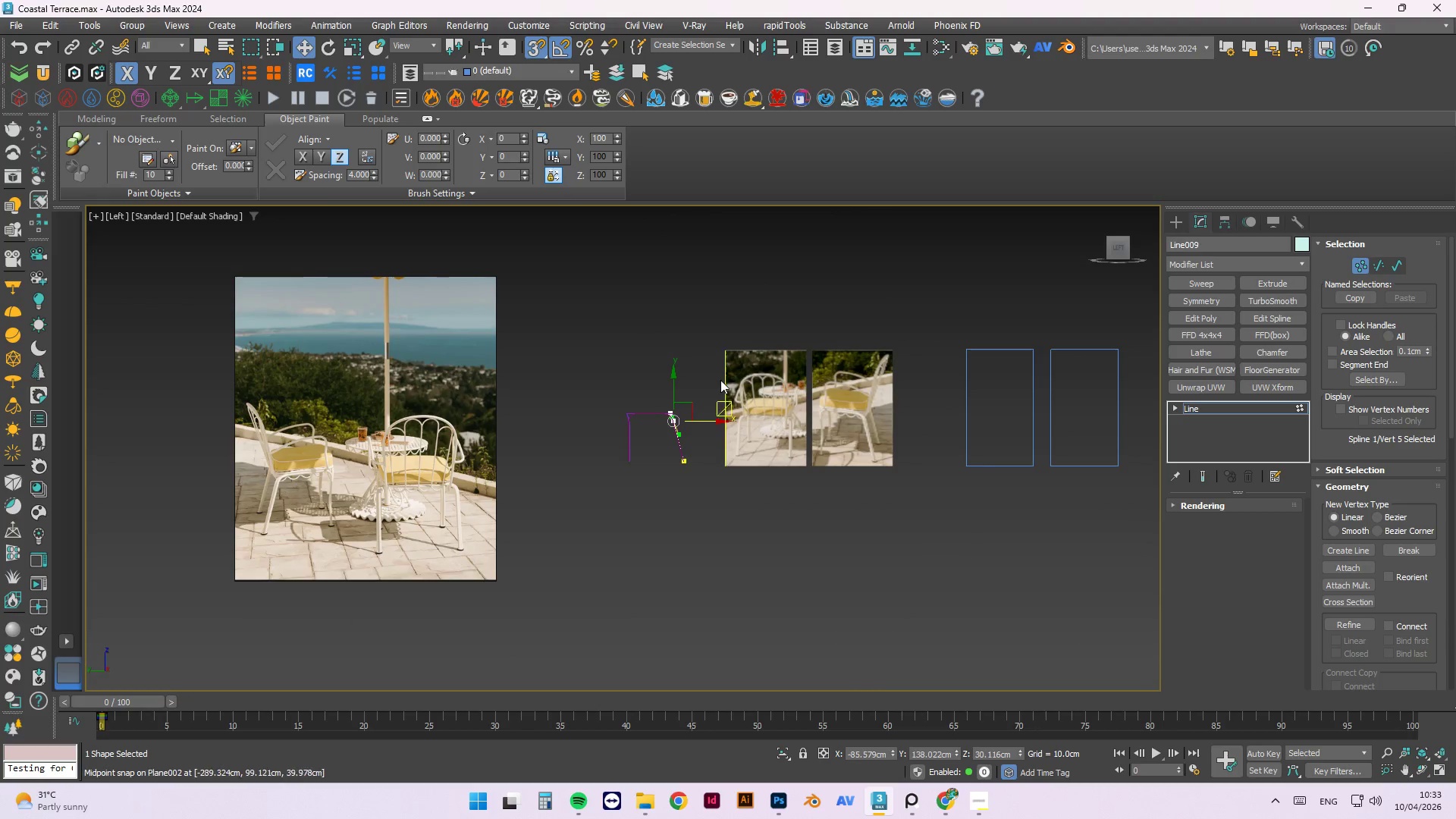 
scroll: coordinate [618, 464], scroll_direction: up, amount: 6.0
 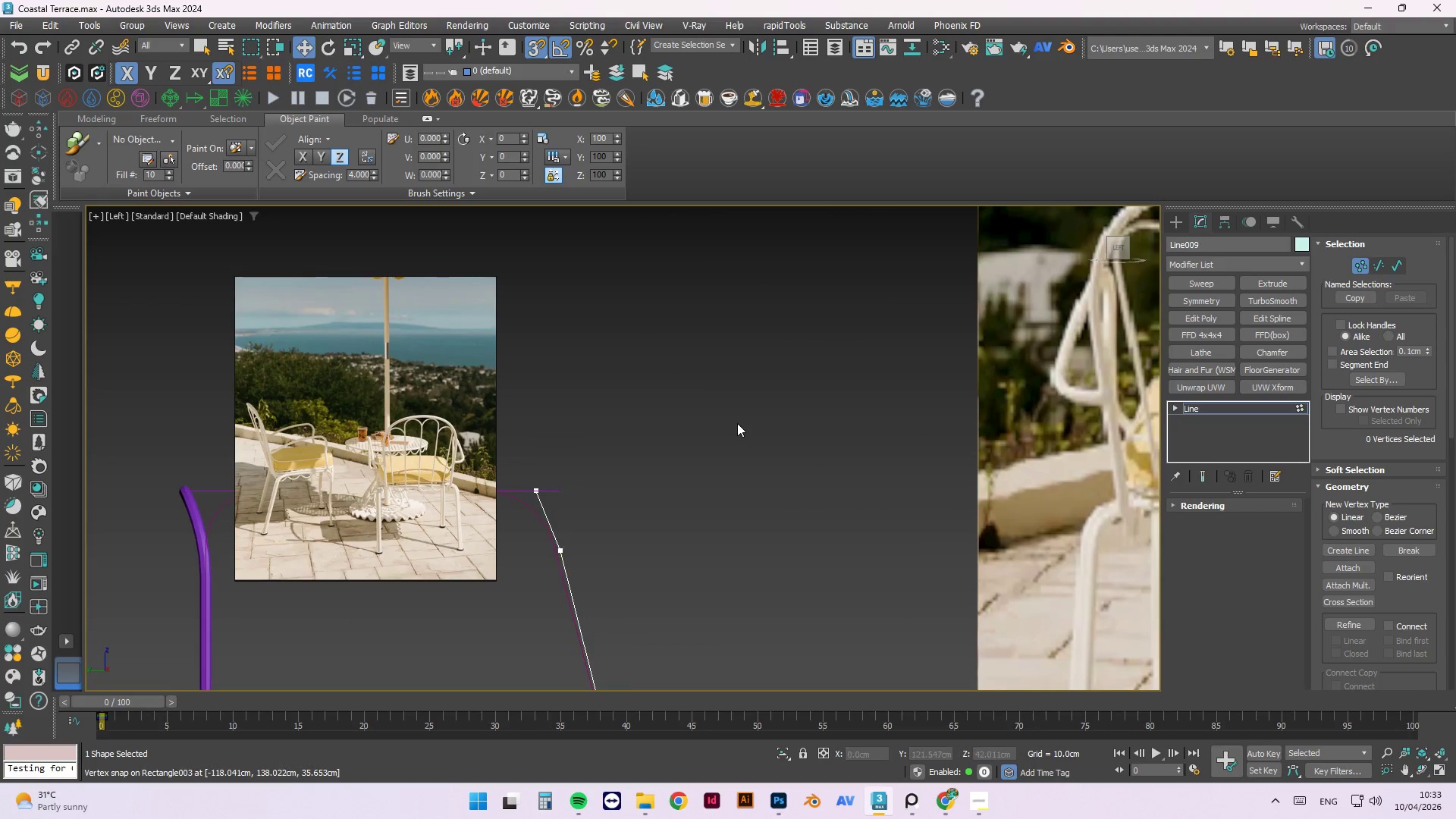 
left_click_drag(start_coordinate=[829, 370], to_coordinate=[686, 474])
 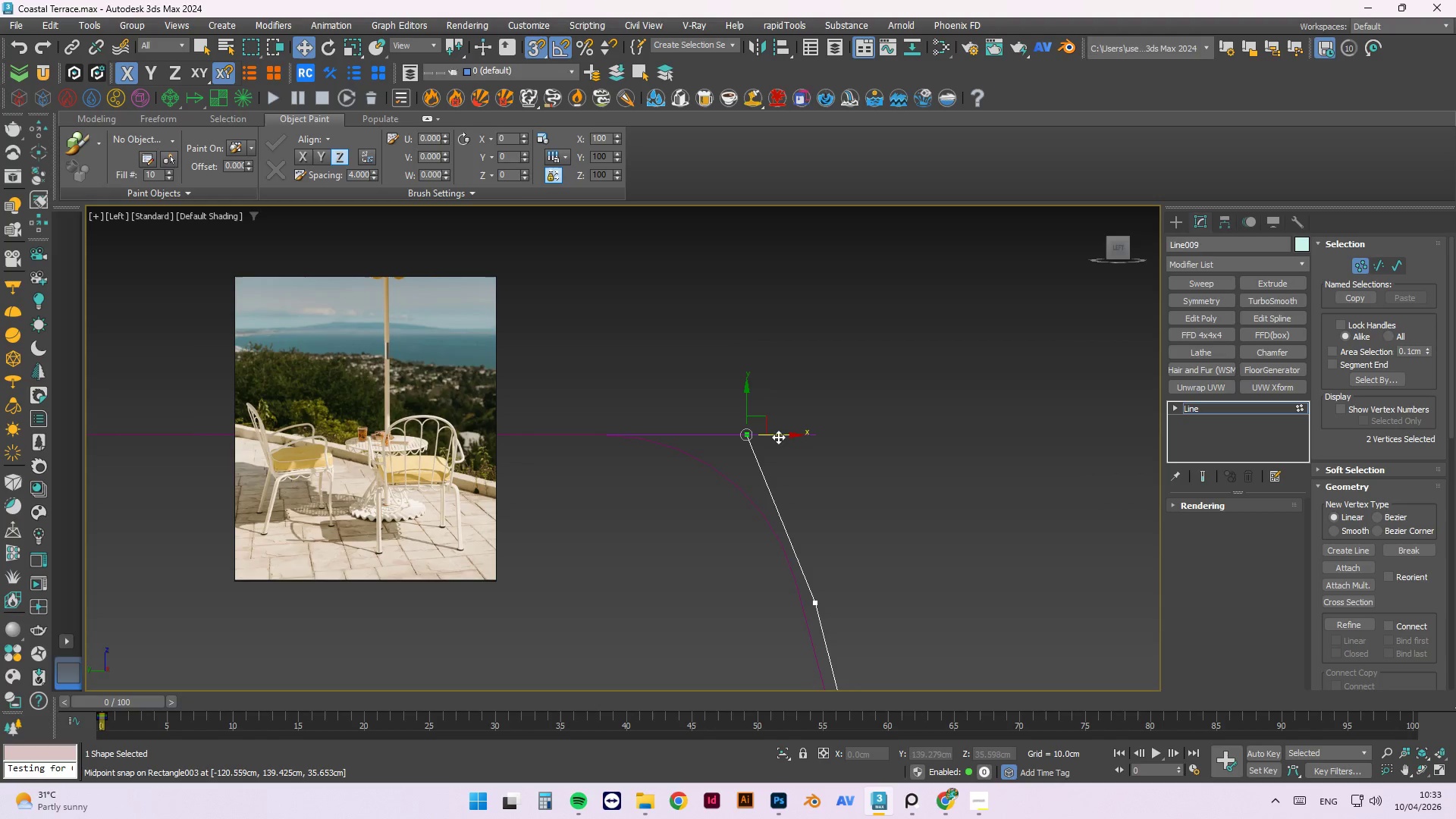 
scroll: coordinate [755, 448], scroll_direction: up, amount: 3.0
 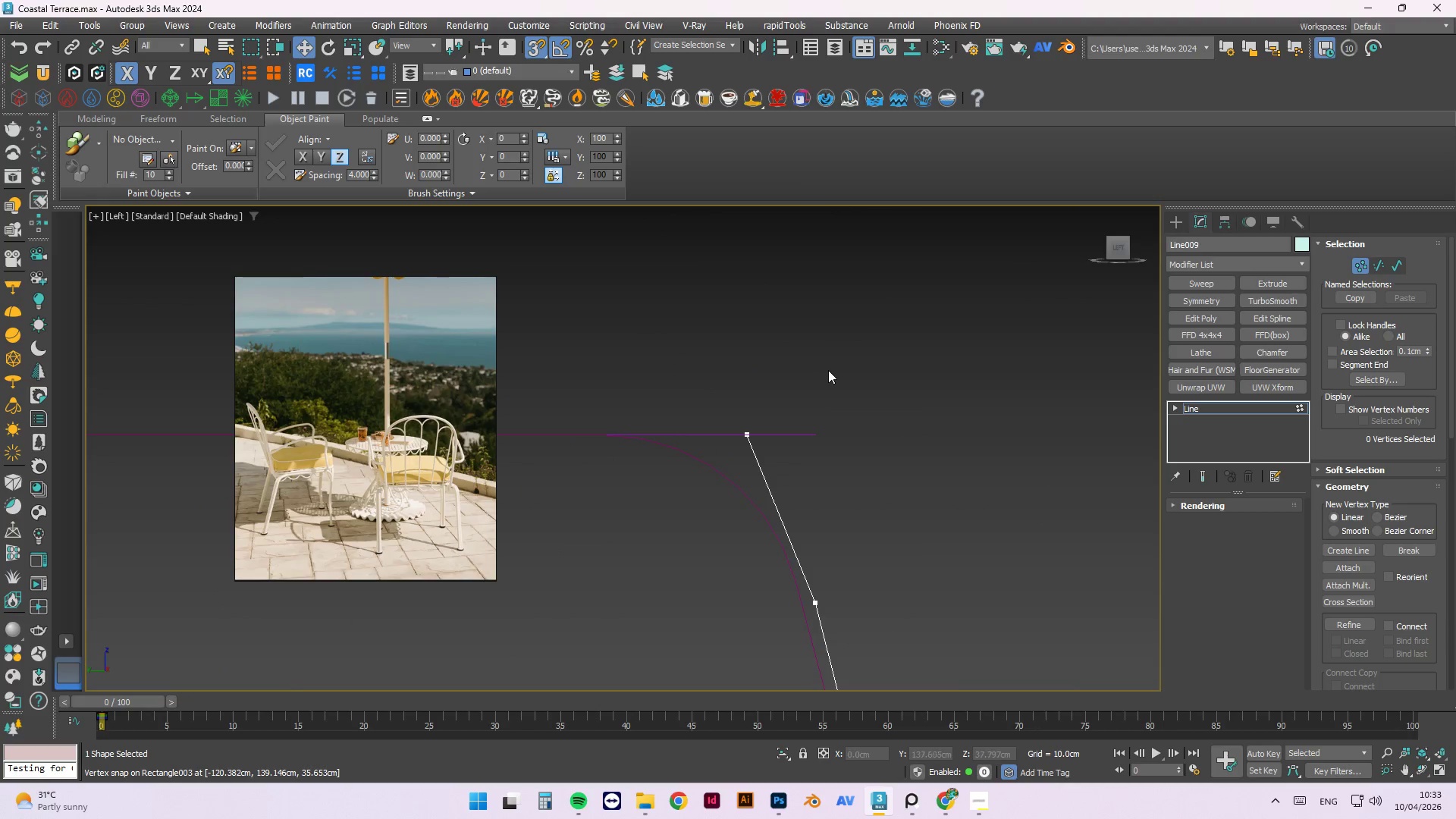 
left_click_drag(start_coordinate=[779, 438], to_coordinate=[773, 538])
 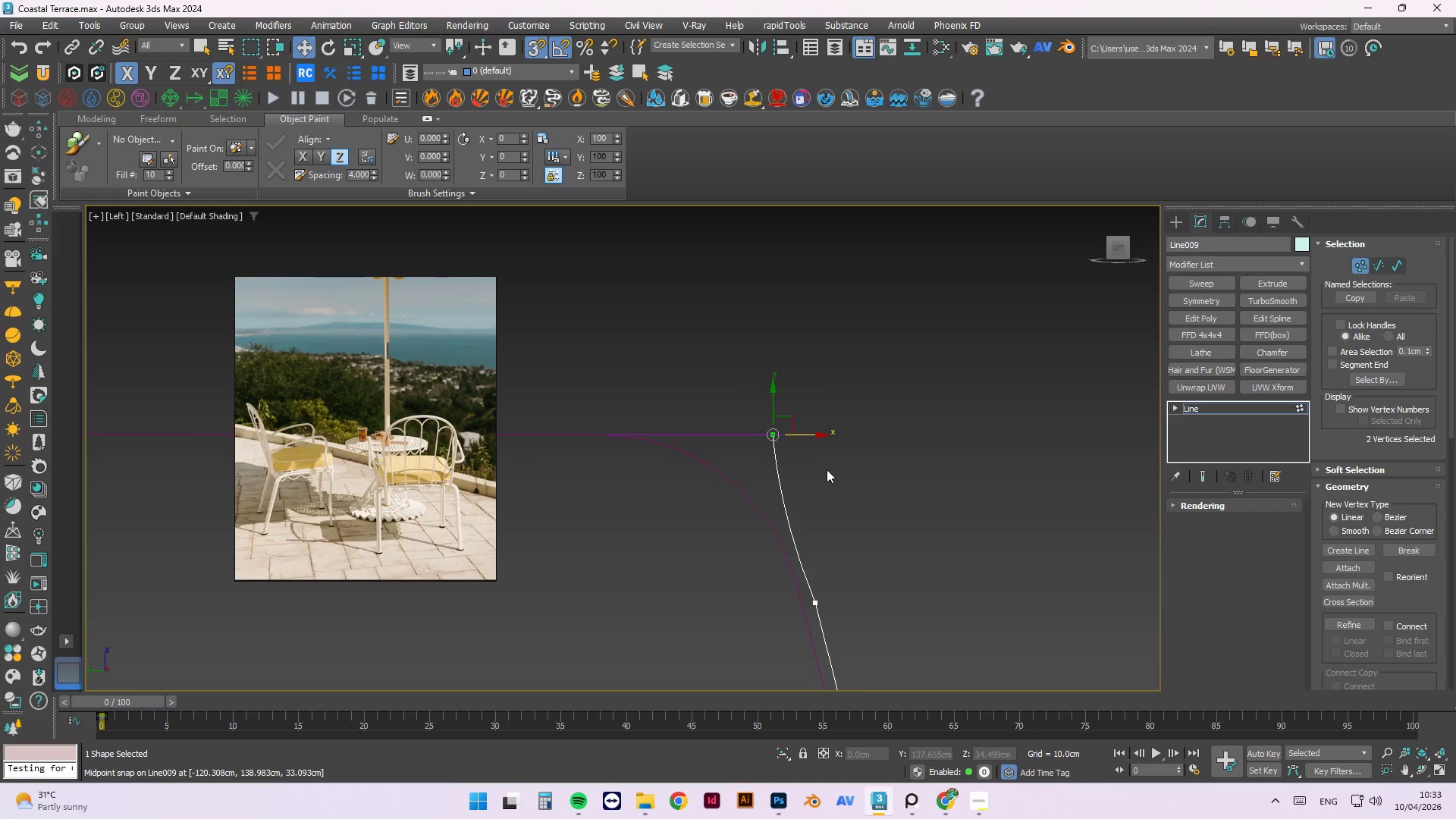 
key(Control+Z)
 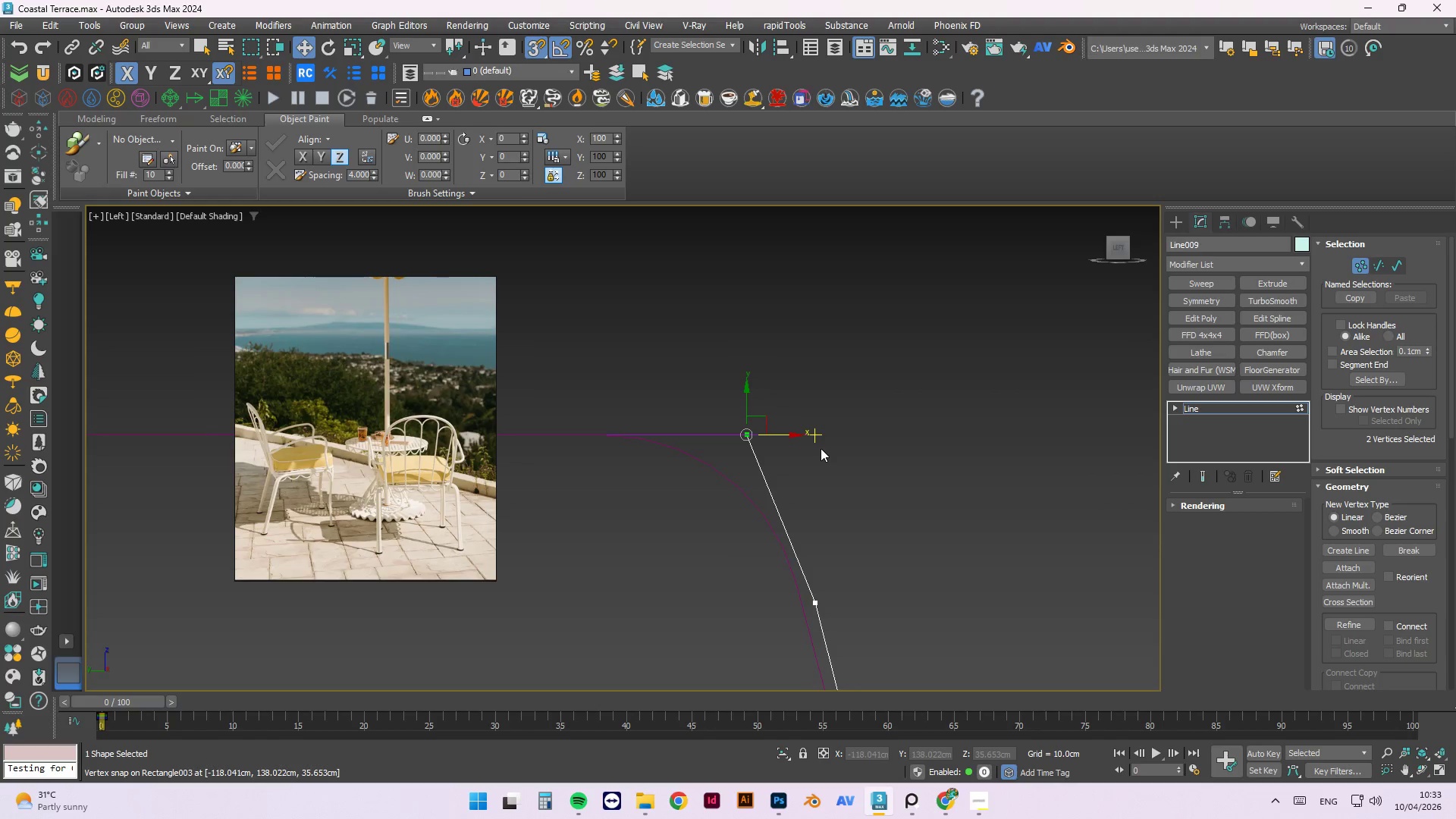 
left_click_drag(start_coordinate=[905, 527], to_coordinate=[750, 594])
 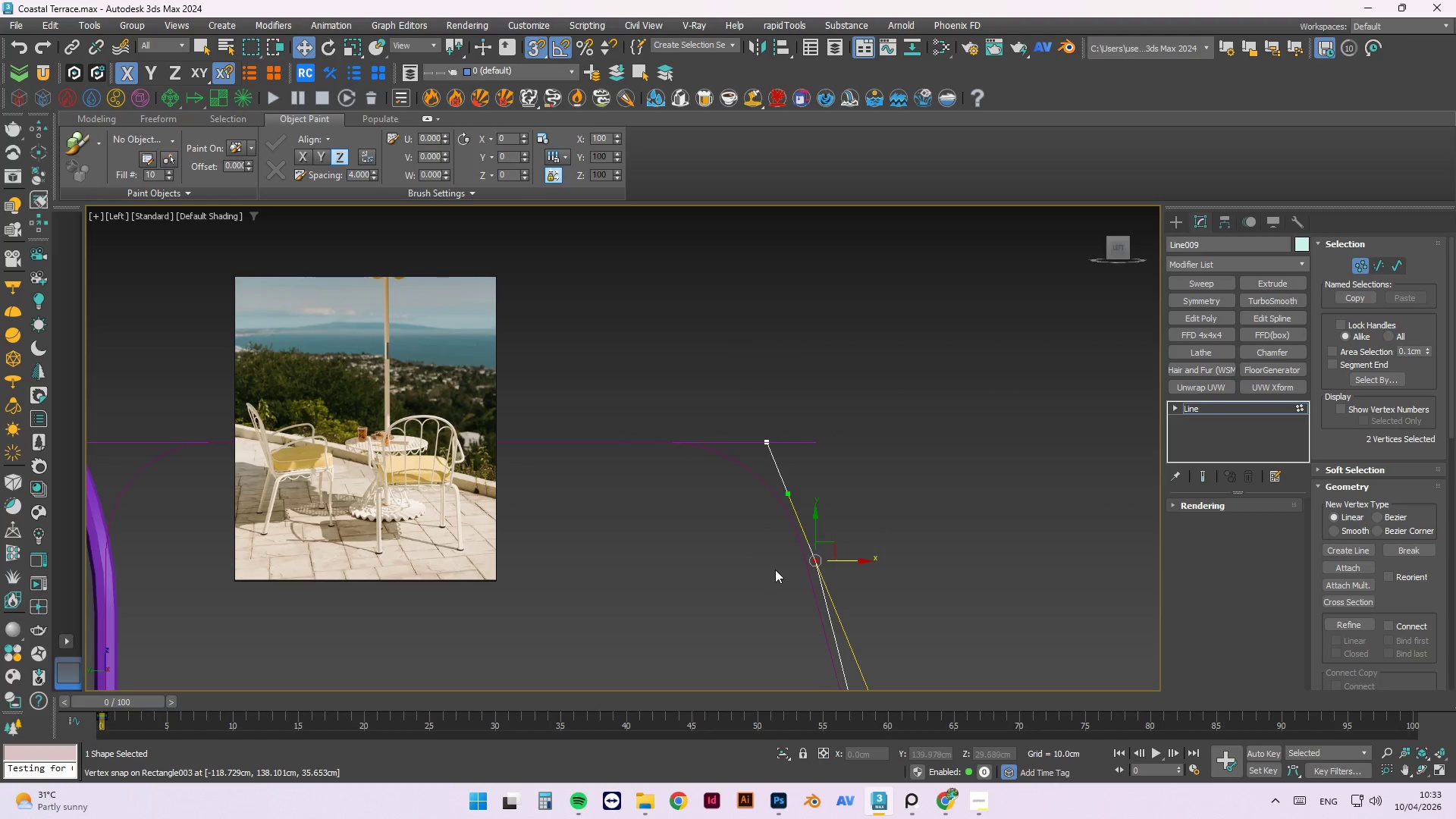 
scroll: coordinate [815, 460], scroll_direction: down, amount: 1.0
 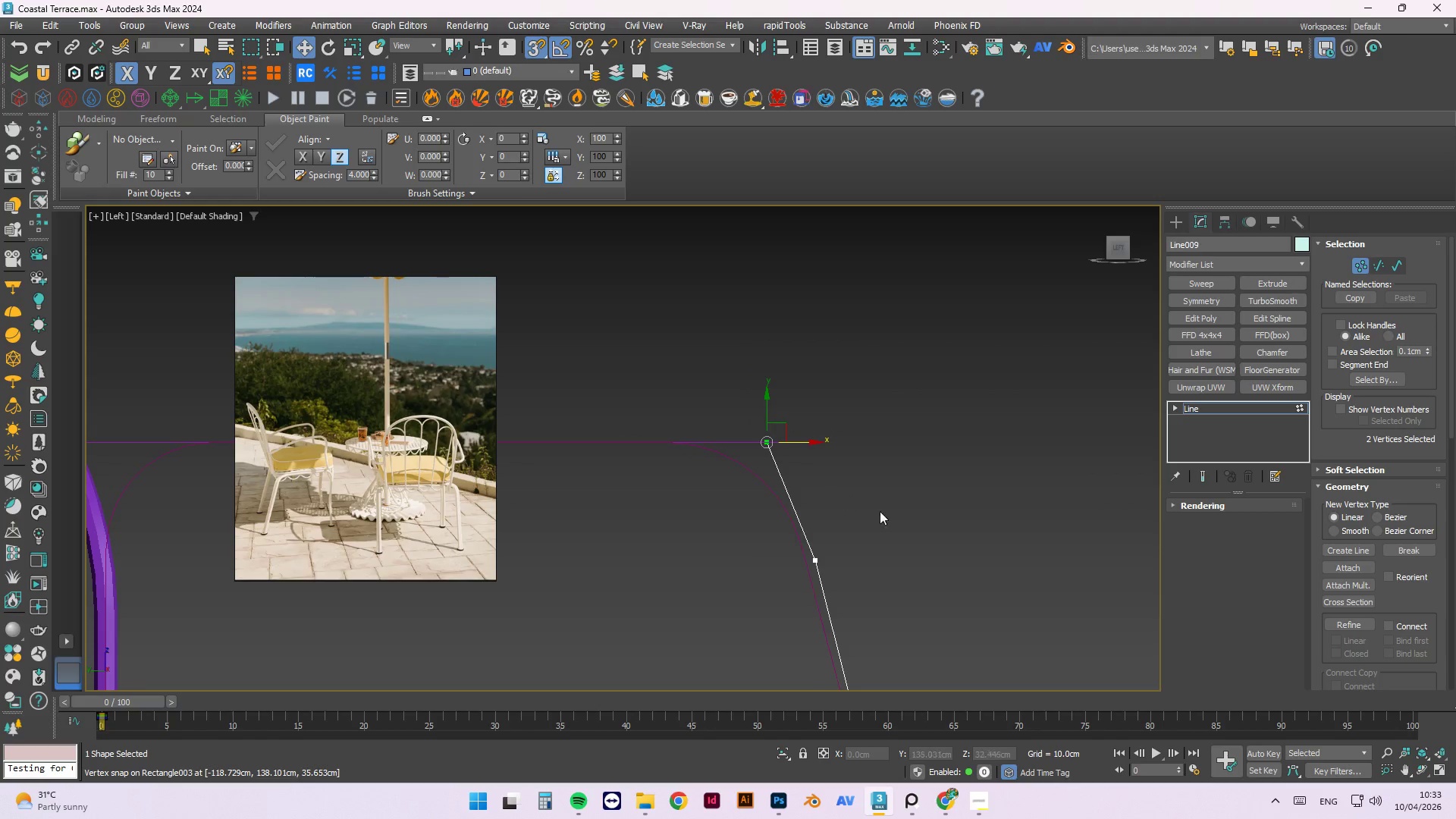 
scroll: coordinate [779, 569], scroll_direction: up, amount: 2.0
 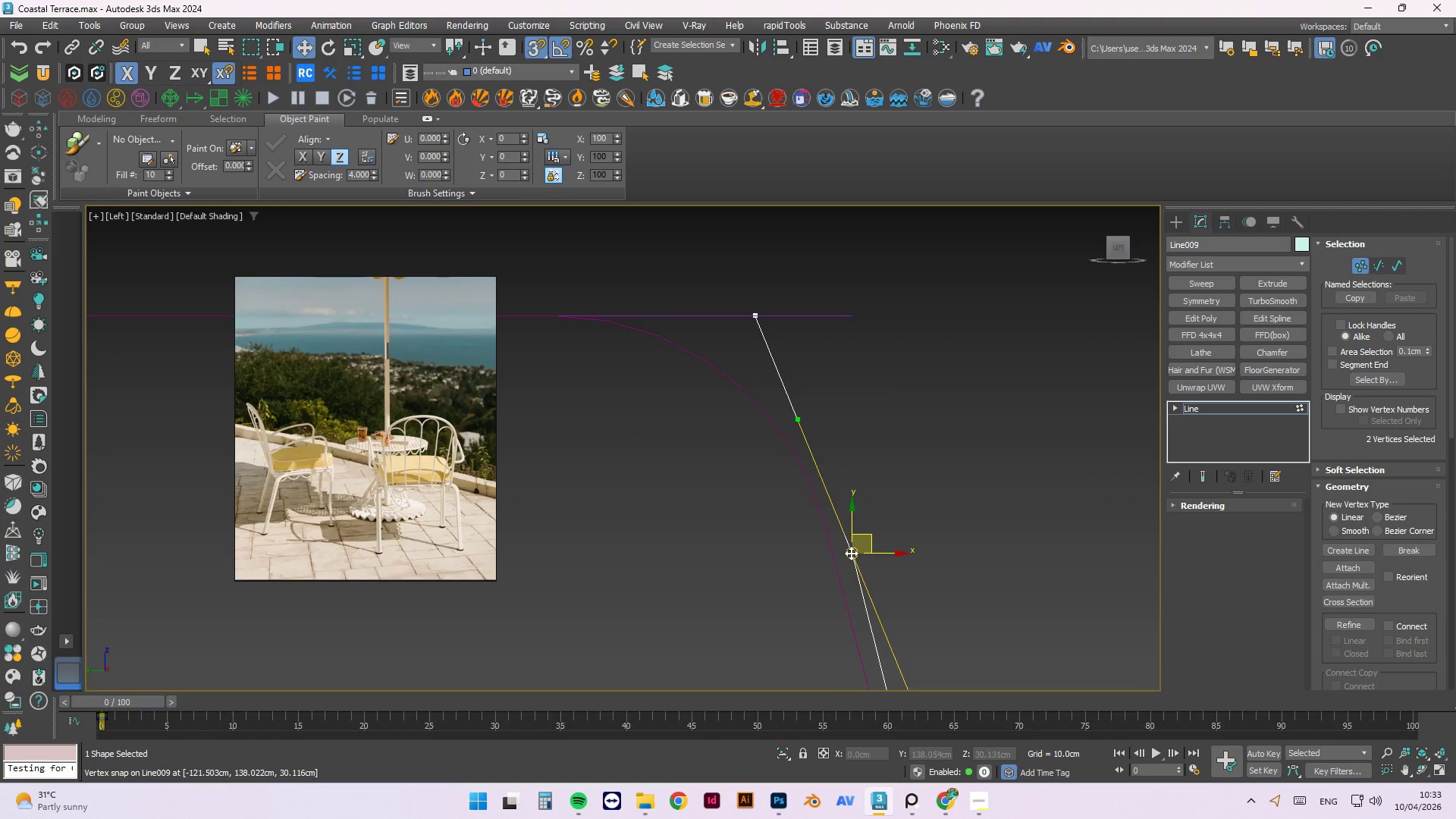 
left_click_drag(start_coordinate=[851, 553], to_coordinate=[830, 555])
 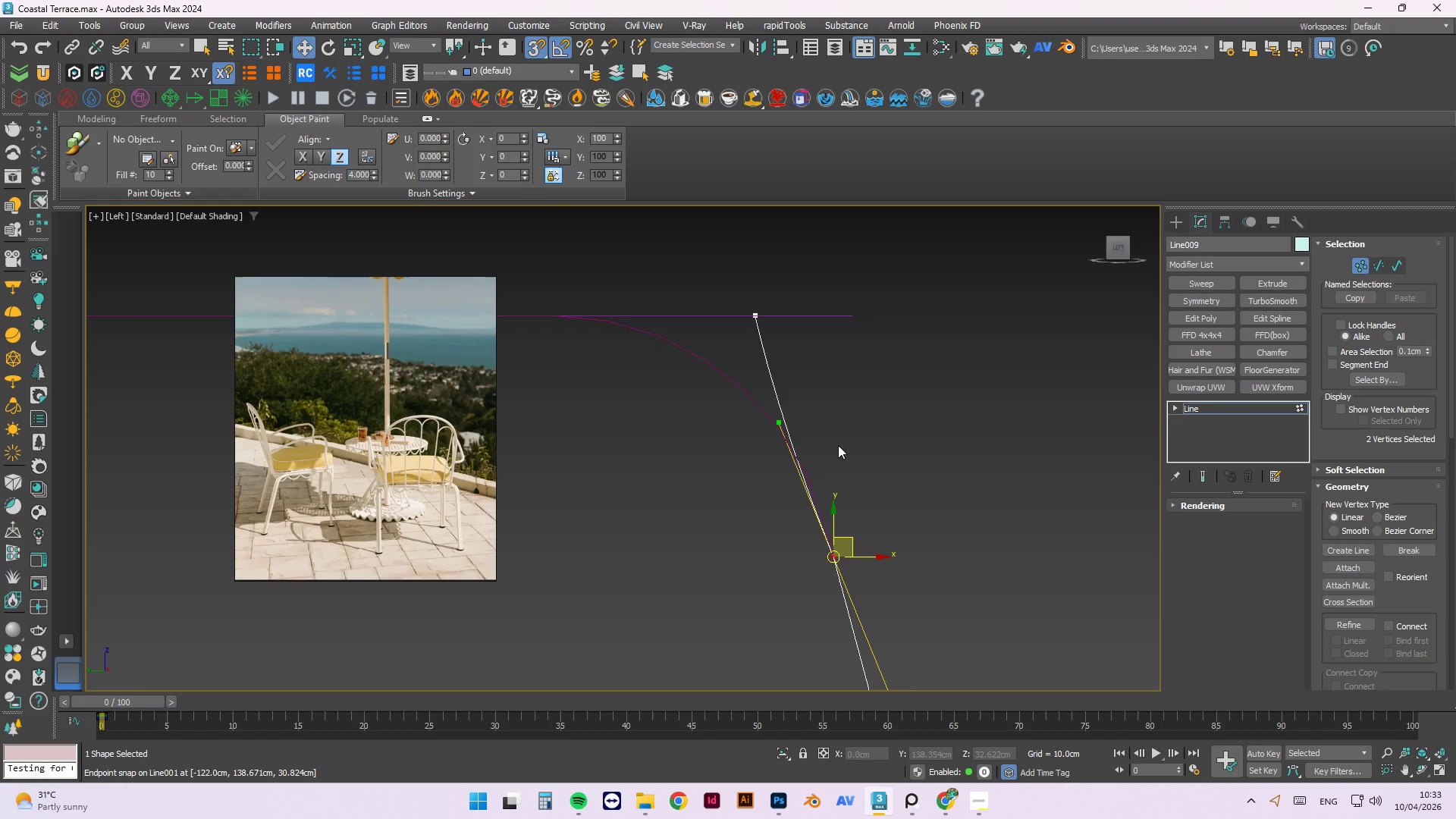 
scroll: coordinate [817, 463], scroll_direction: down, amount: 5.0
 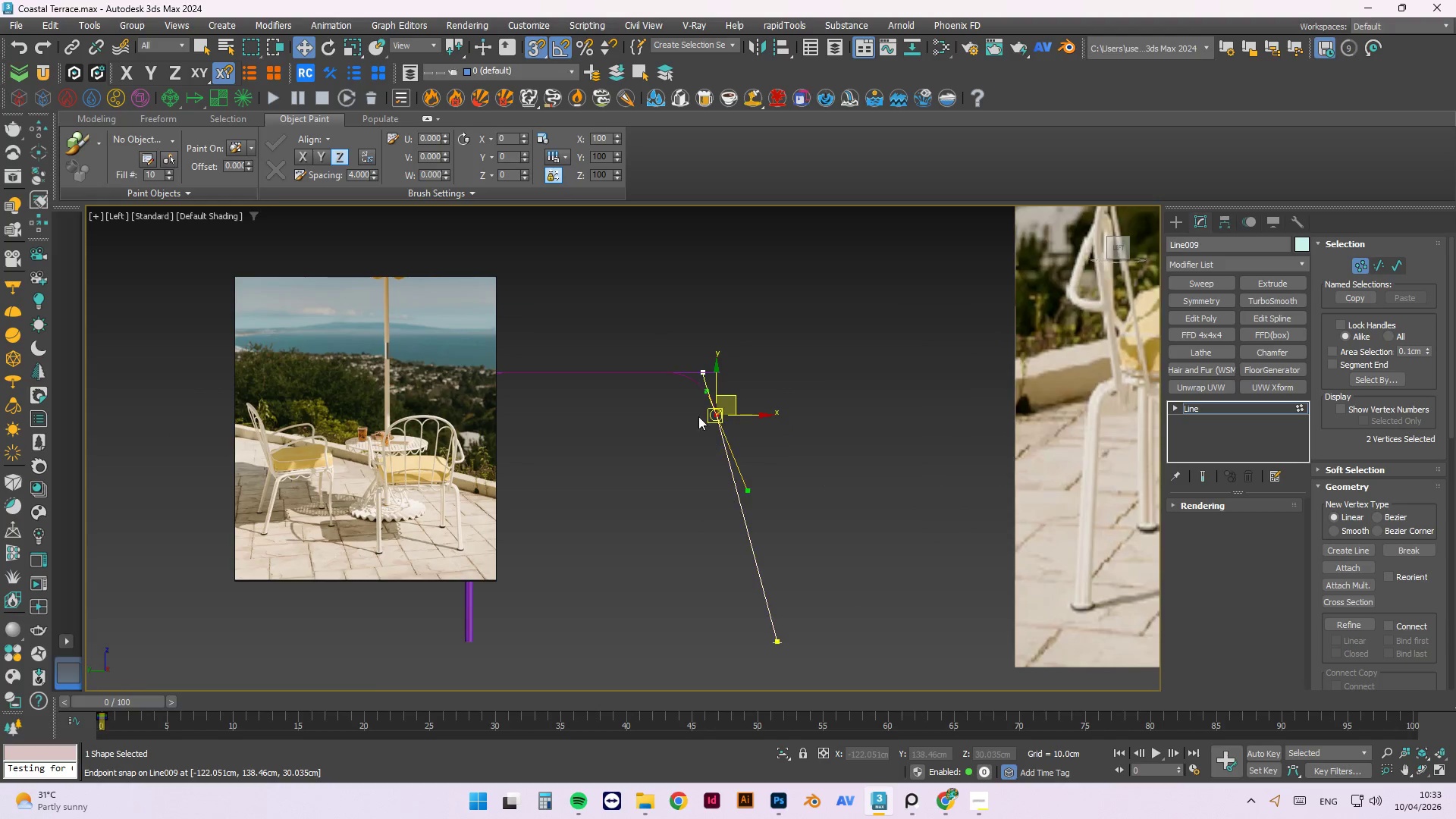 
scroll: coordinate [703, 408], scroll_direction: up, amount: 2.0
 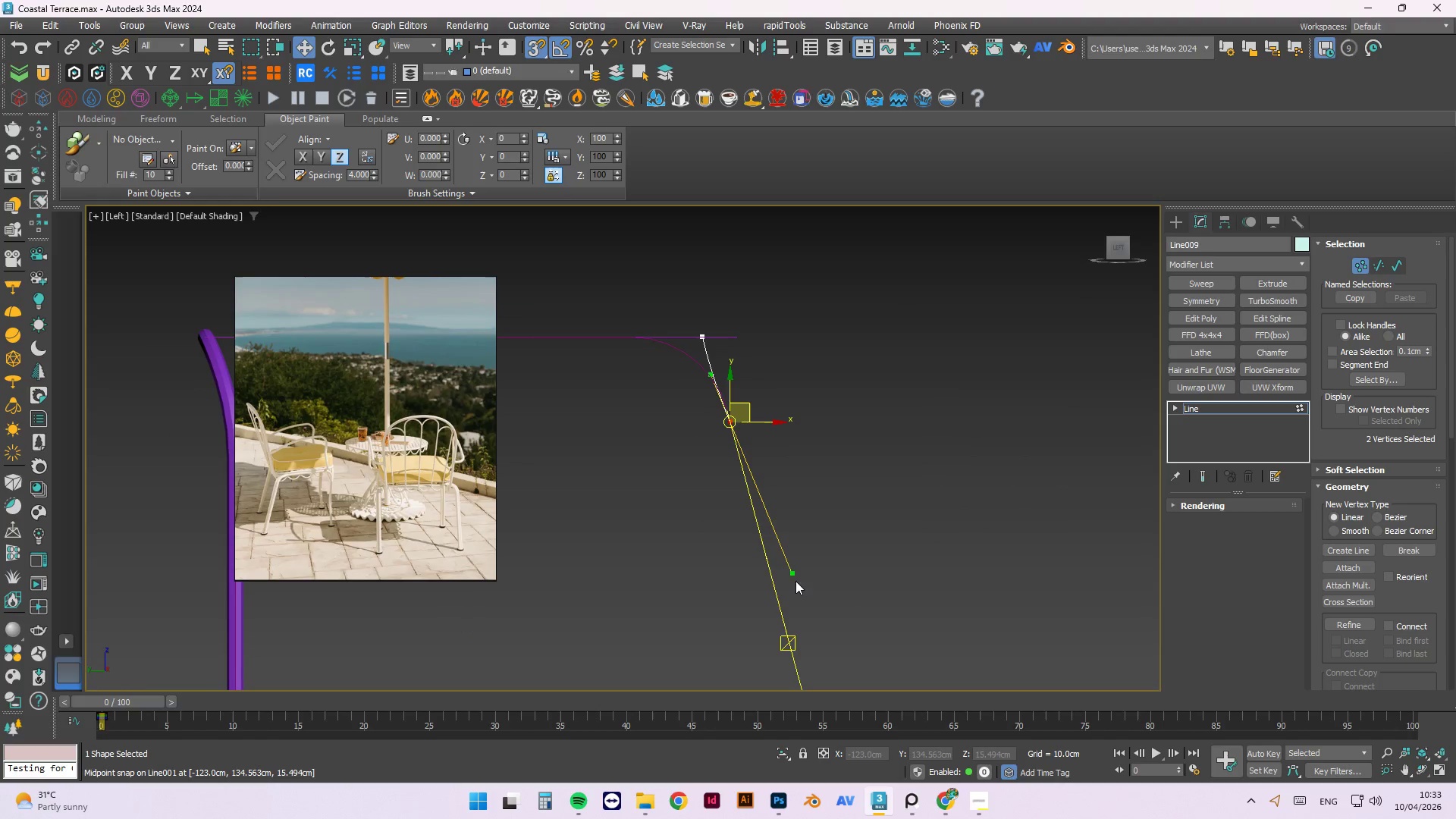 
left_click_drag(start_coordinate=[795, 575], to_coordinate=[730, 651])
 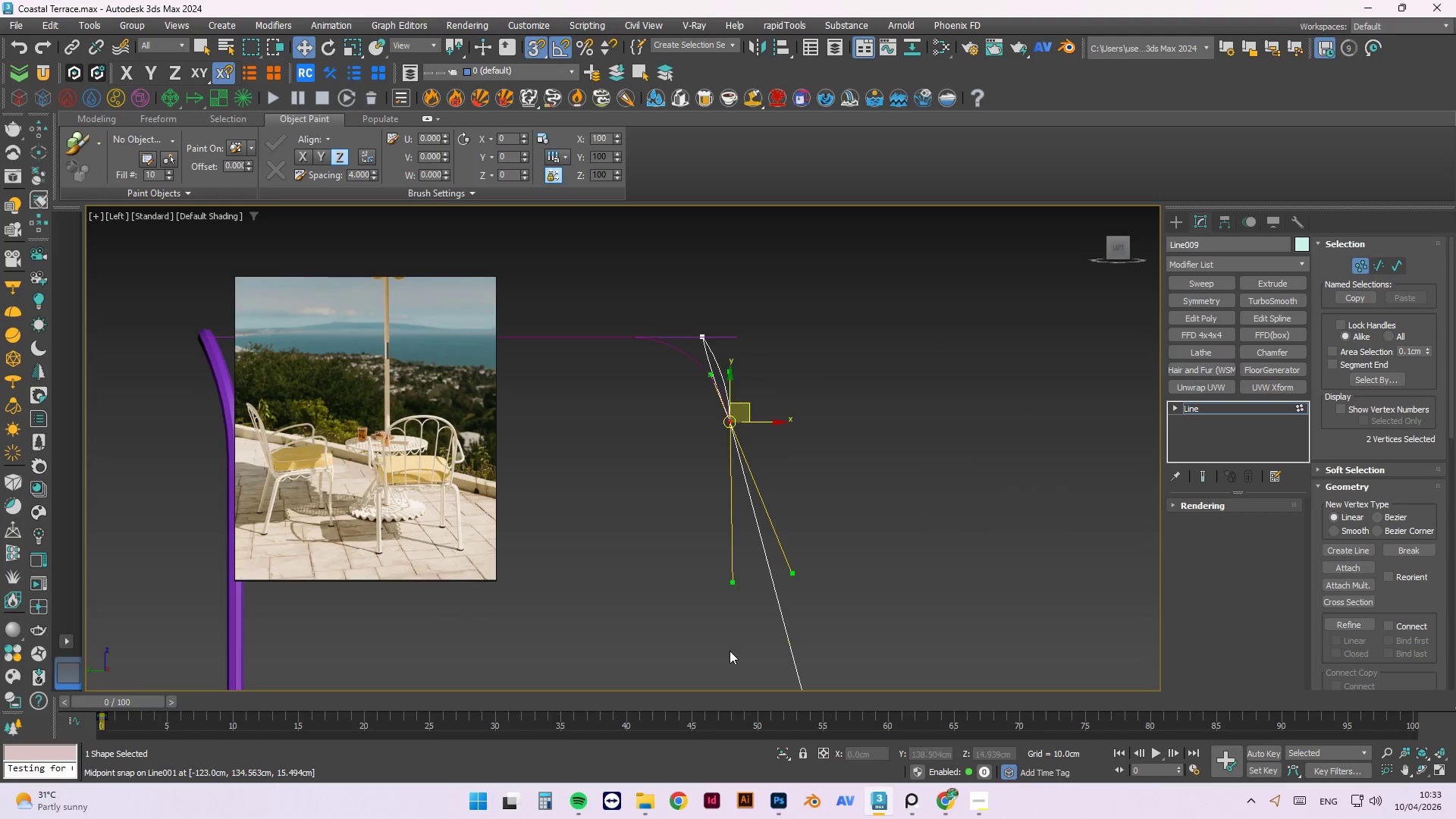 
key(Control+Z)
 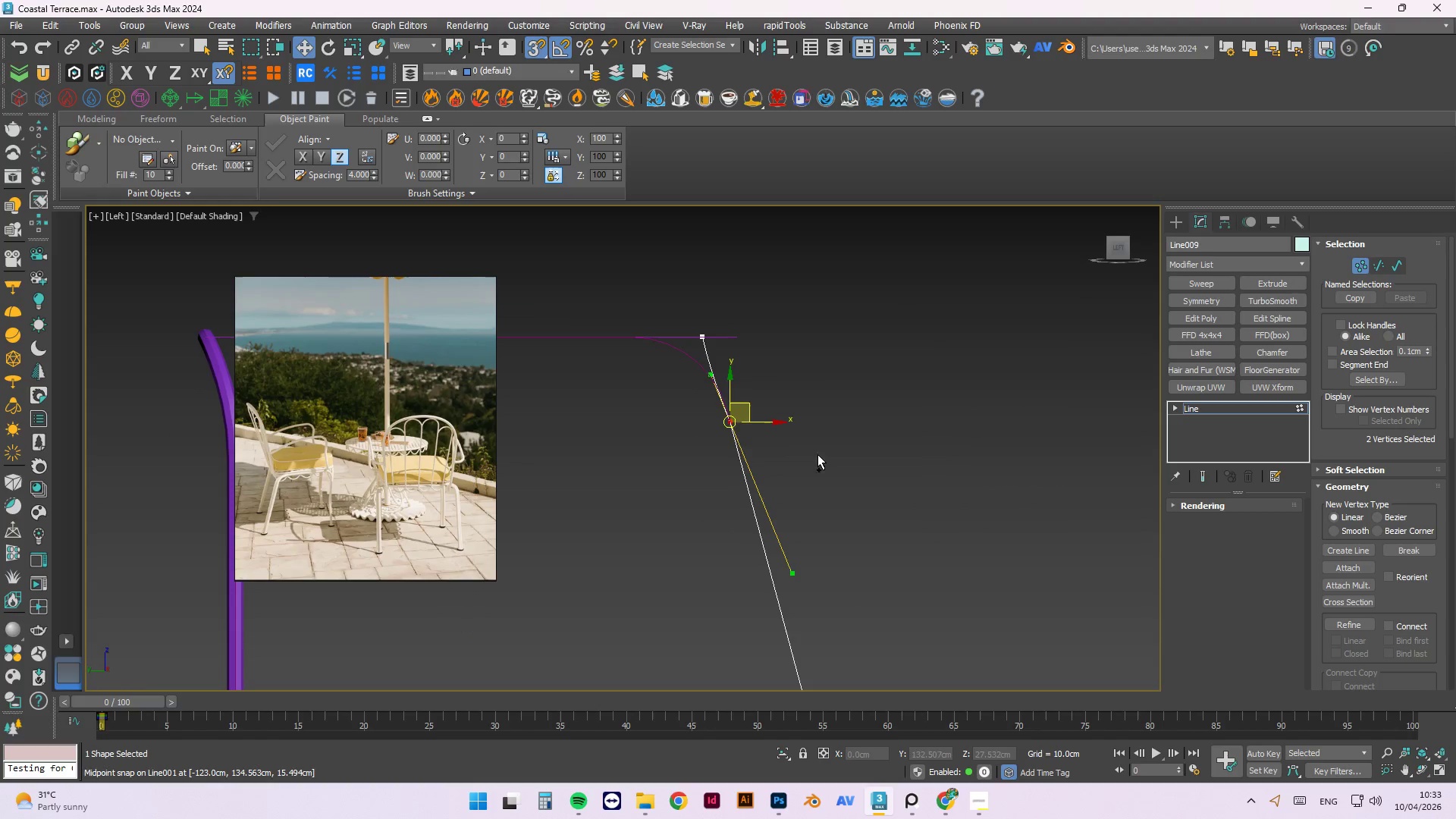 
key(Control+Z)
 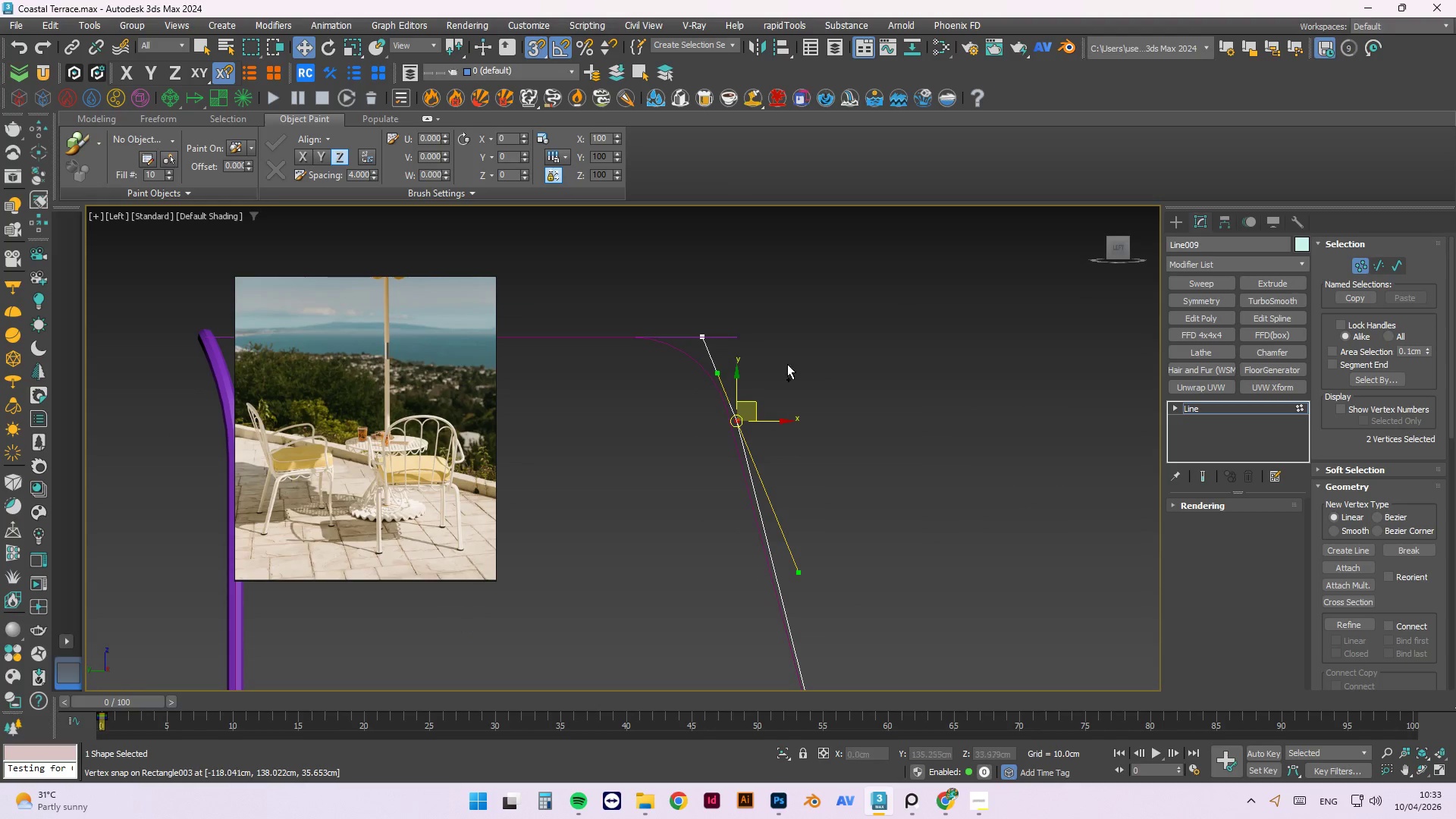 
left_click([827, 367])
 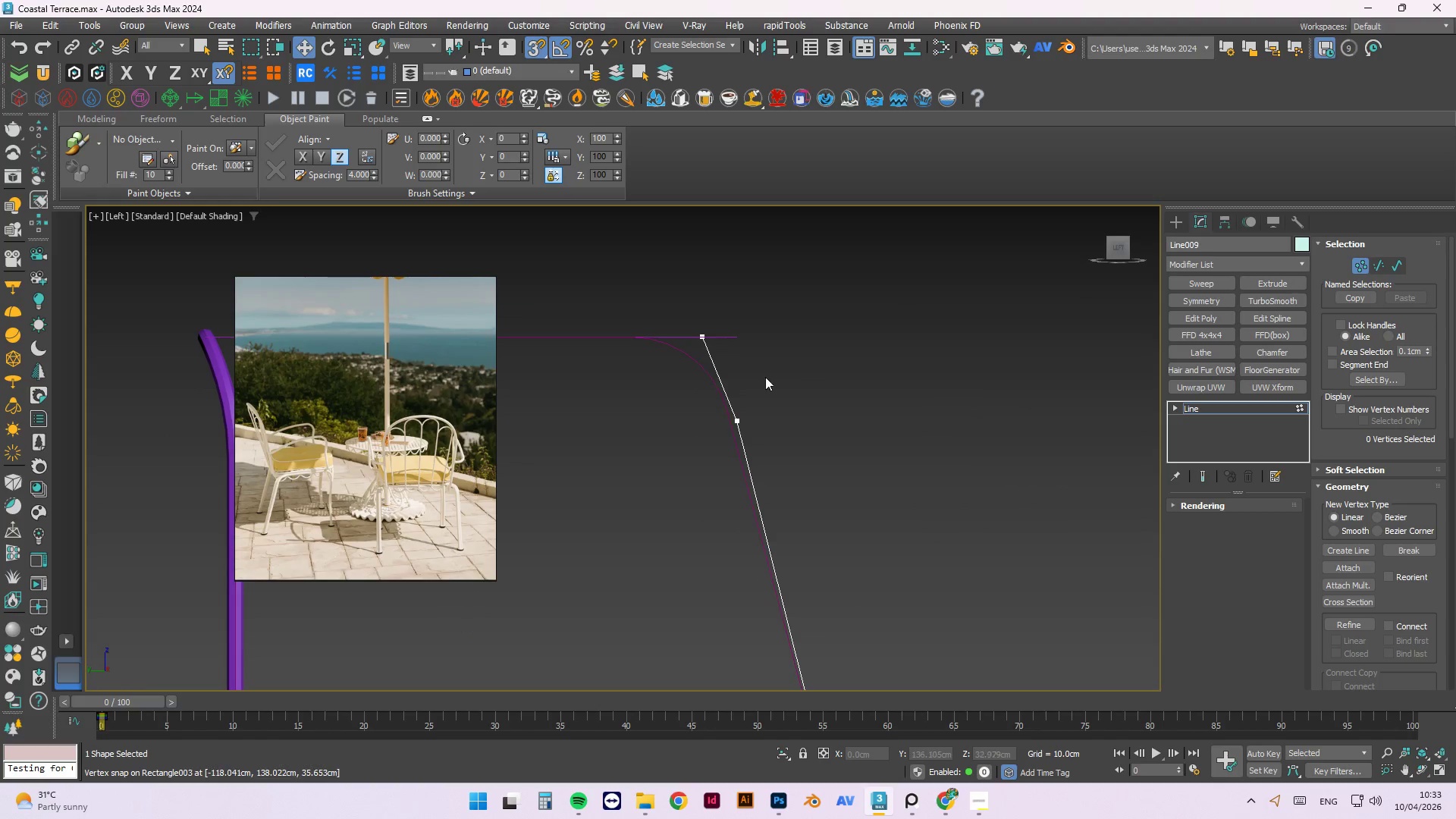 
left_click_drag(start_coordinate=[858, 410], to_coordinate=[688, 469])
 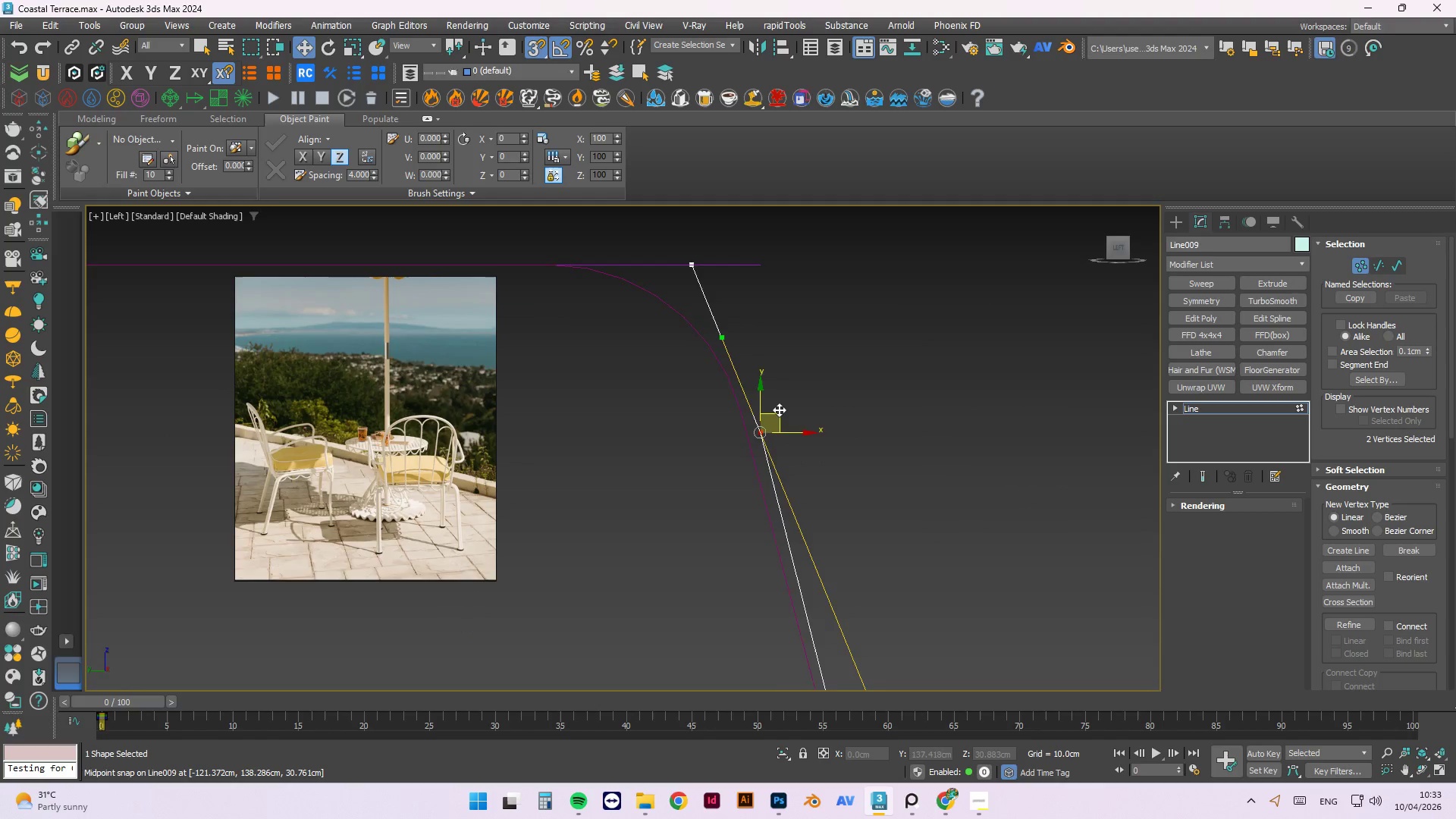 
scroll: coordinate [780, 416], scroll_direction: up, amount: 4.0
 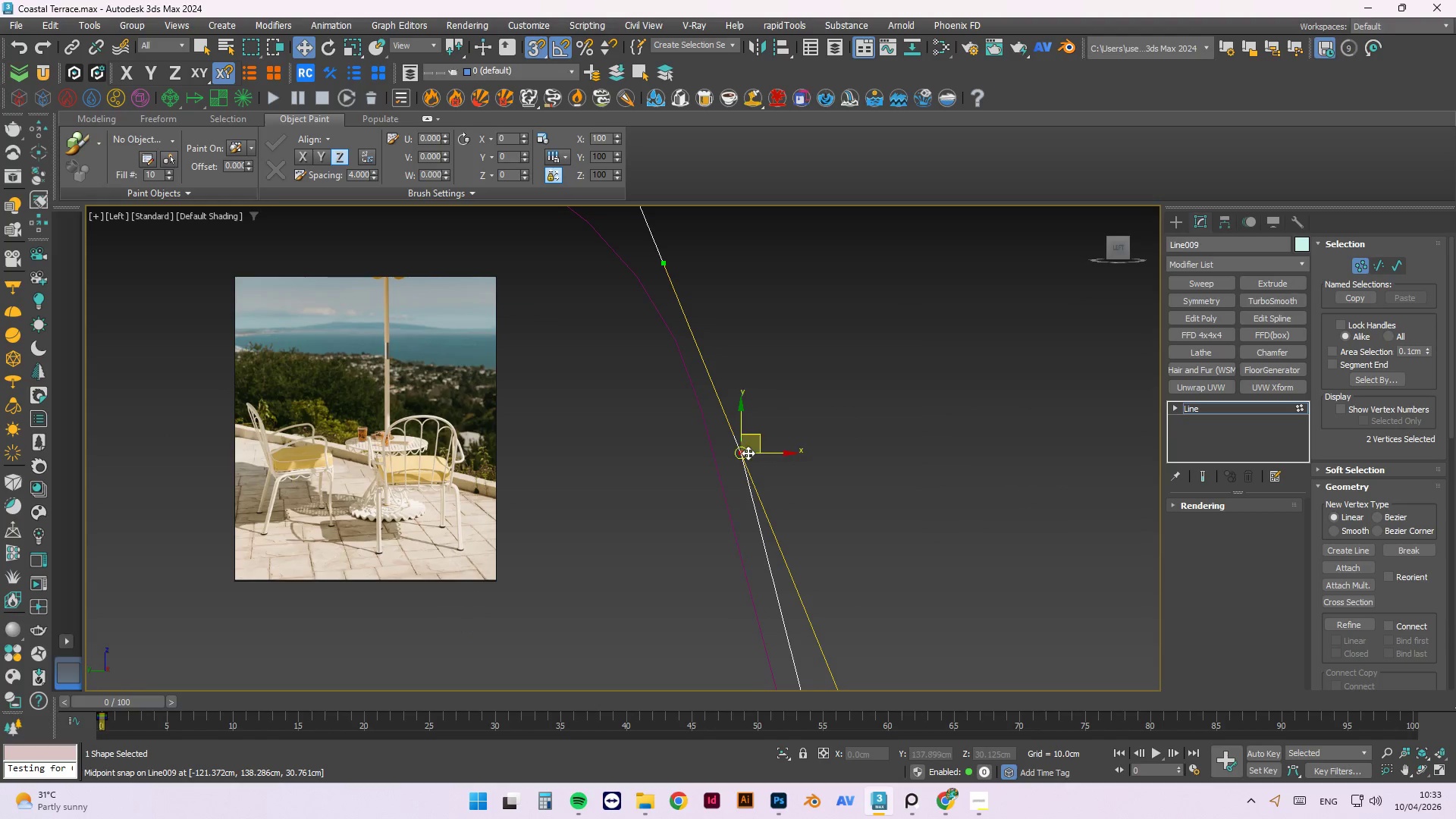 
left_click_drag(start_coordinate=[744, 453], to_coordinate=[709, 454])
 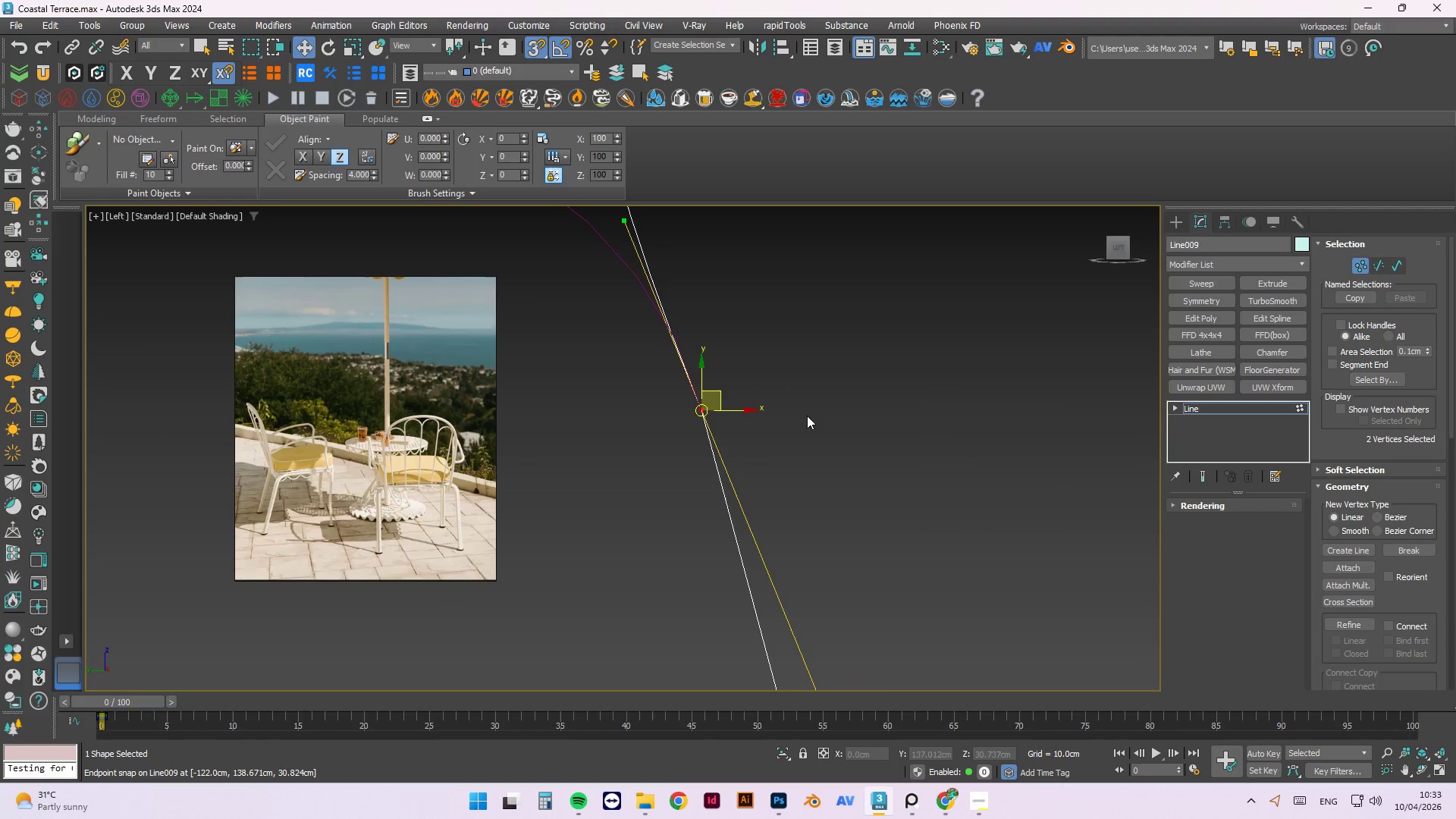 
left_click([881, 434])
 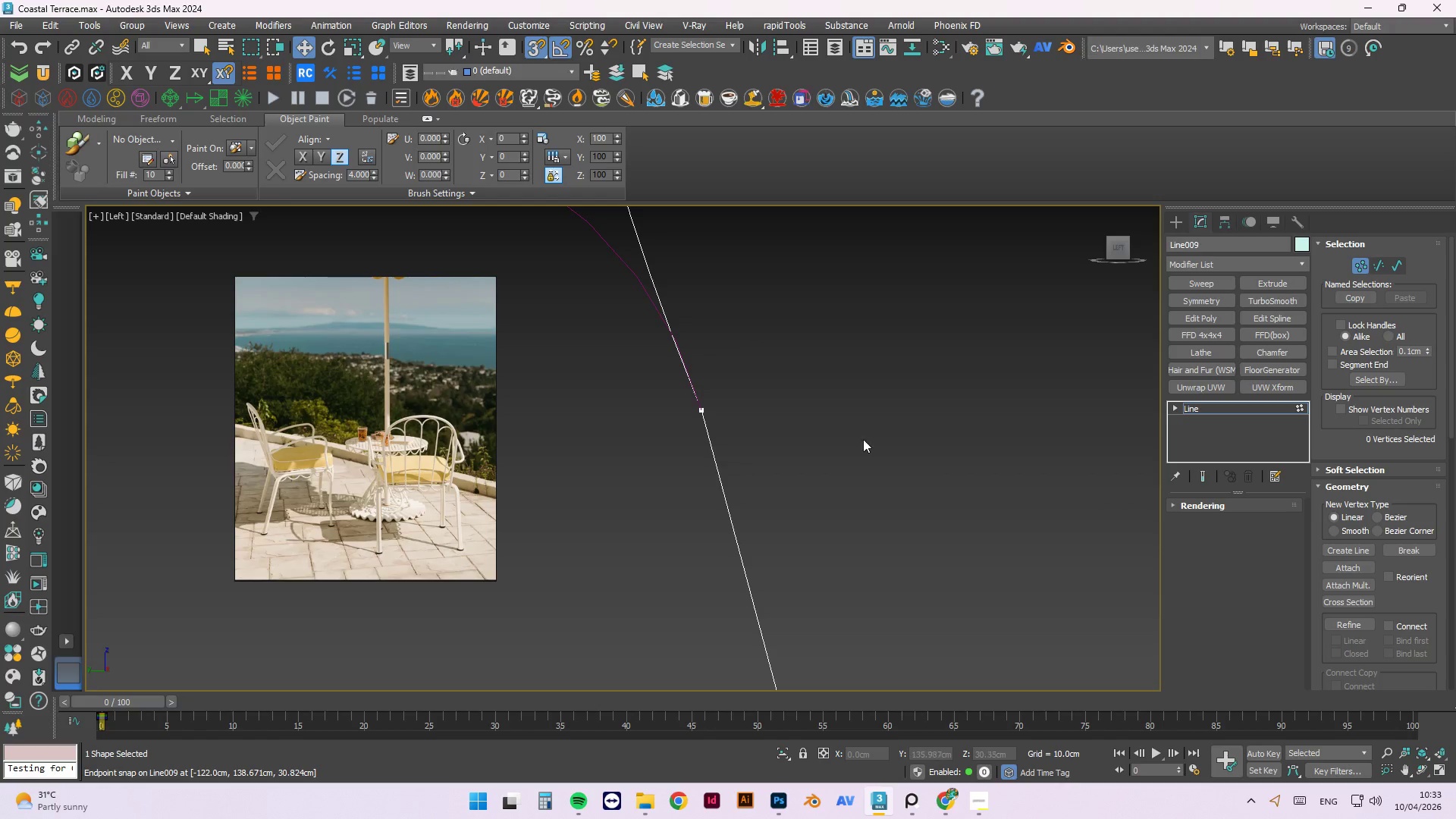 
scroll: coordinate [846, 447], scroll_direction: down, amount: 3.0
 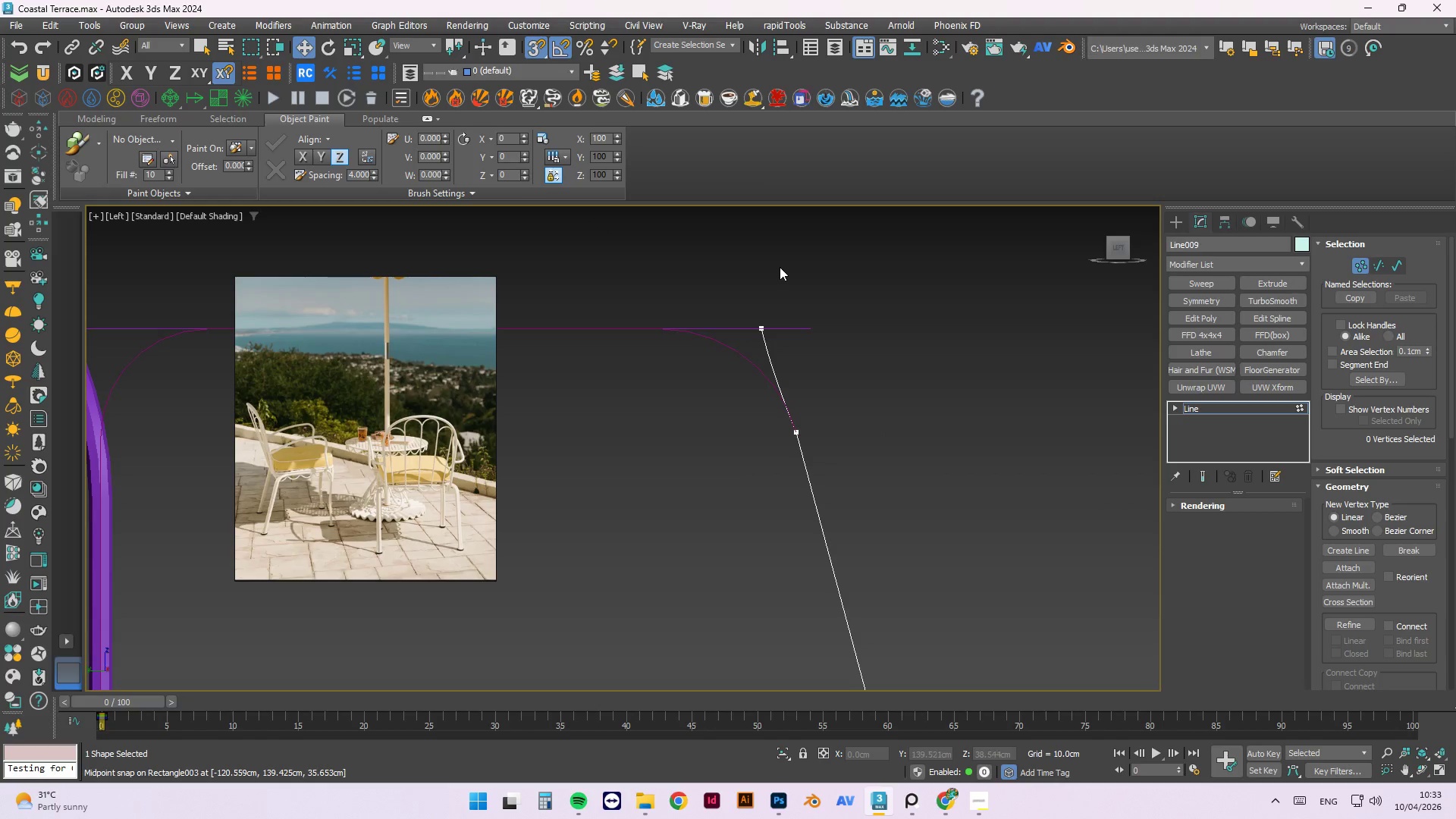 
left_click_drag(start_coordinate=[786, 267], to_coordinate=[703, 356])
 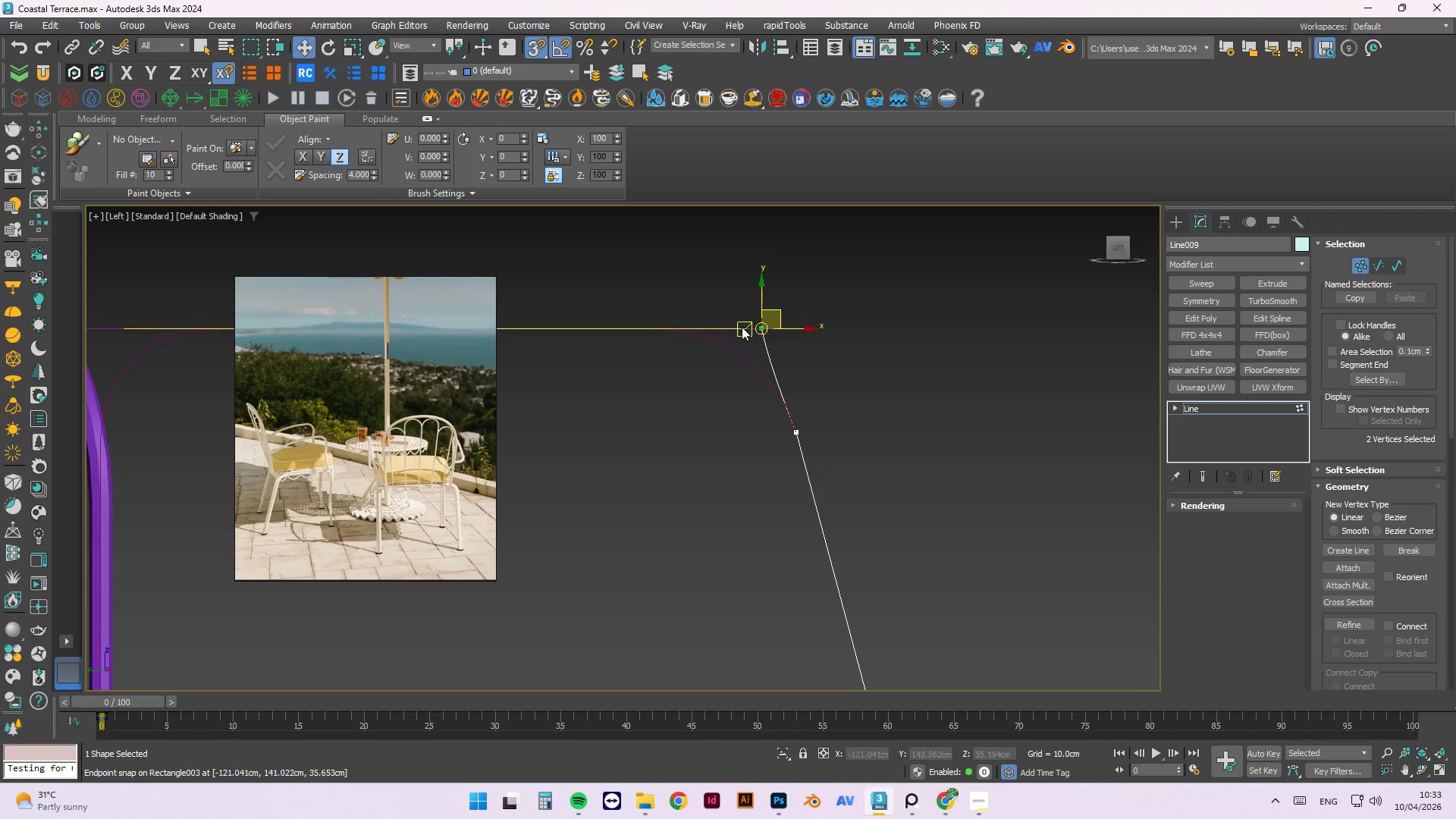 
scroll: coordinate [764, 319], scroll_direction: up, amount: 3.0
 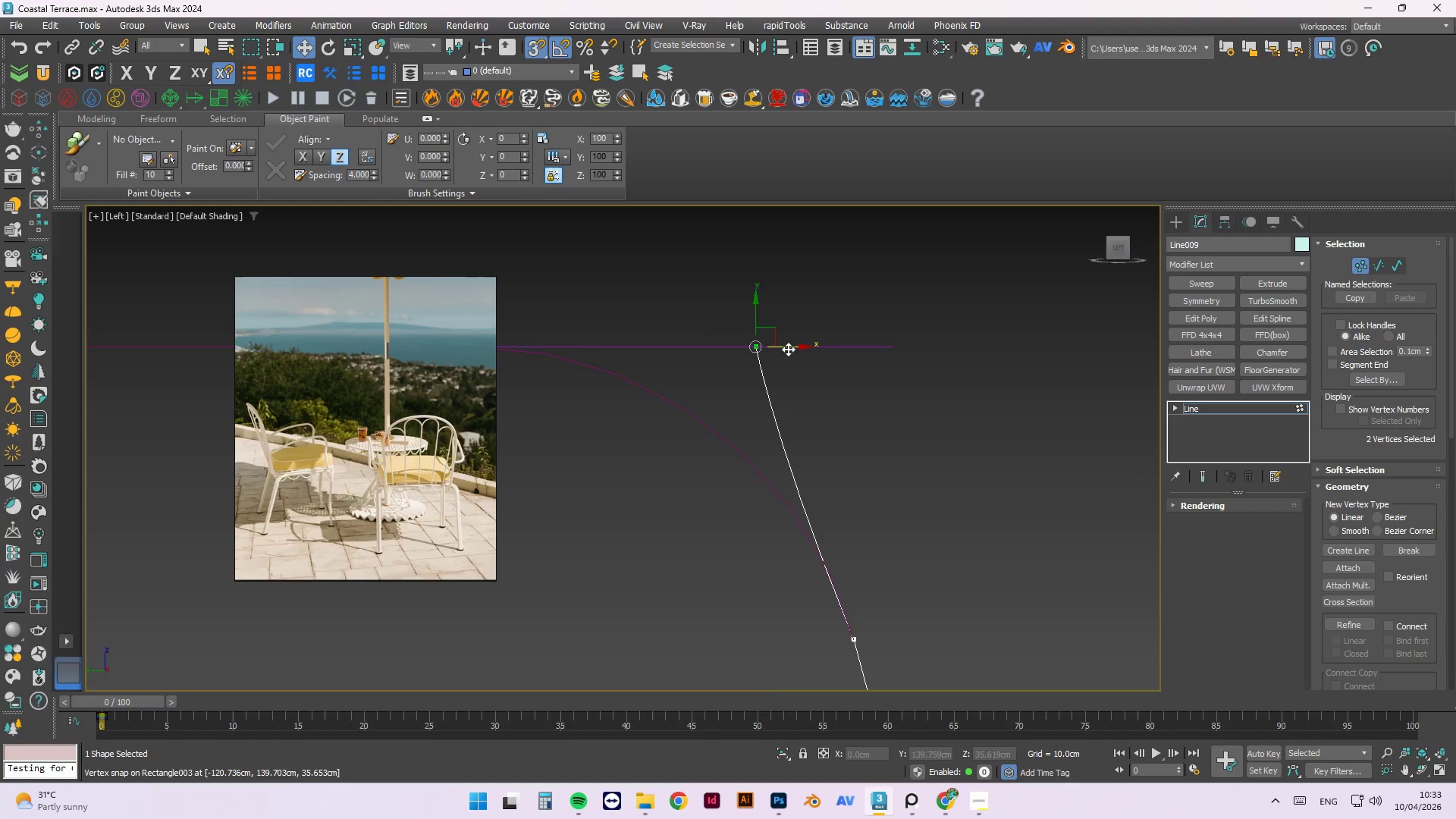 
key(S)
 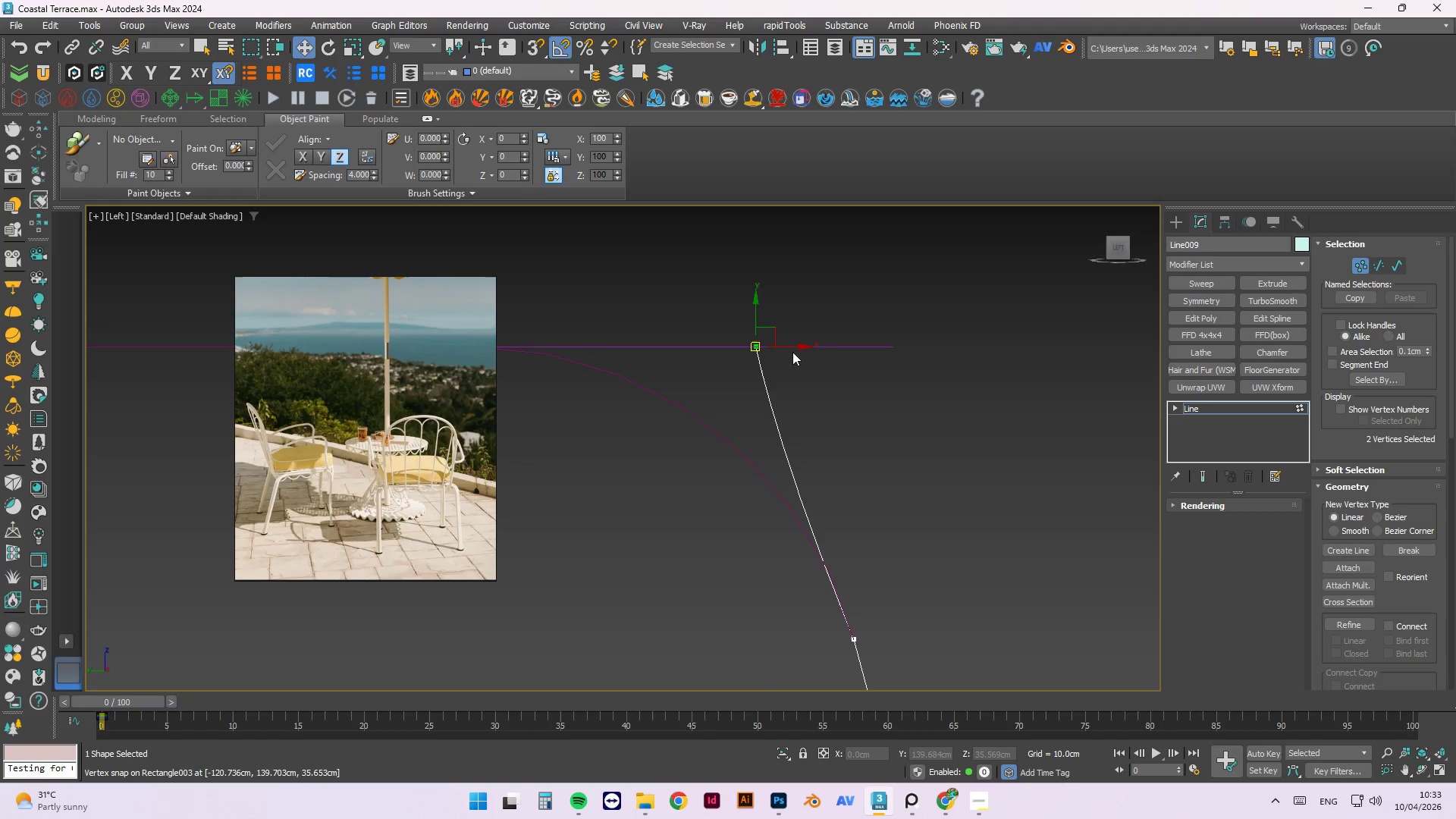 
left_click_drag(start_coordinate=[791, 346], to_coordinate=[923, 367])
 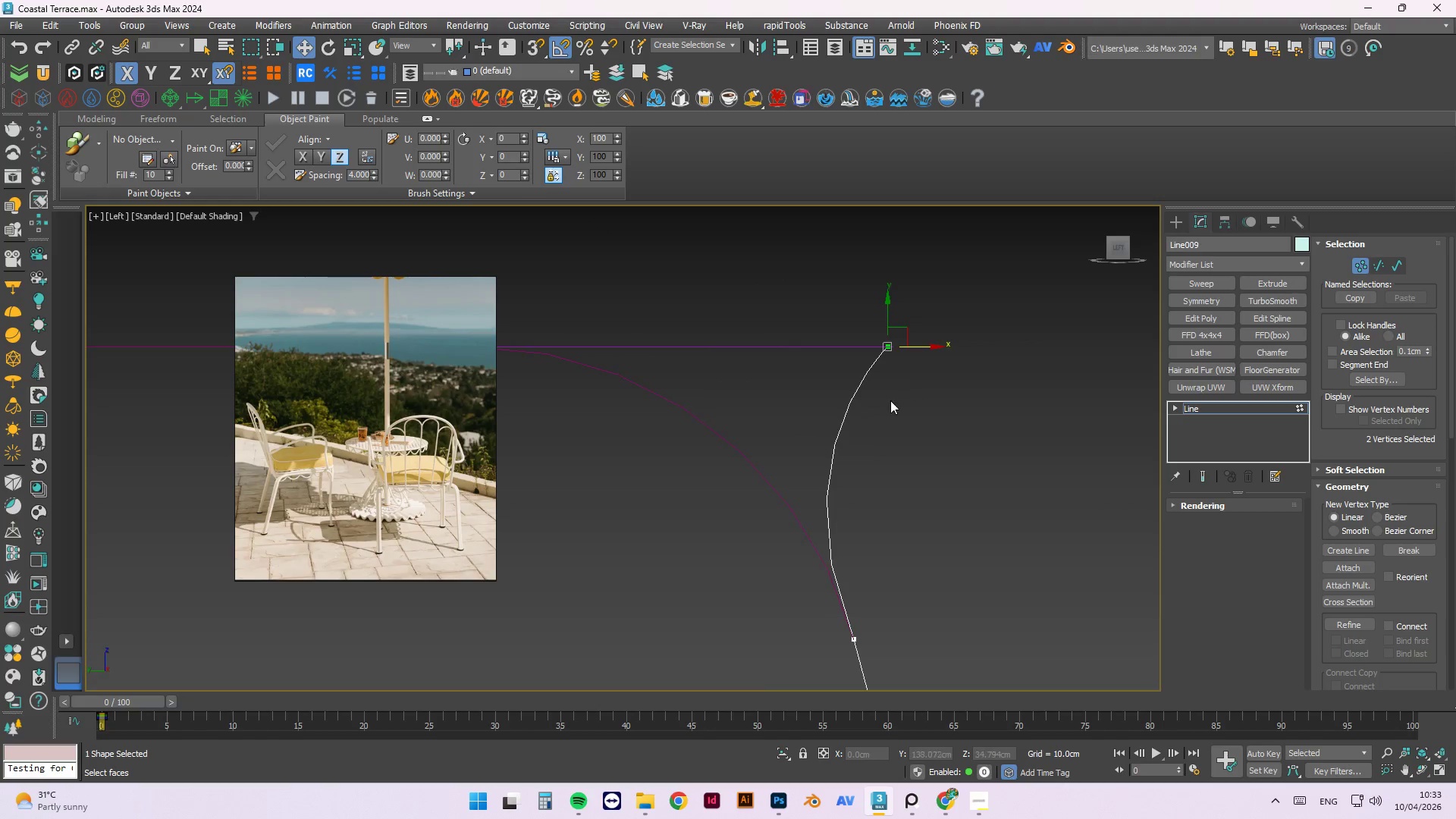 
hold_key(key=AltLeft, duration=1.5)
 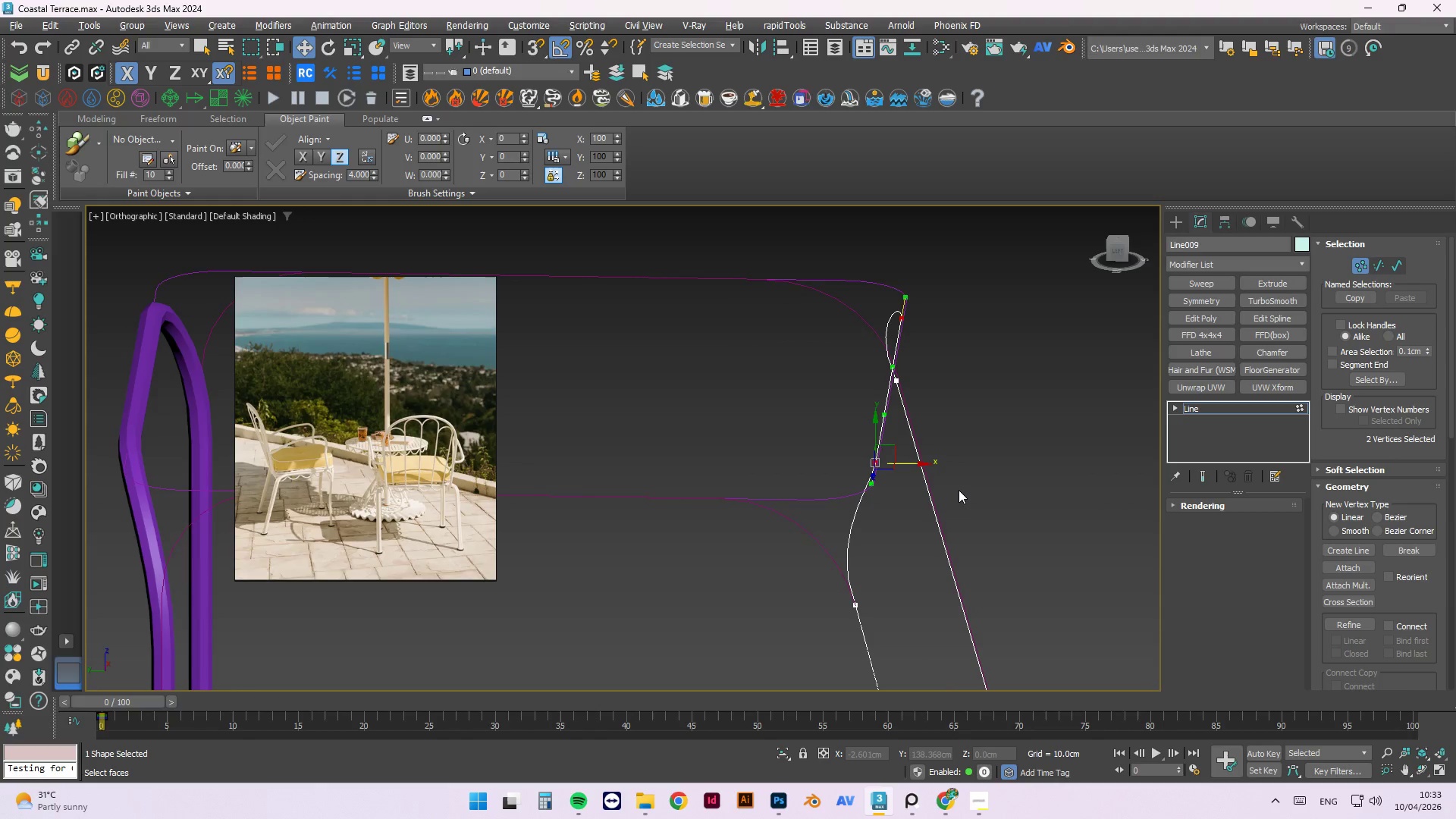 
scroll: coordinate [889, 418], scroll_direction: down, amount: 3.0
 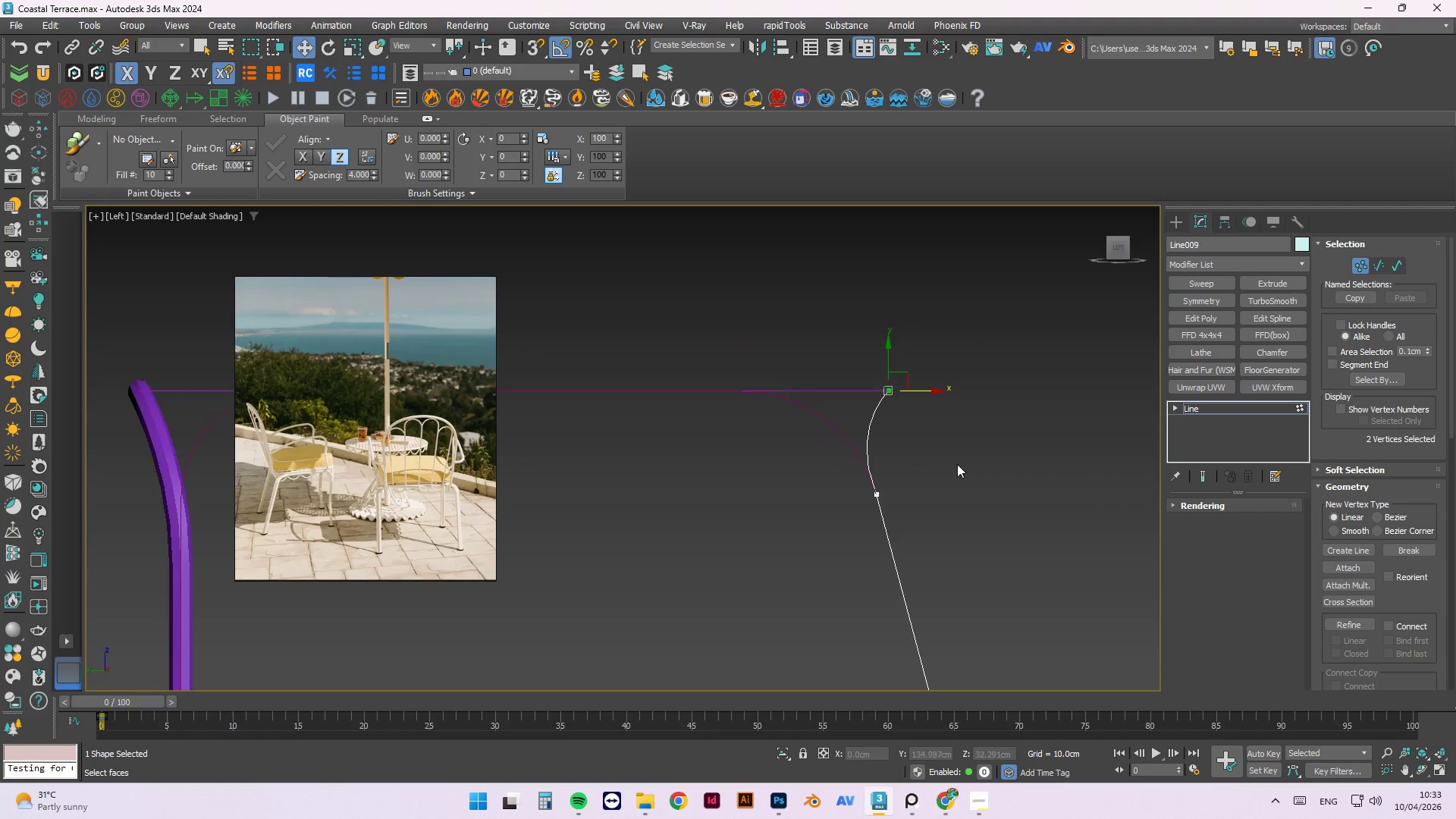 
hold_key(key=AltLeft, duration=1.52)
 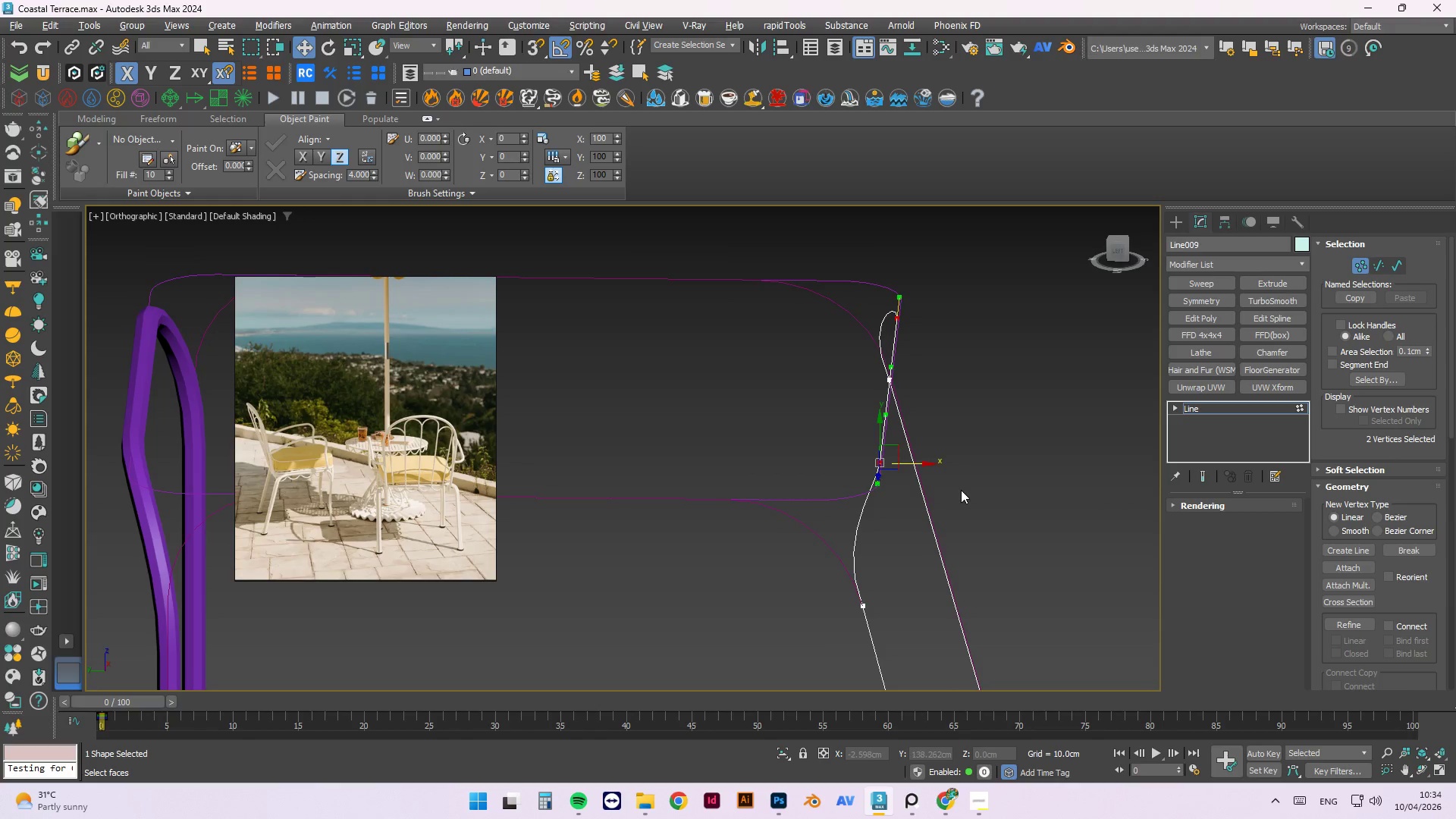 
key(Alt+AltLeft)
 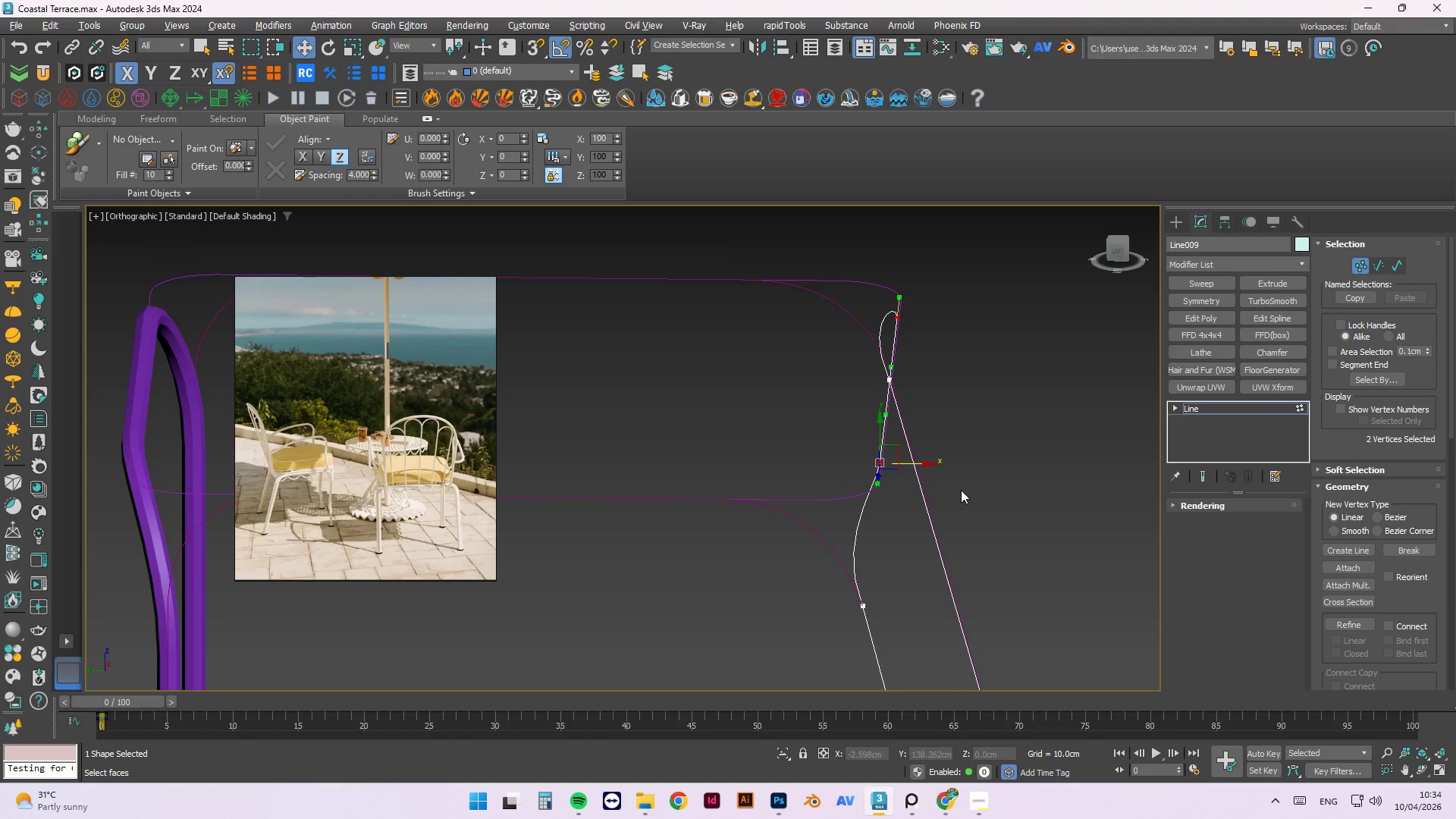 
key(Alt+AltLeft)
 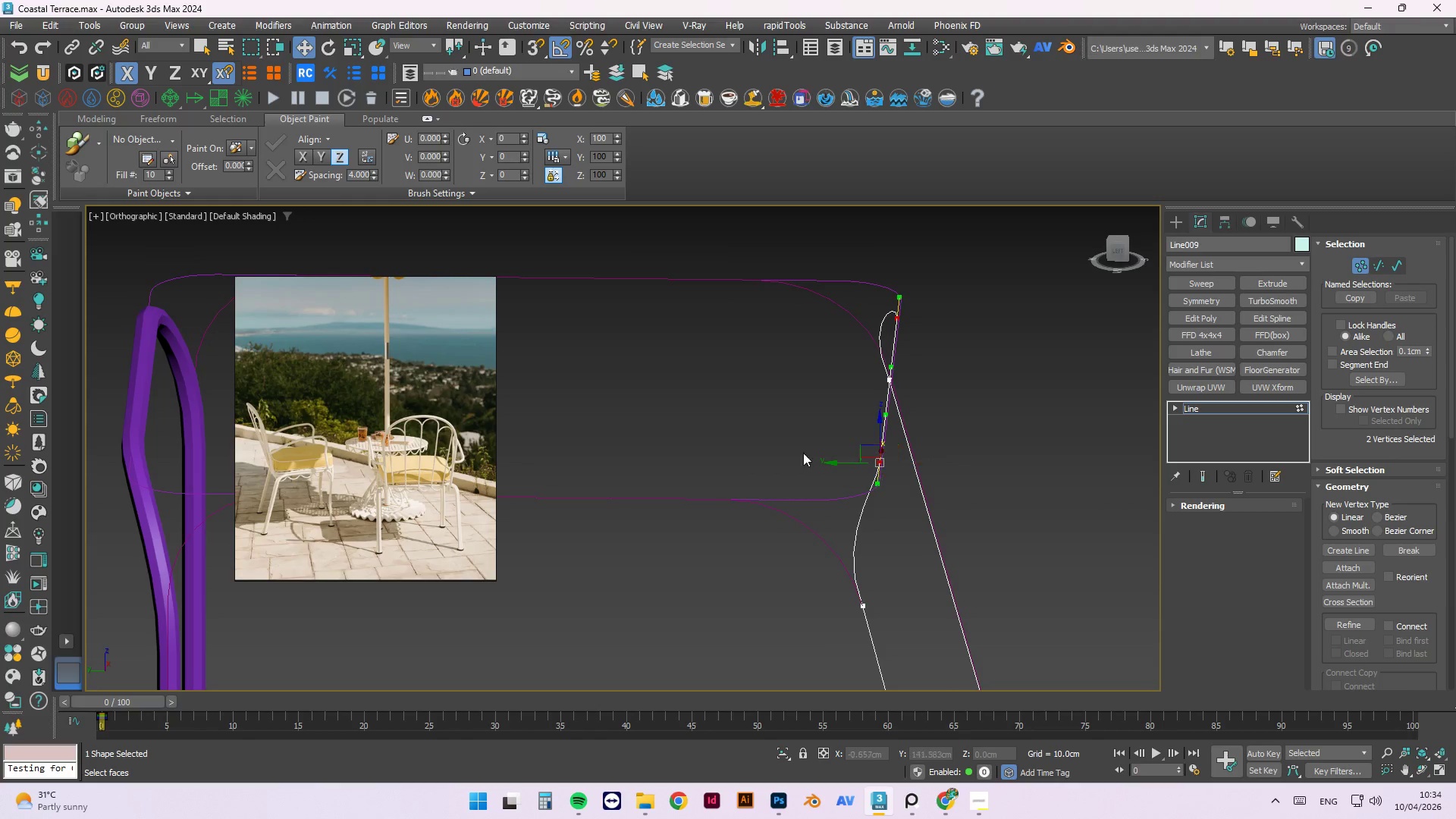 
key(Alt+AltLeft)
 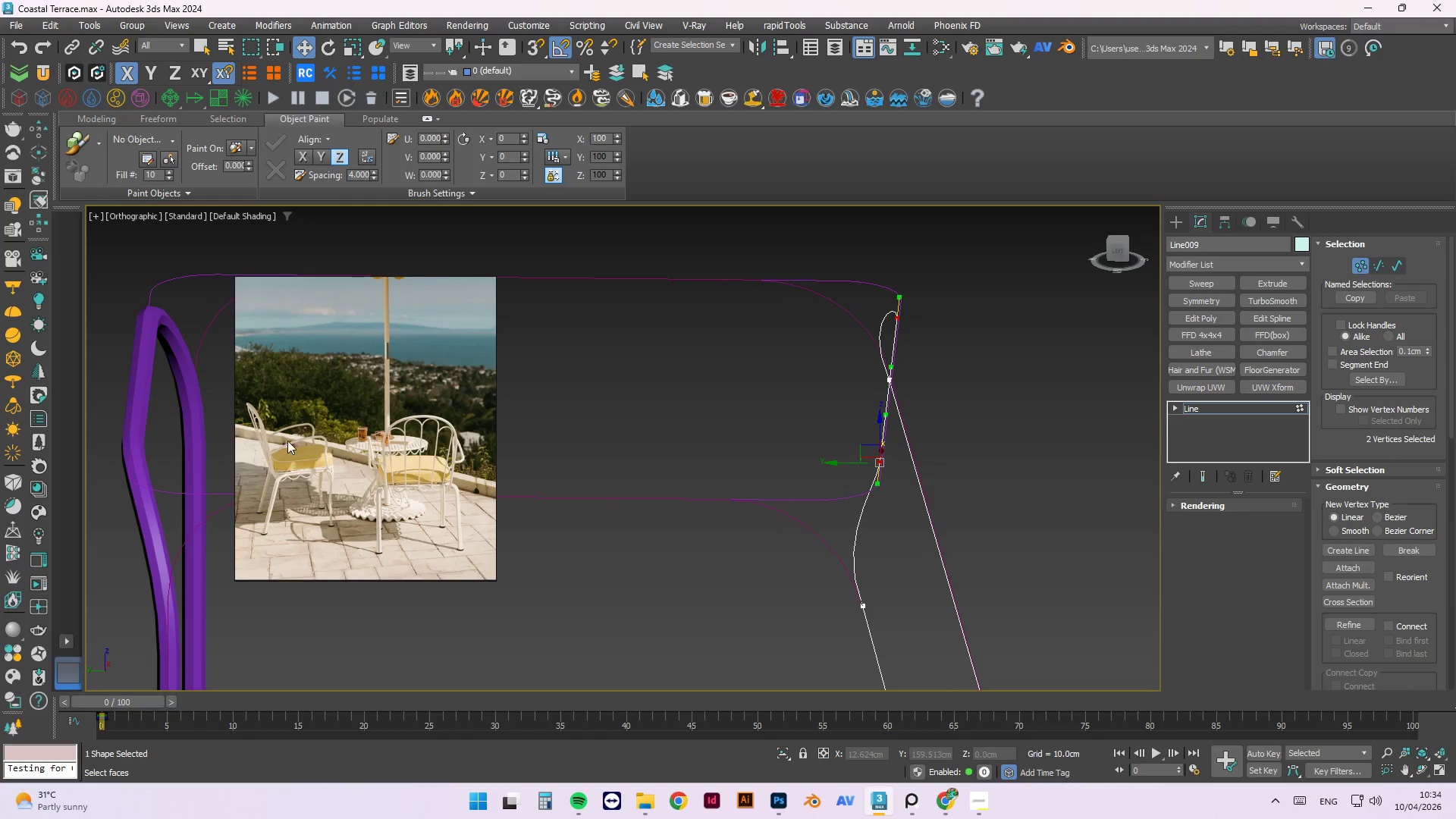 
scroll: coordinate [389, 450], scroll_direction: up, amount: 5.0
 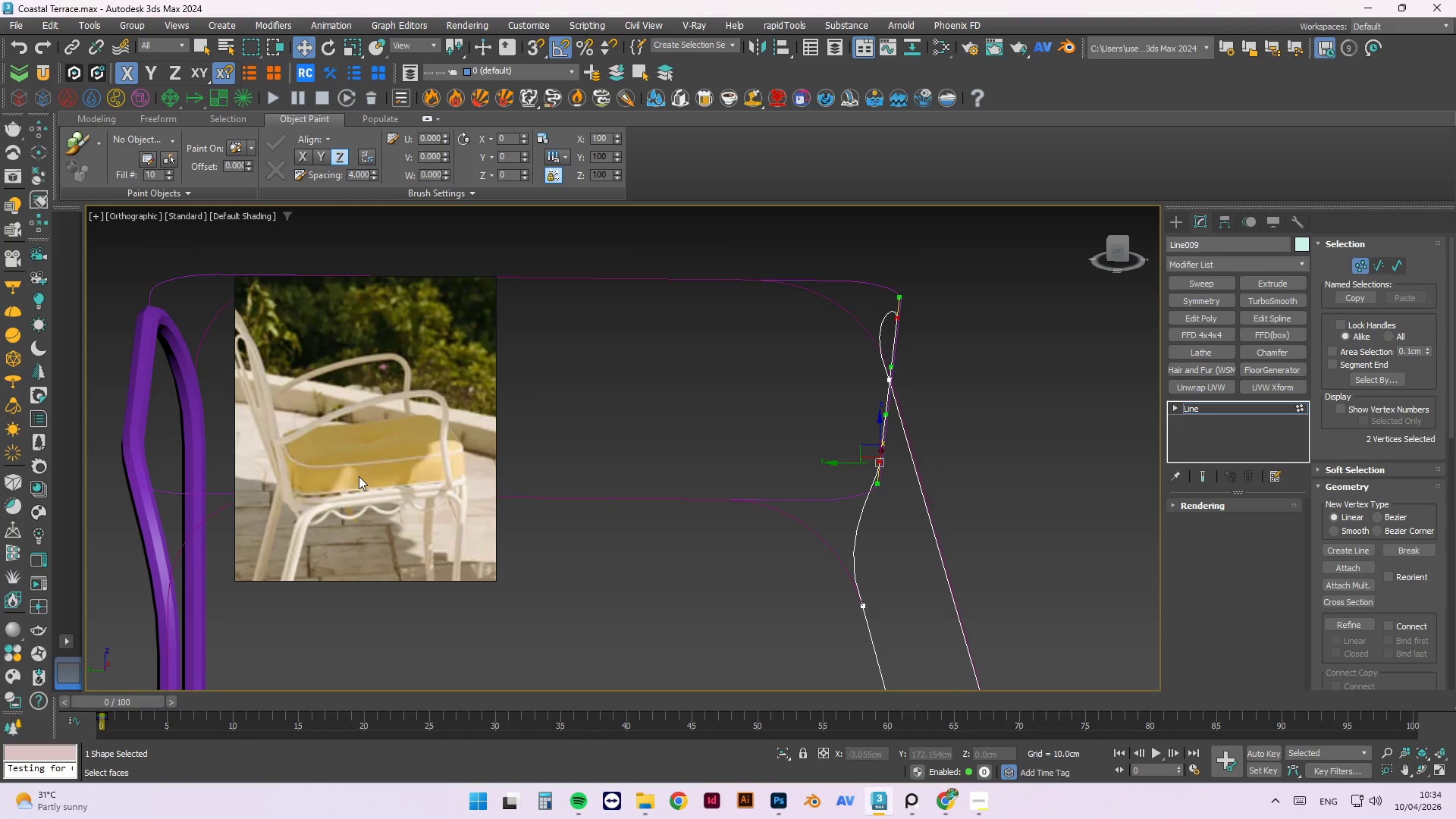 
scroll: coordinate [843, 400], scroll_direction: down, amount: 2.0
 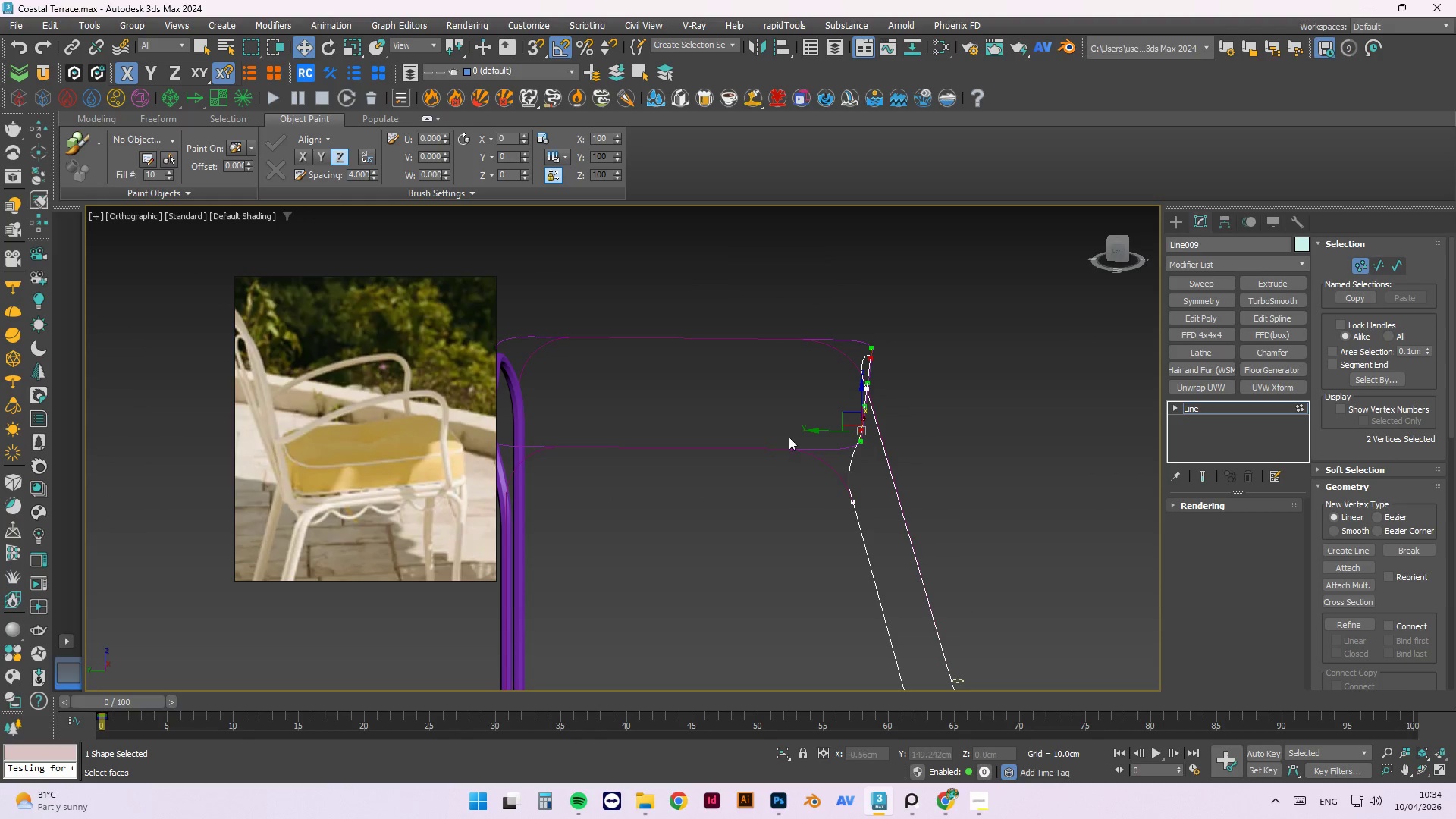 
key(Control+Z)
 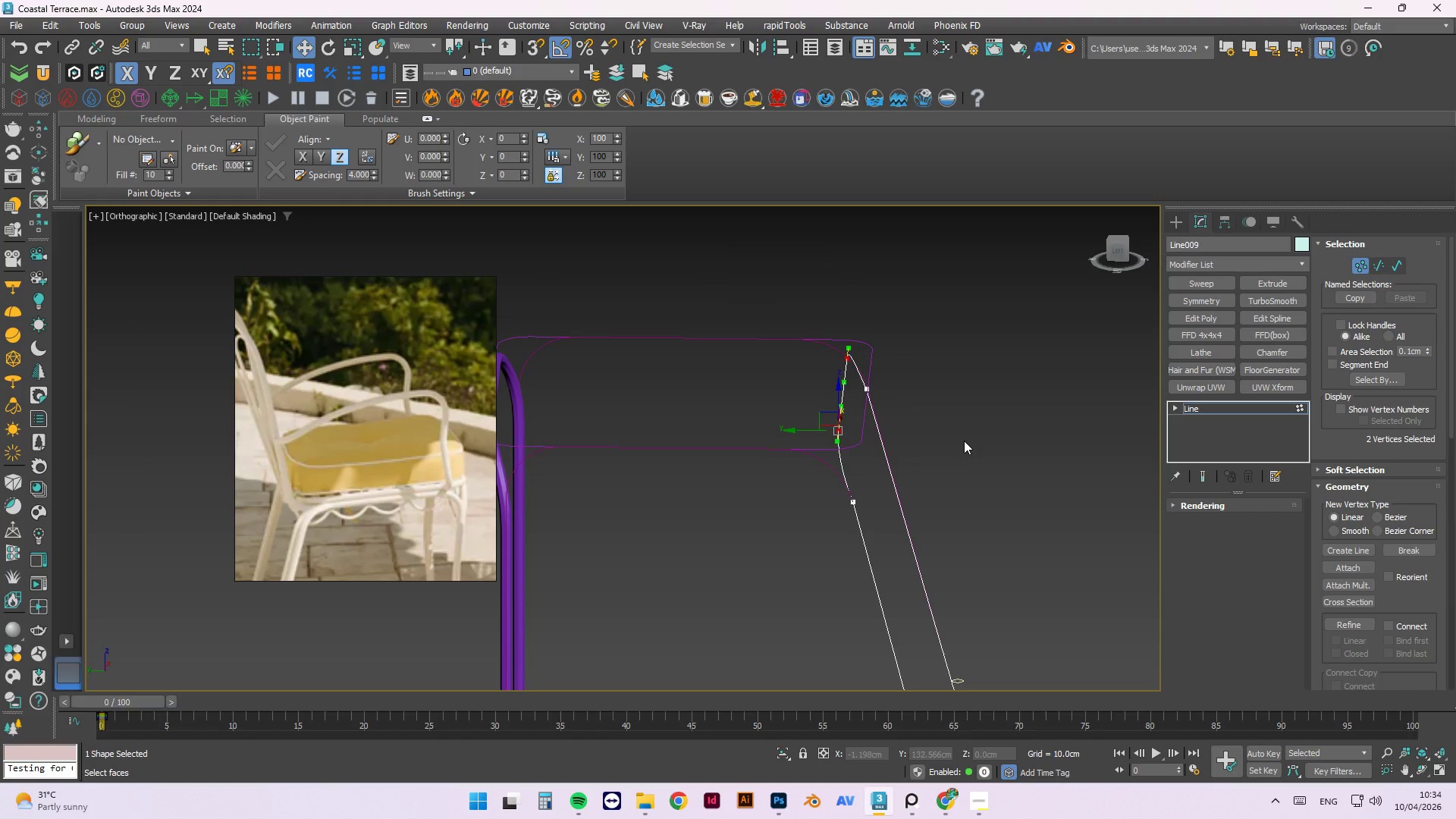 
hold_key(key=AltLeft, duration=1.17)
 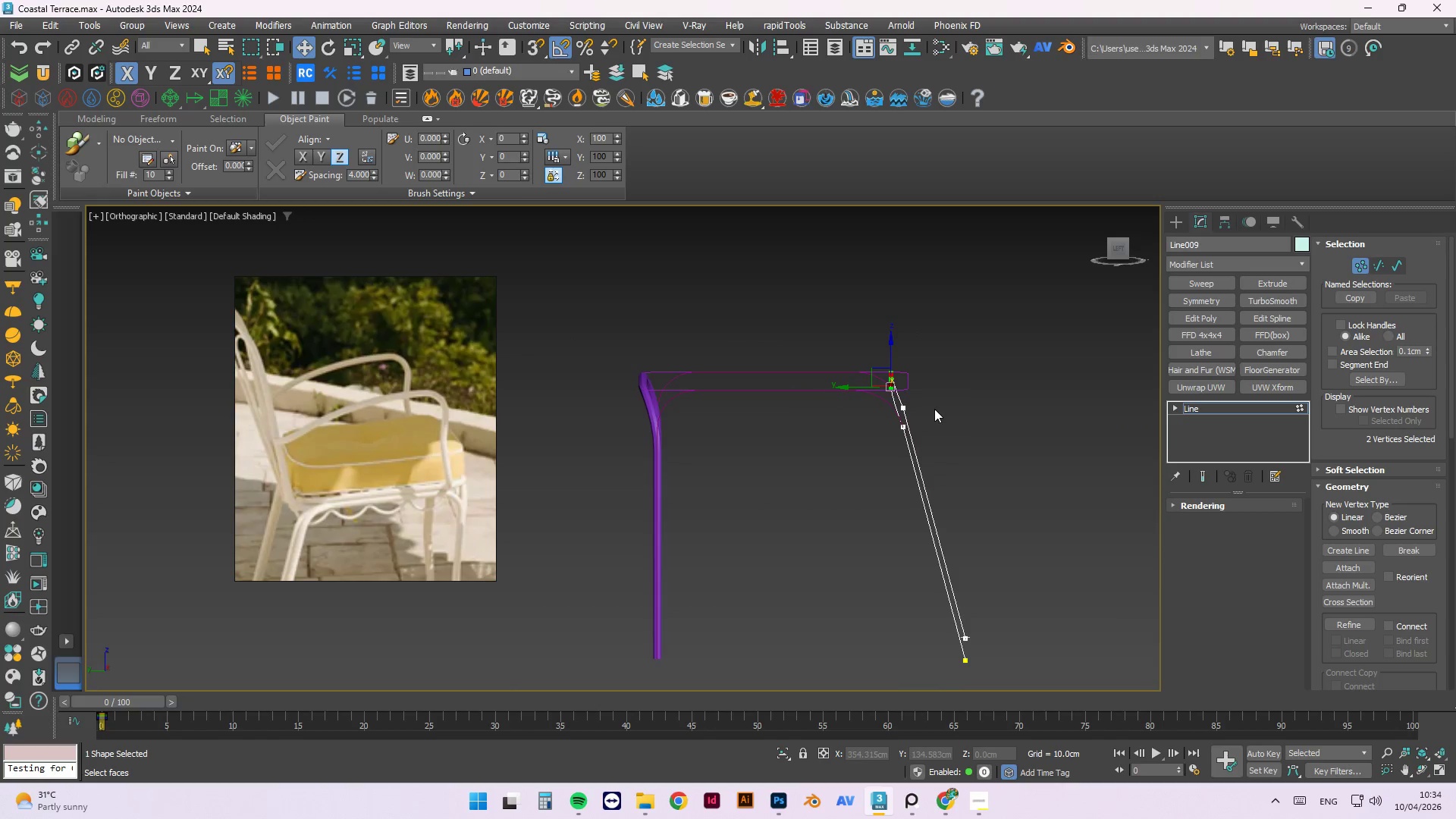 
scroll: coordinate [955, 388], scroll_direction: down, amount: 3.0
 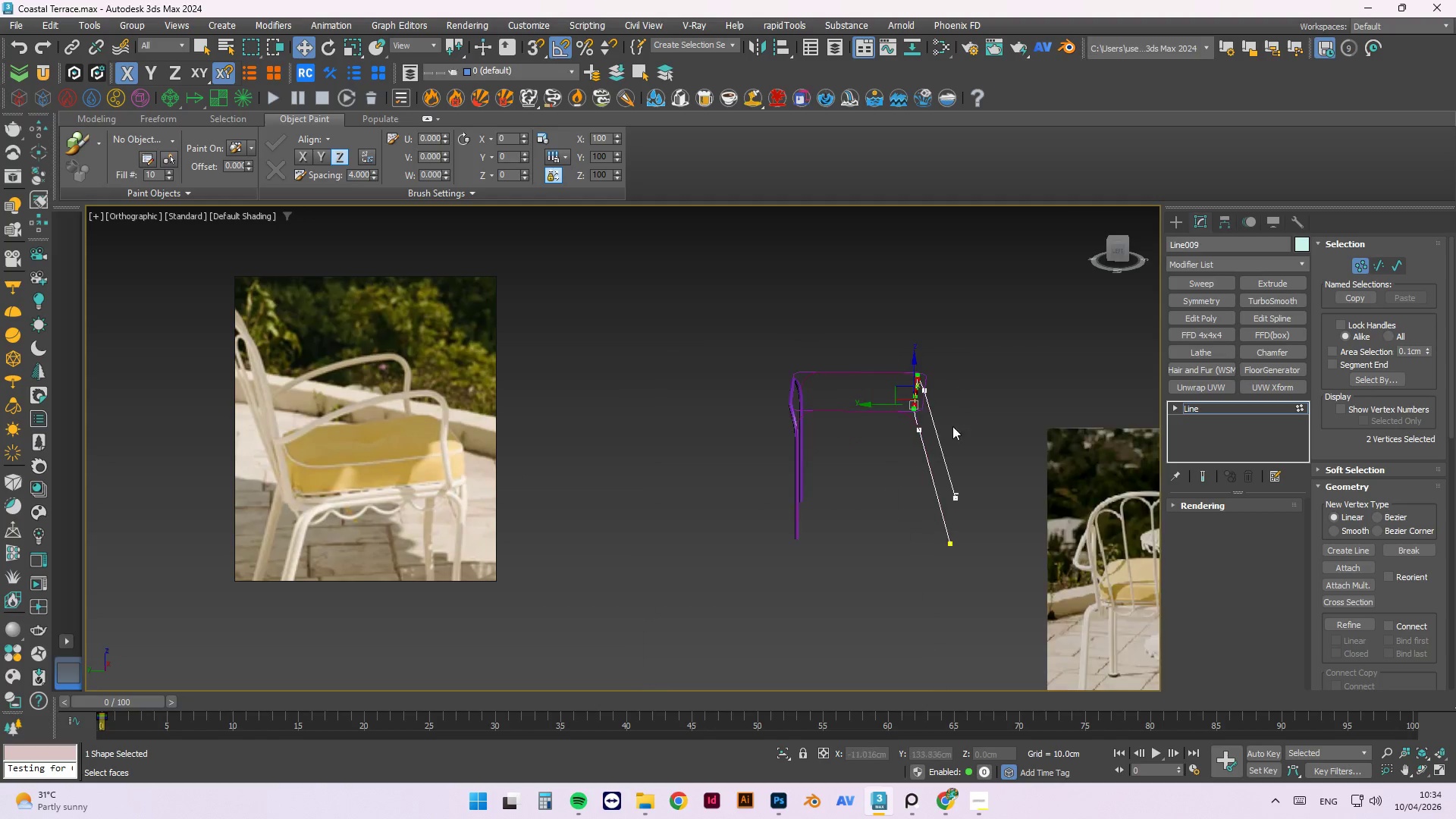 
hold_key(key=AltLeft, duration=25.67)
scroll: coordinate [939, 403], scroll_direction: up, amount: 2.0
 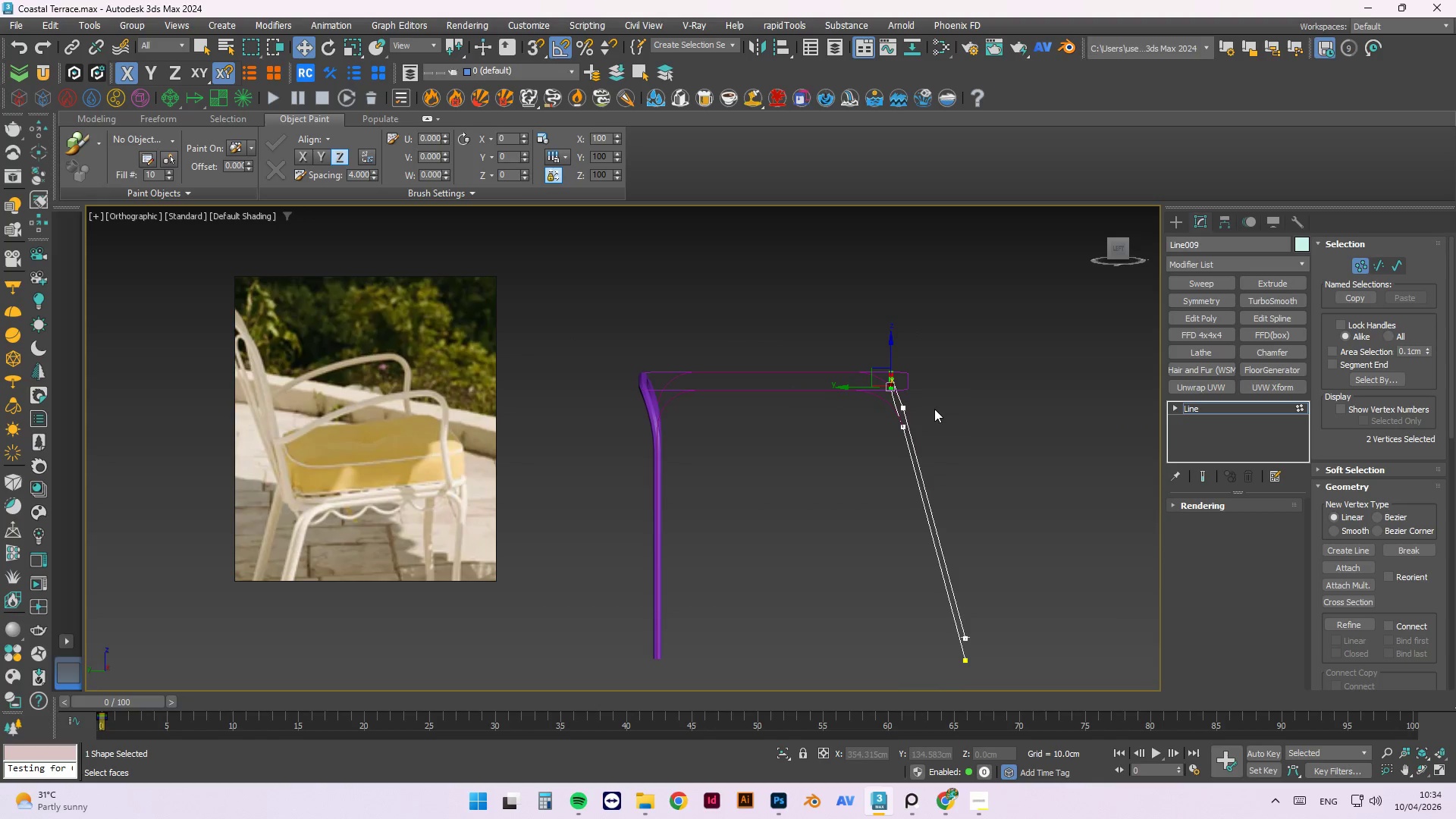 
key(L)
 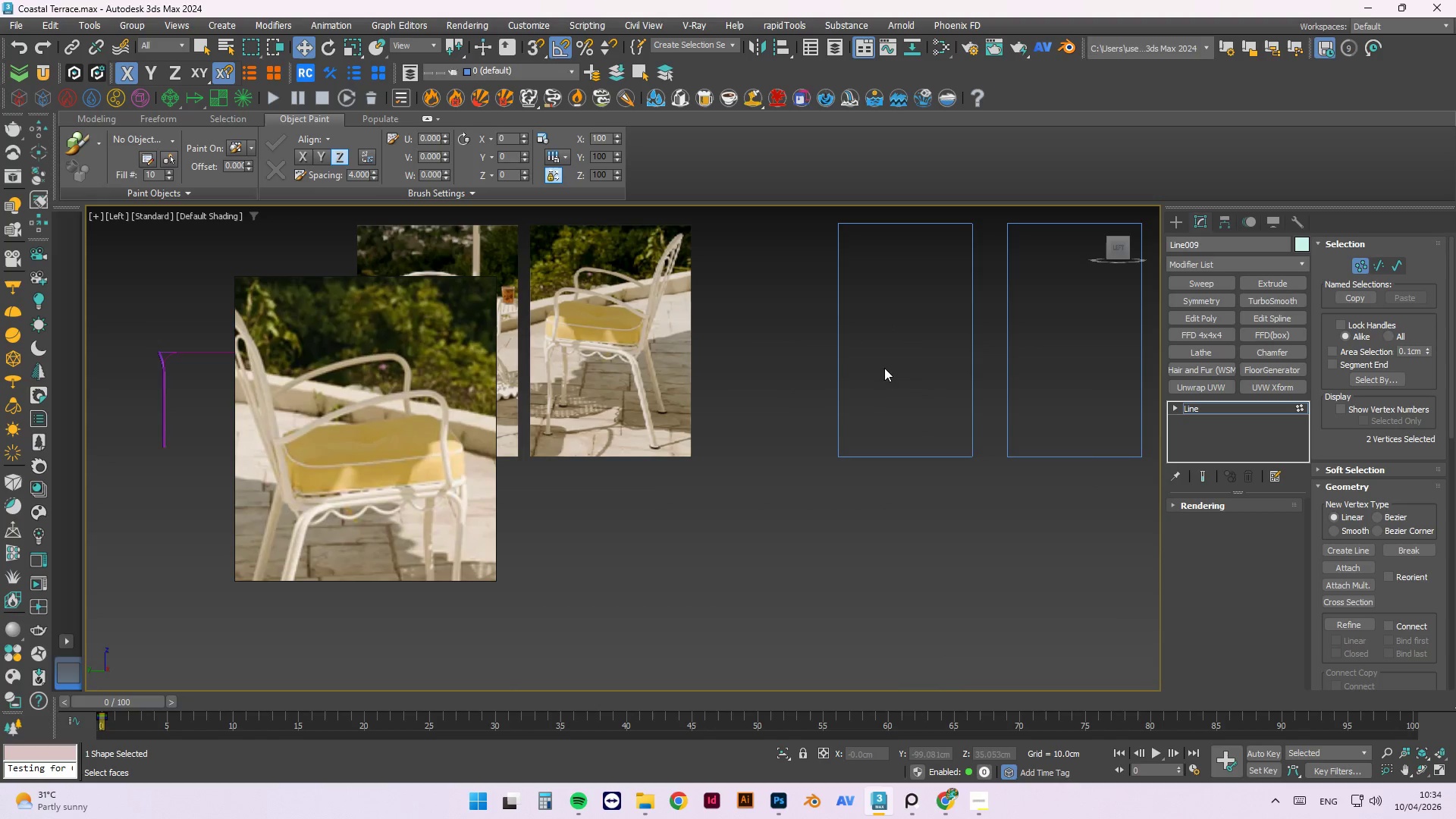 
scroll: coordinate [834, 591], scroll_direction: up, amount: 11.0
 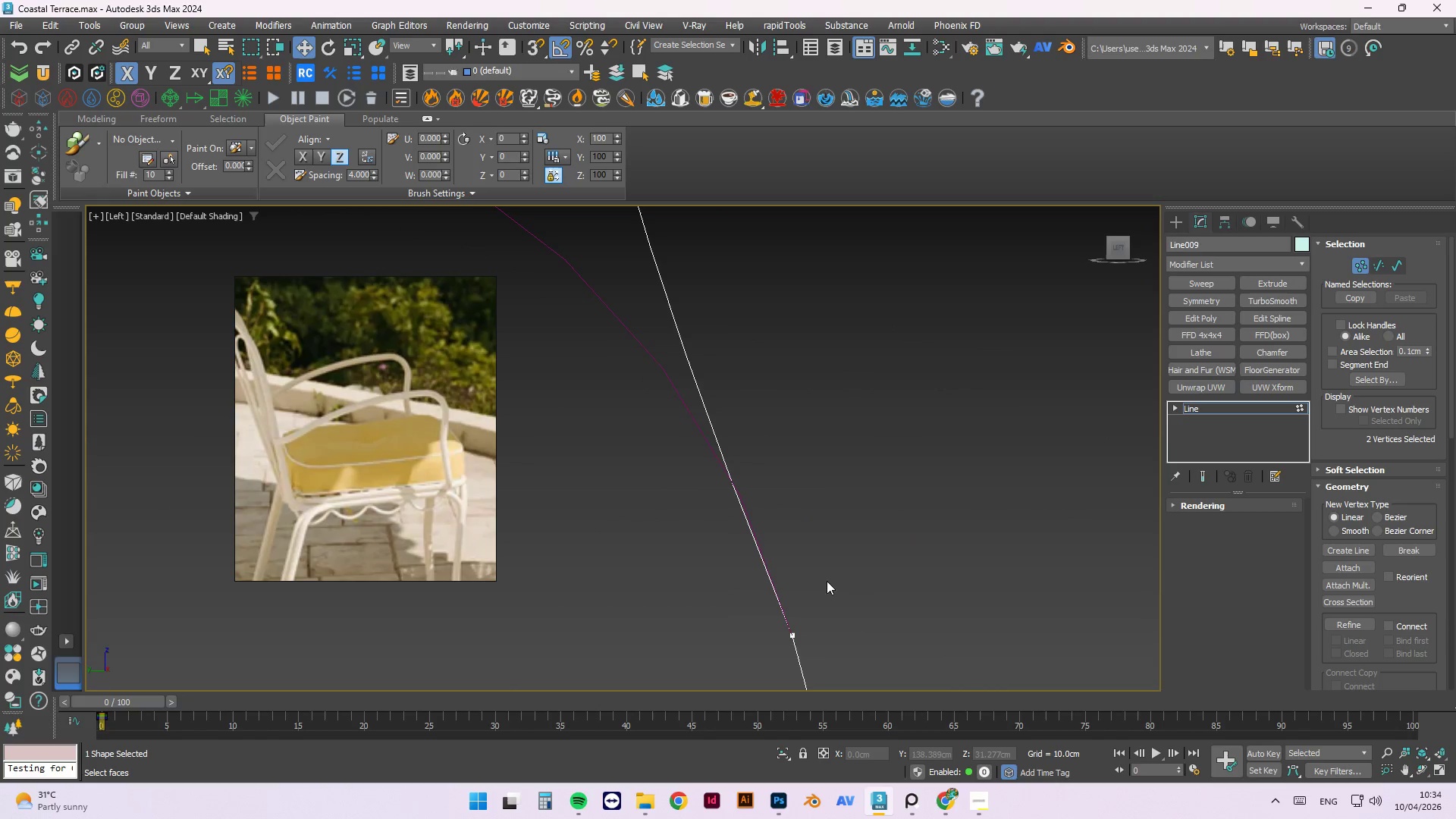 
scroll: coordinate [830, 542], scroll_direction: down, amount: 2.0
 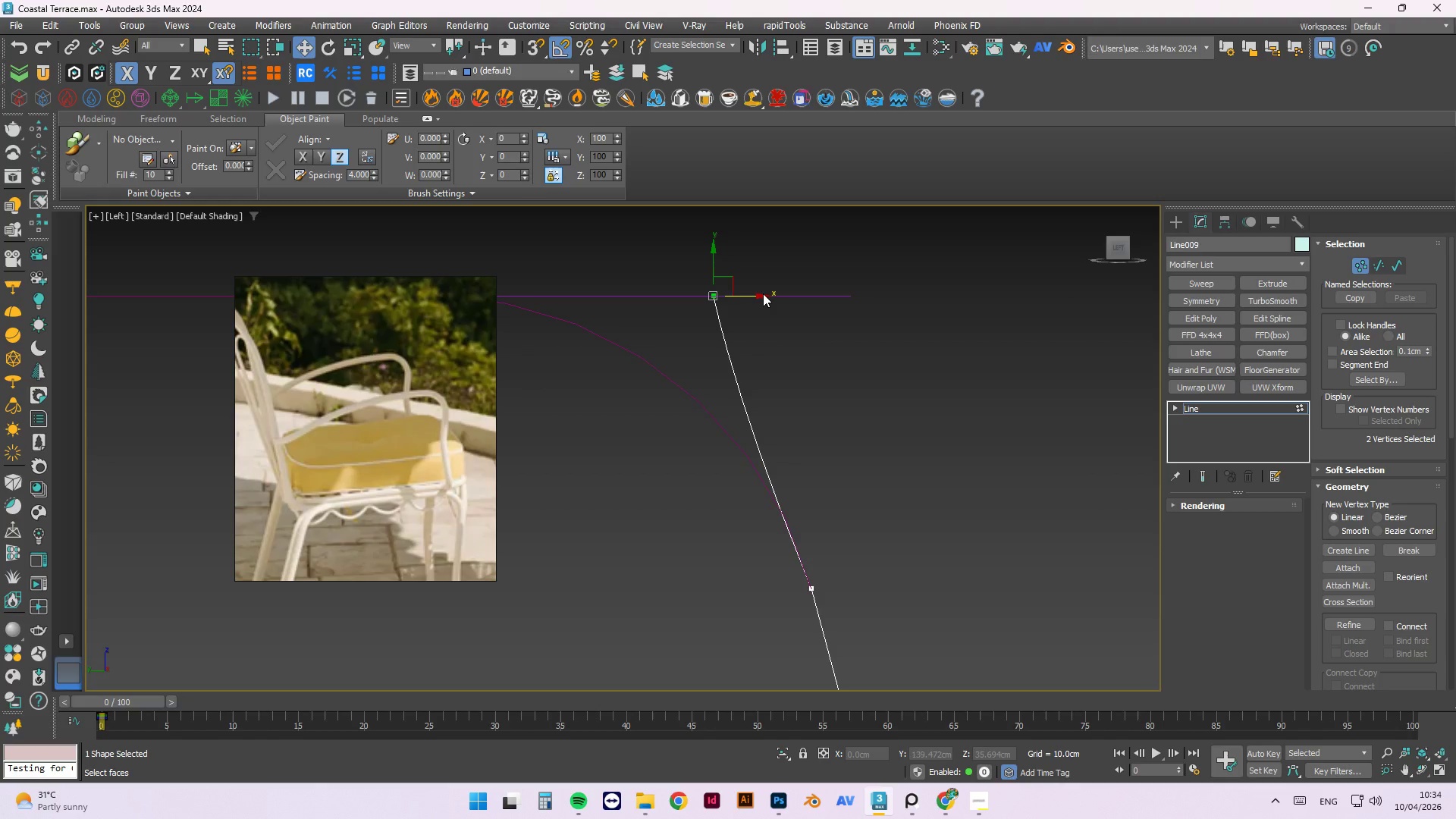 
left_click_drag(start_coordinate=[755, 295], to_coordinate=[760, 295])
 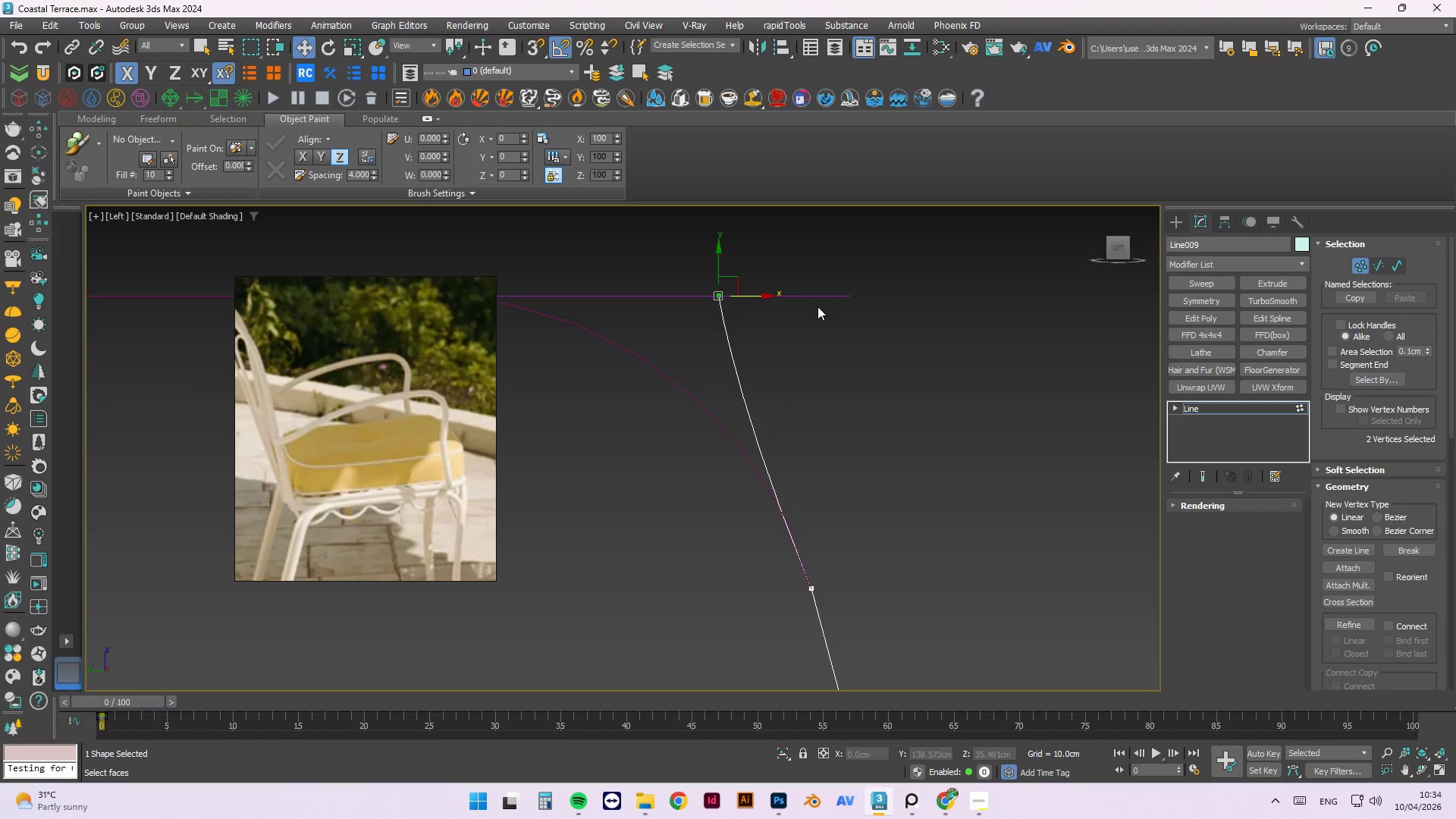 
key(Control+Z)
 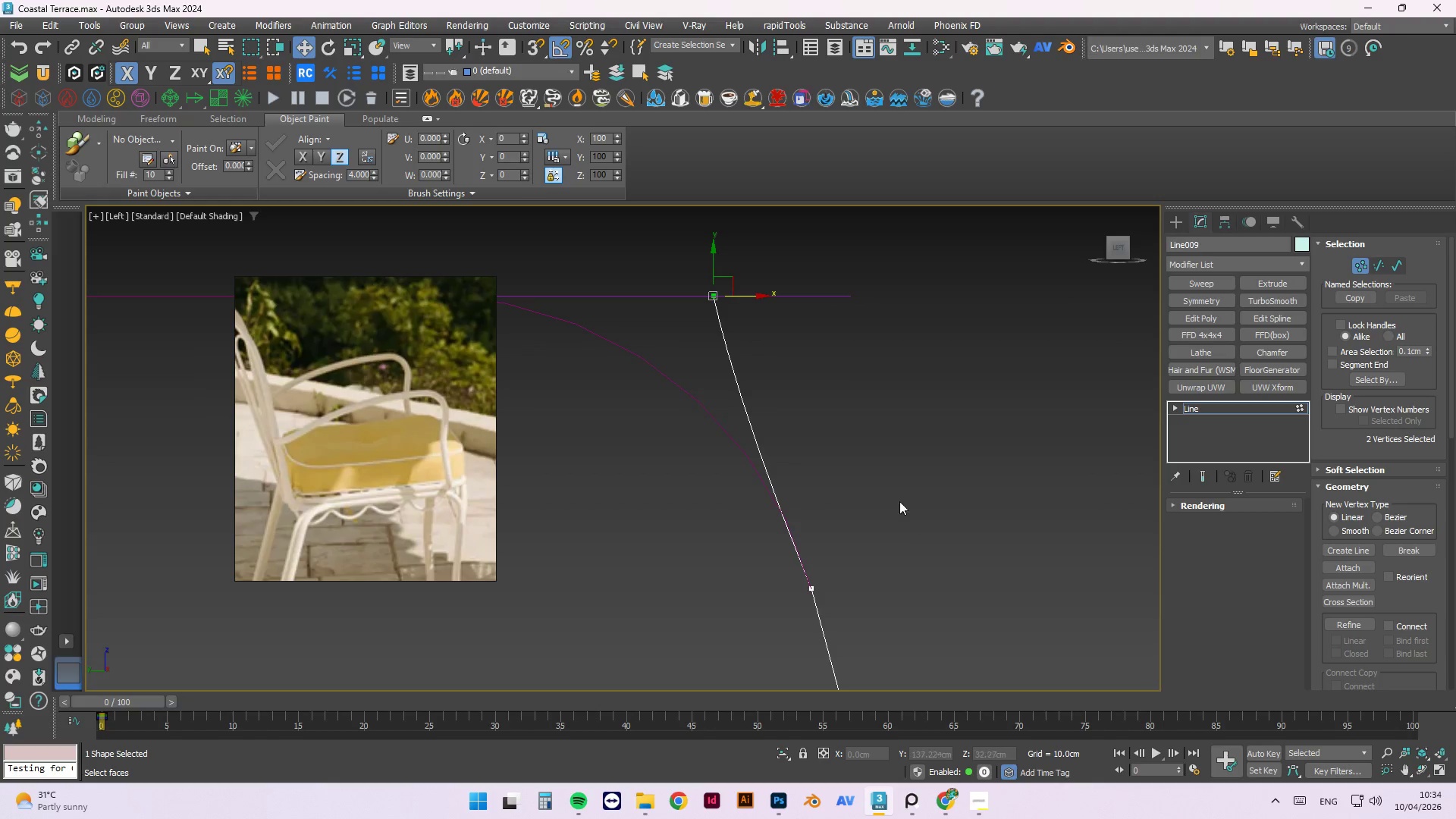 
left_click_drag(start_coordinate=[901, 466], to_coordinate=[741, 654])
 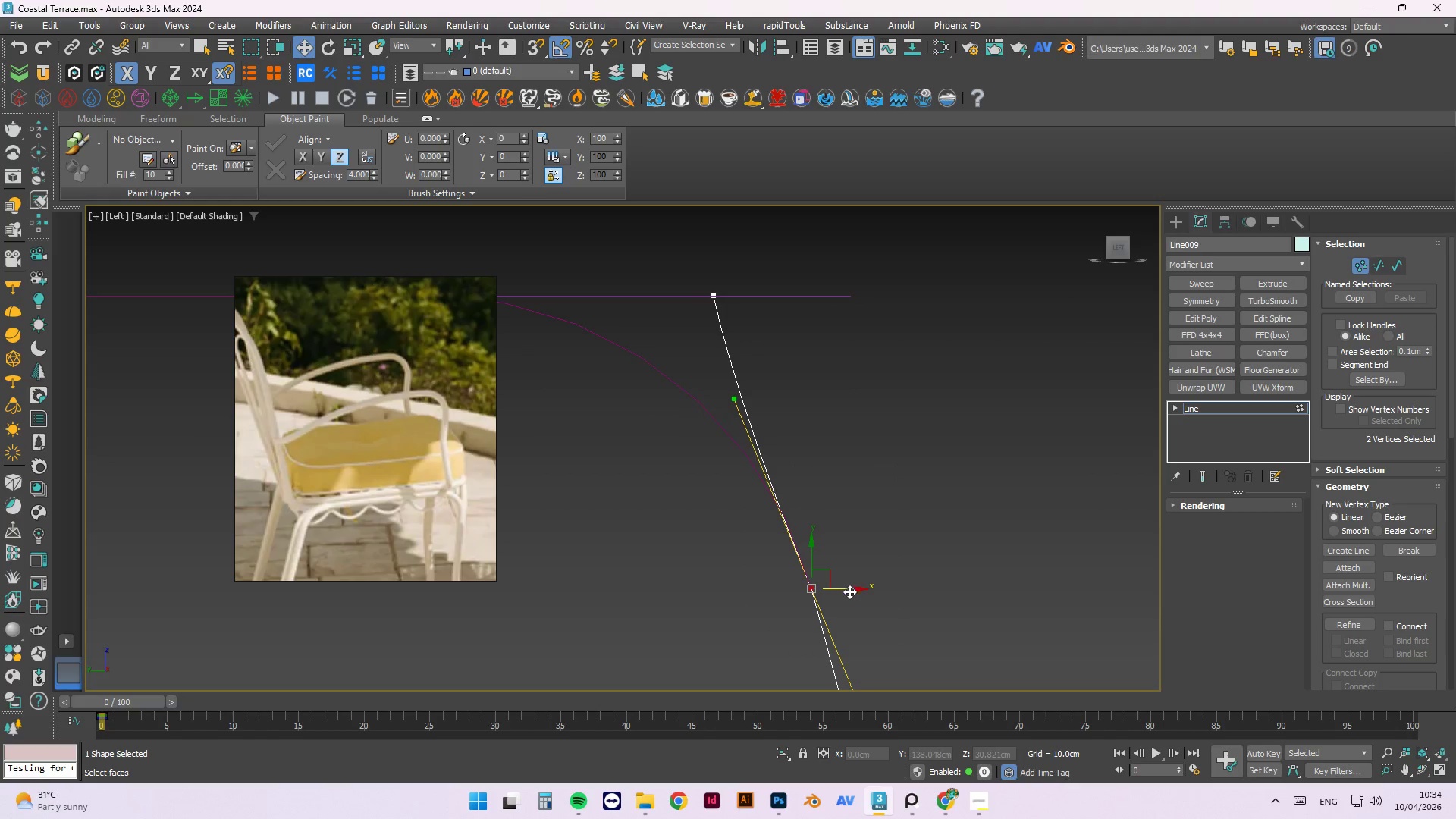 
scroll: coordinate [764, 447], scroll_direction: down, amount: 1.0
 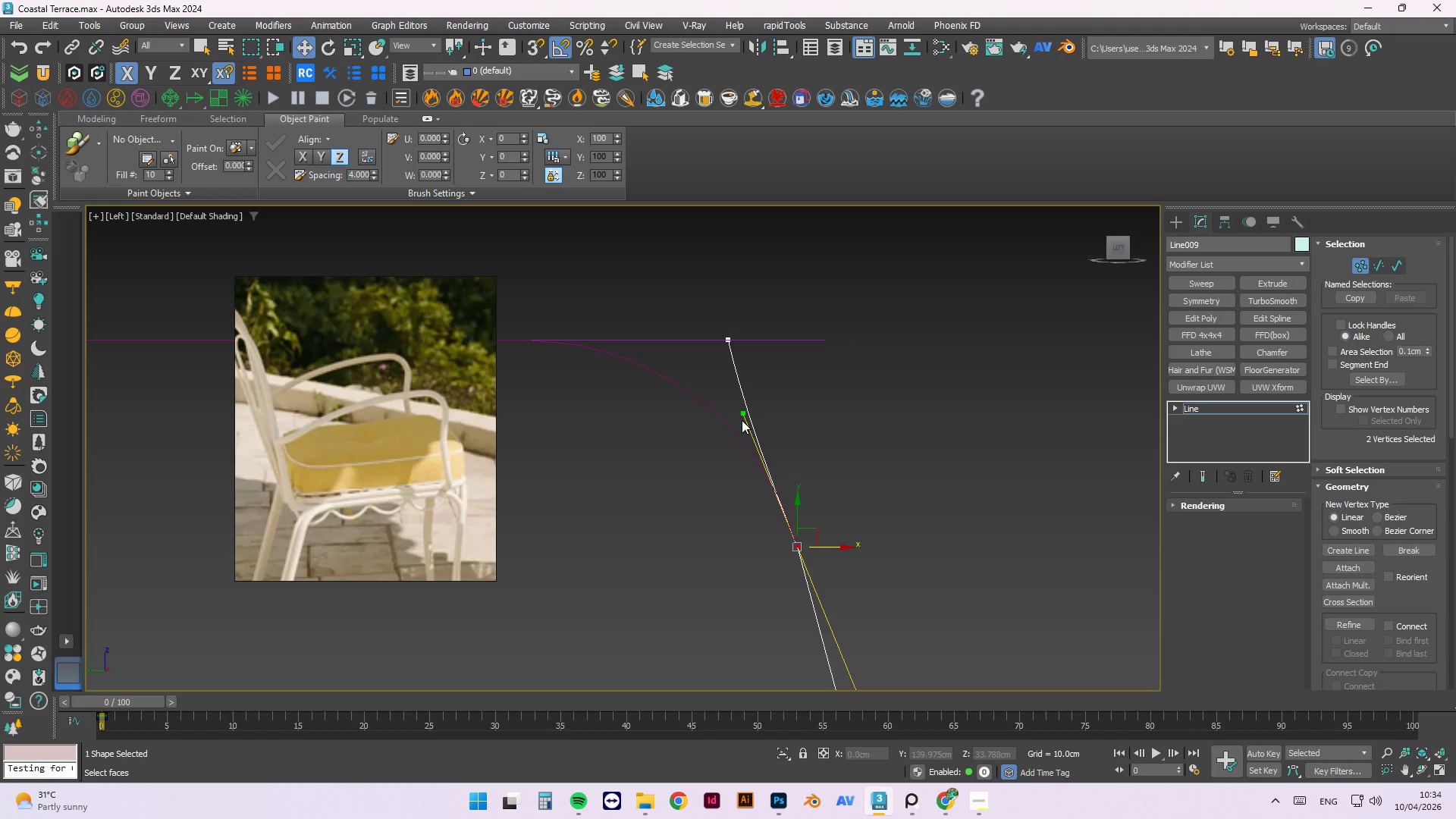 
key(Control+Z)
 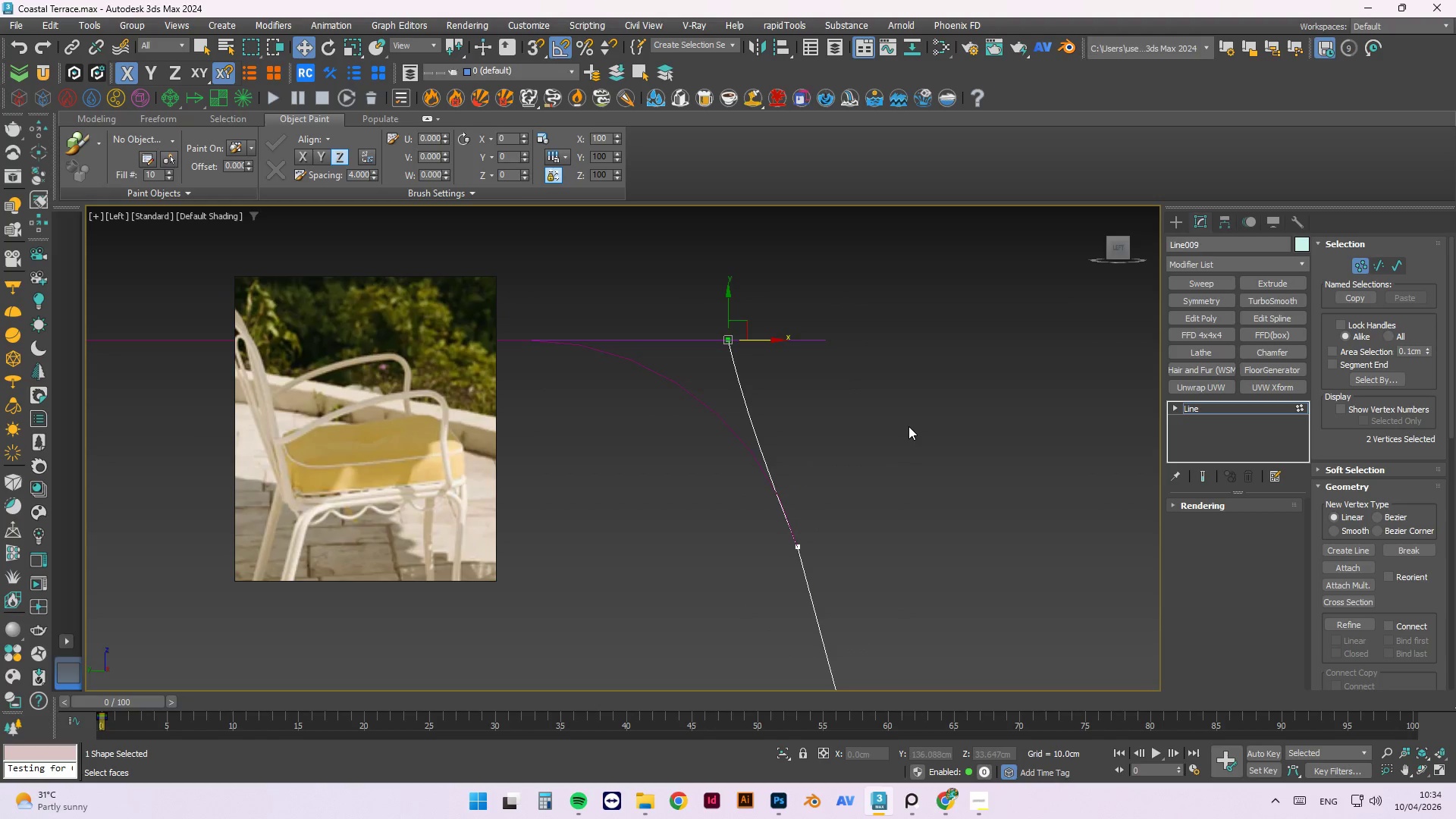 
key(Control+Z)
 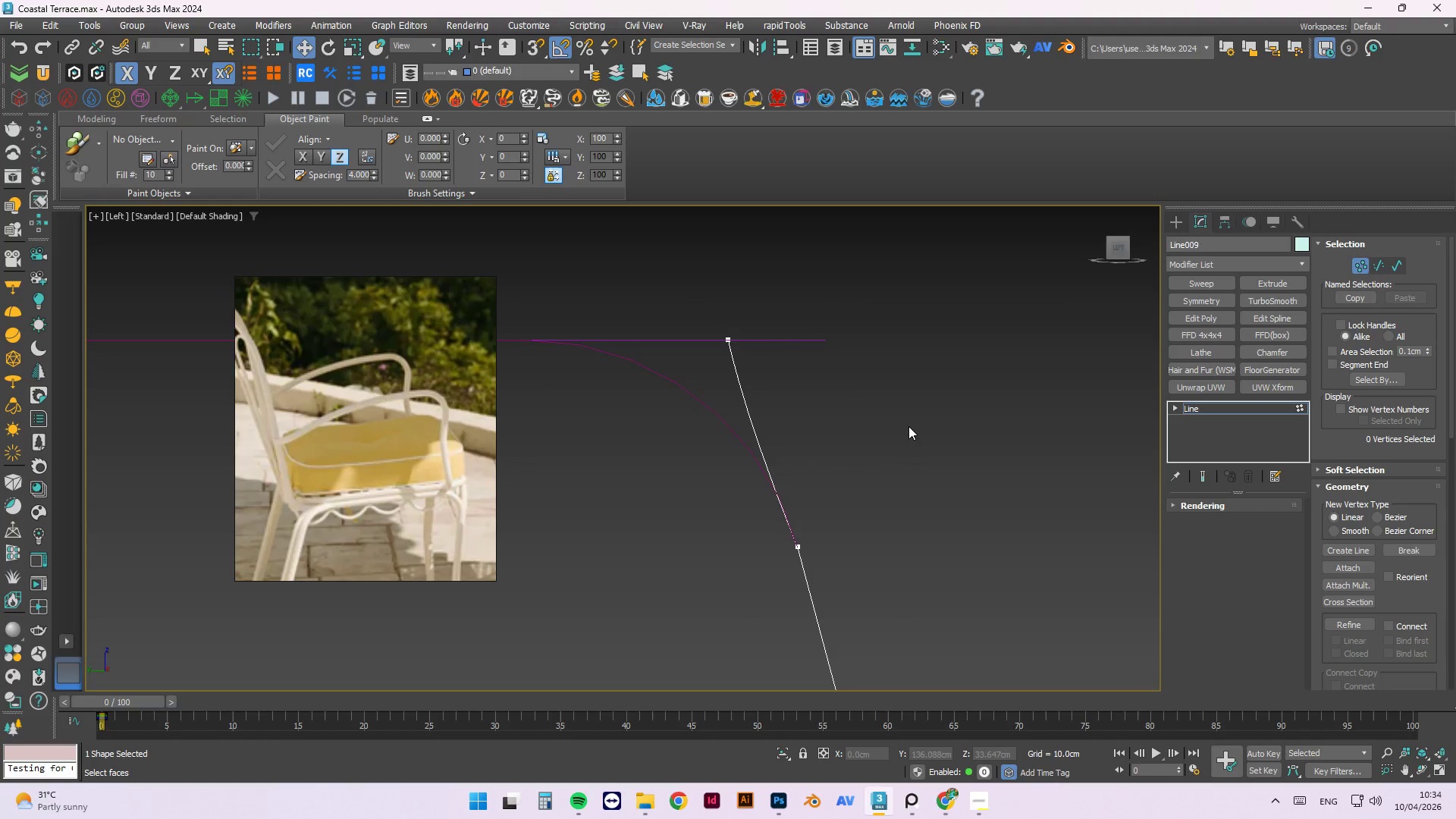 
key(Control+Z)
 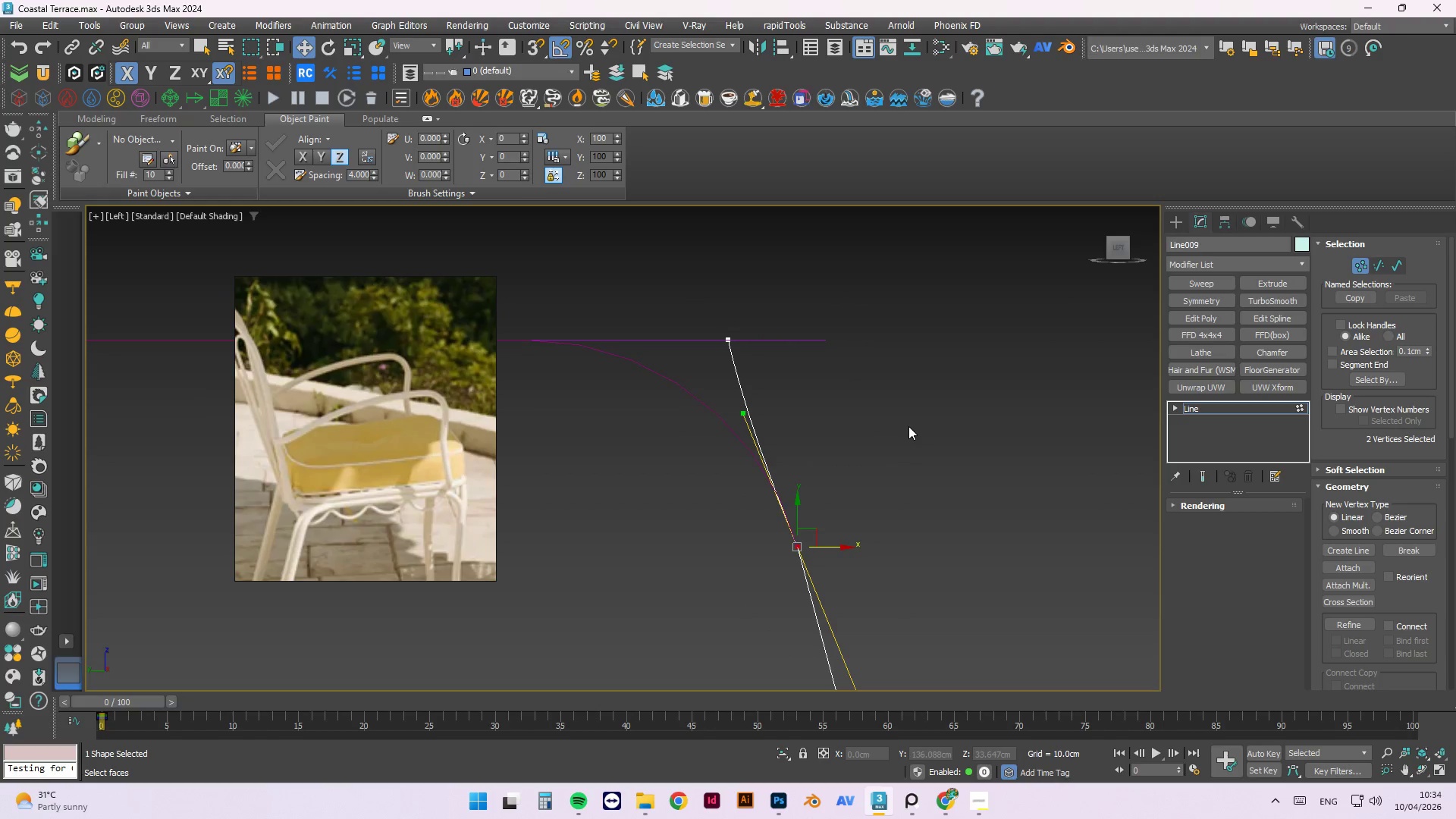 
key(Control+Z)
 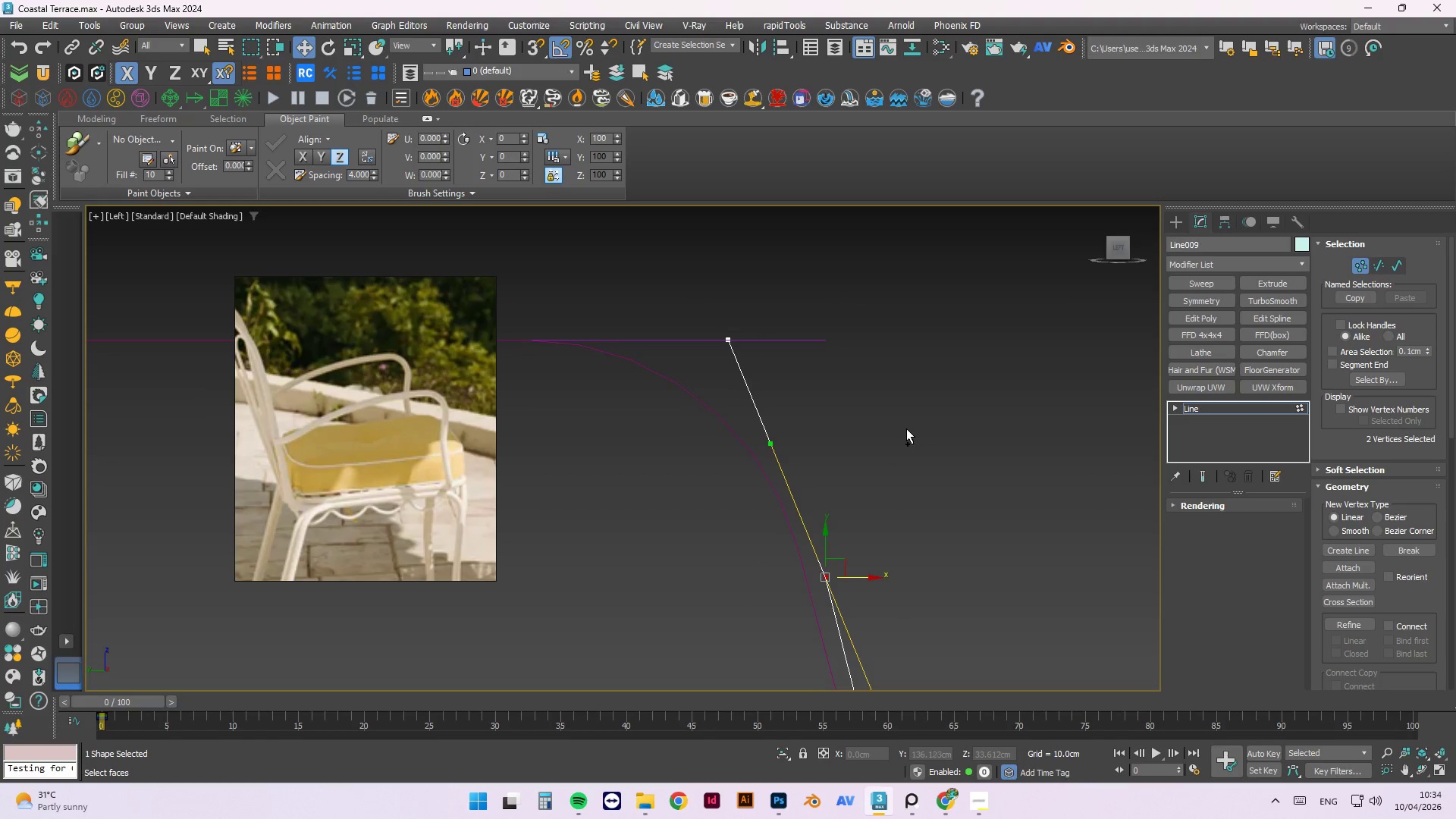 
key(Control+Z)
 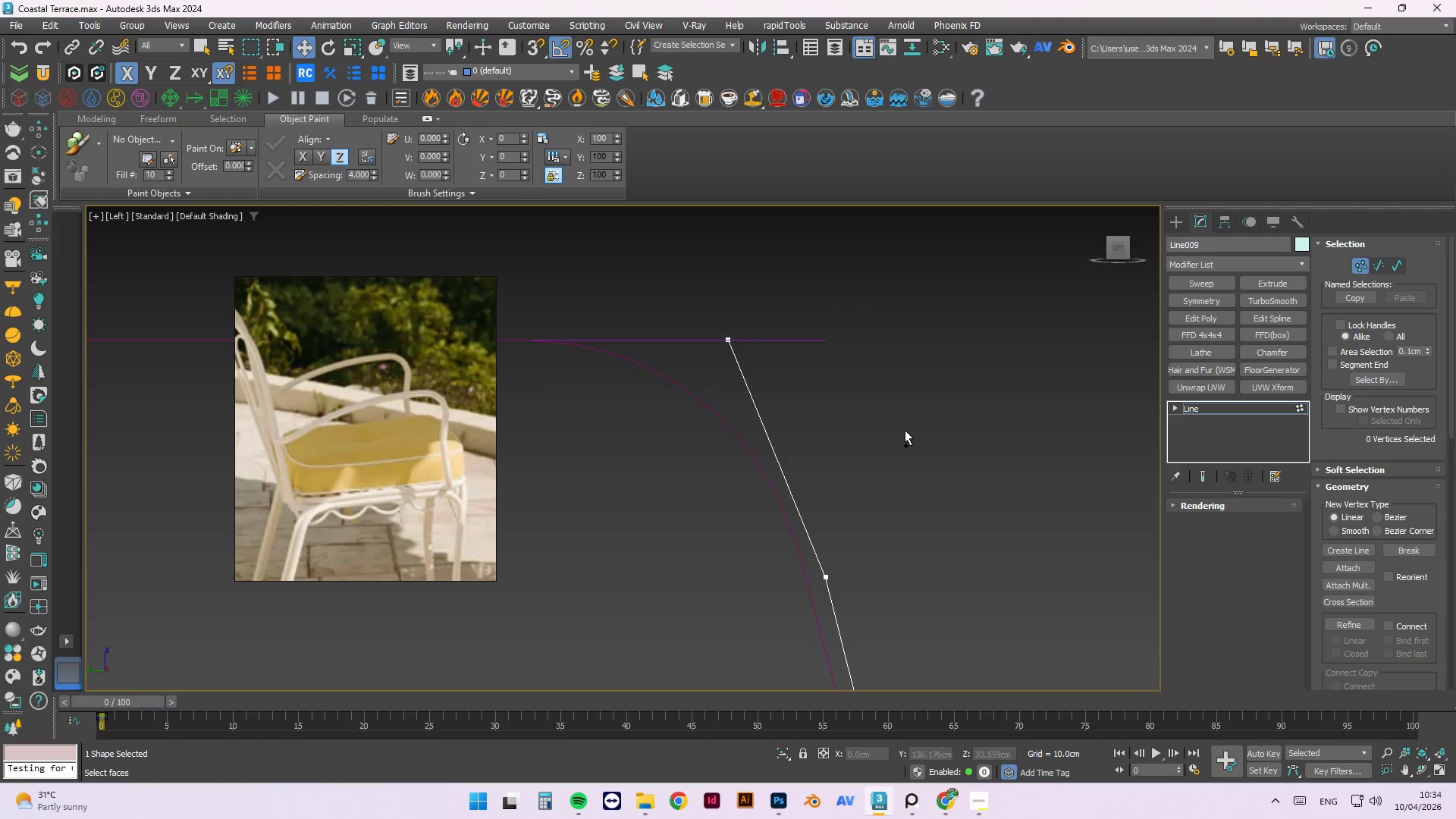 
key(Control+Z)
 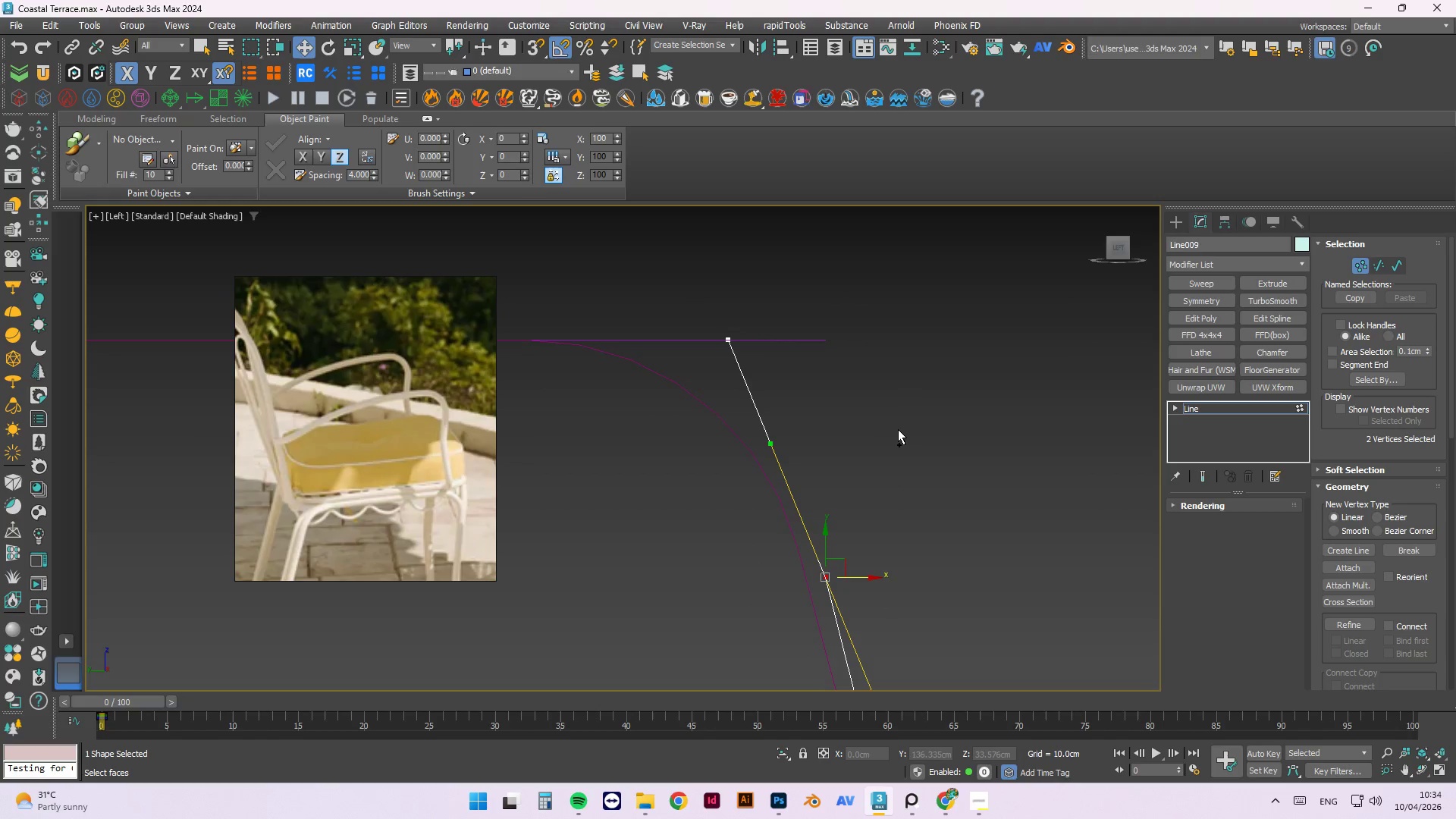 
key(Control+Z)
 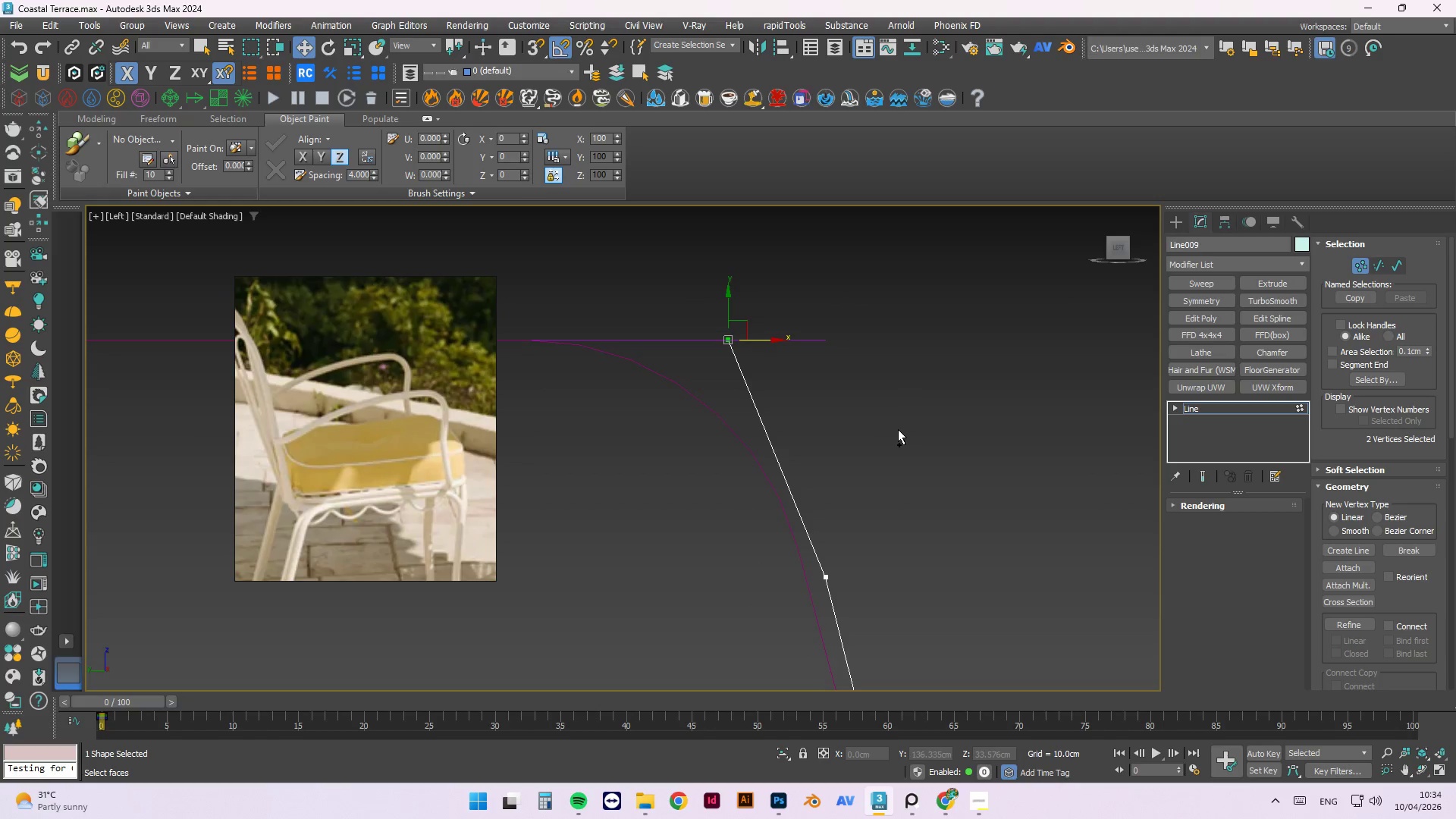 
key(Control+Z)
 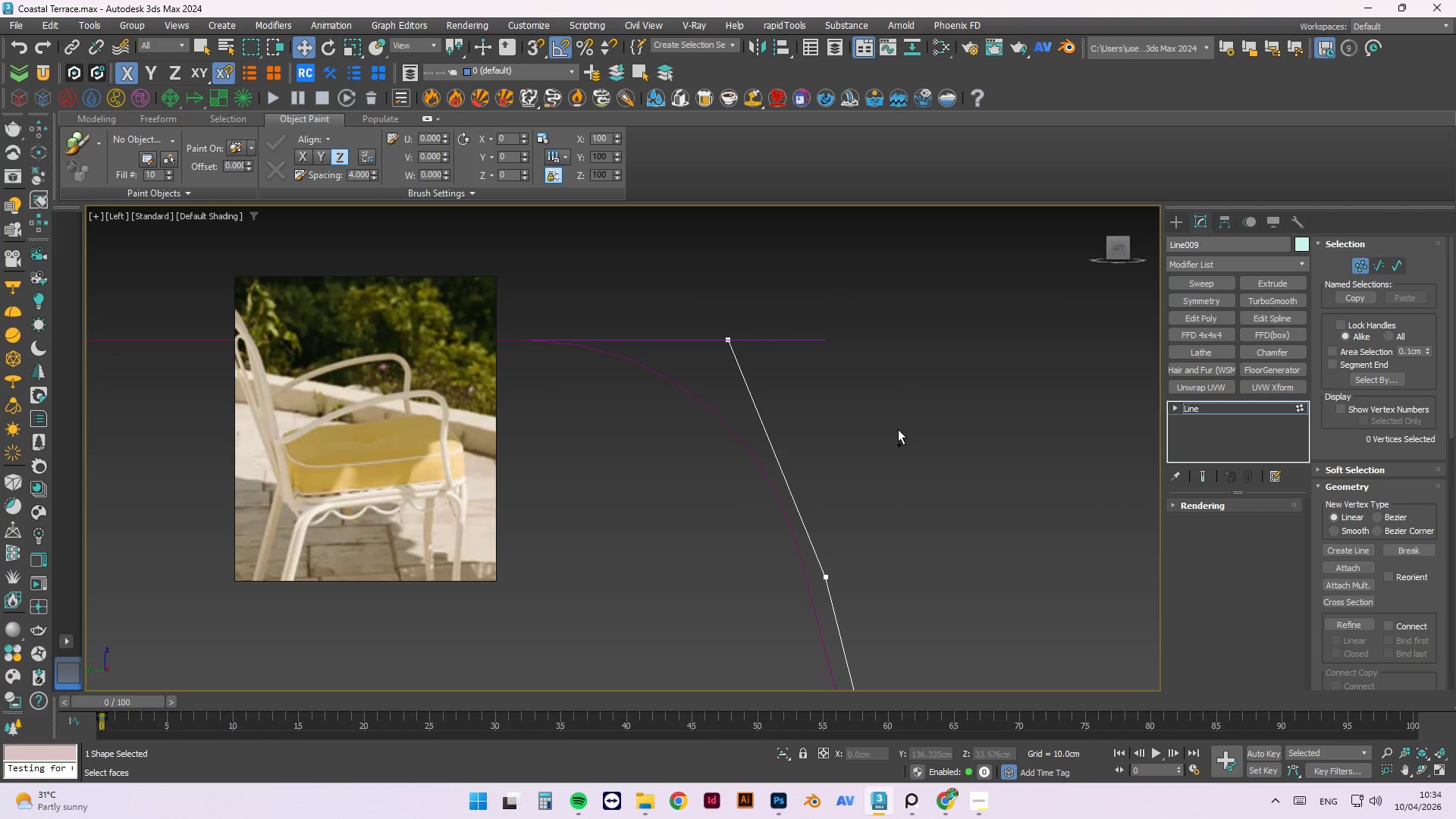 
key(Control+Z)
 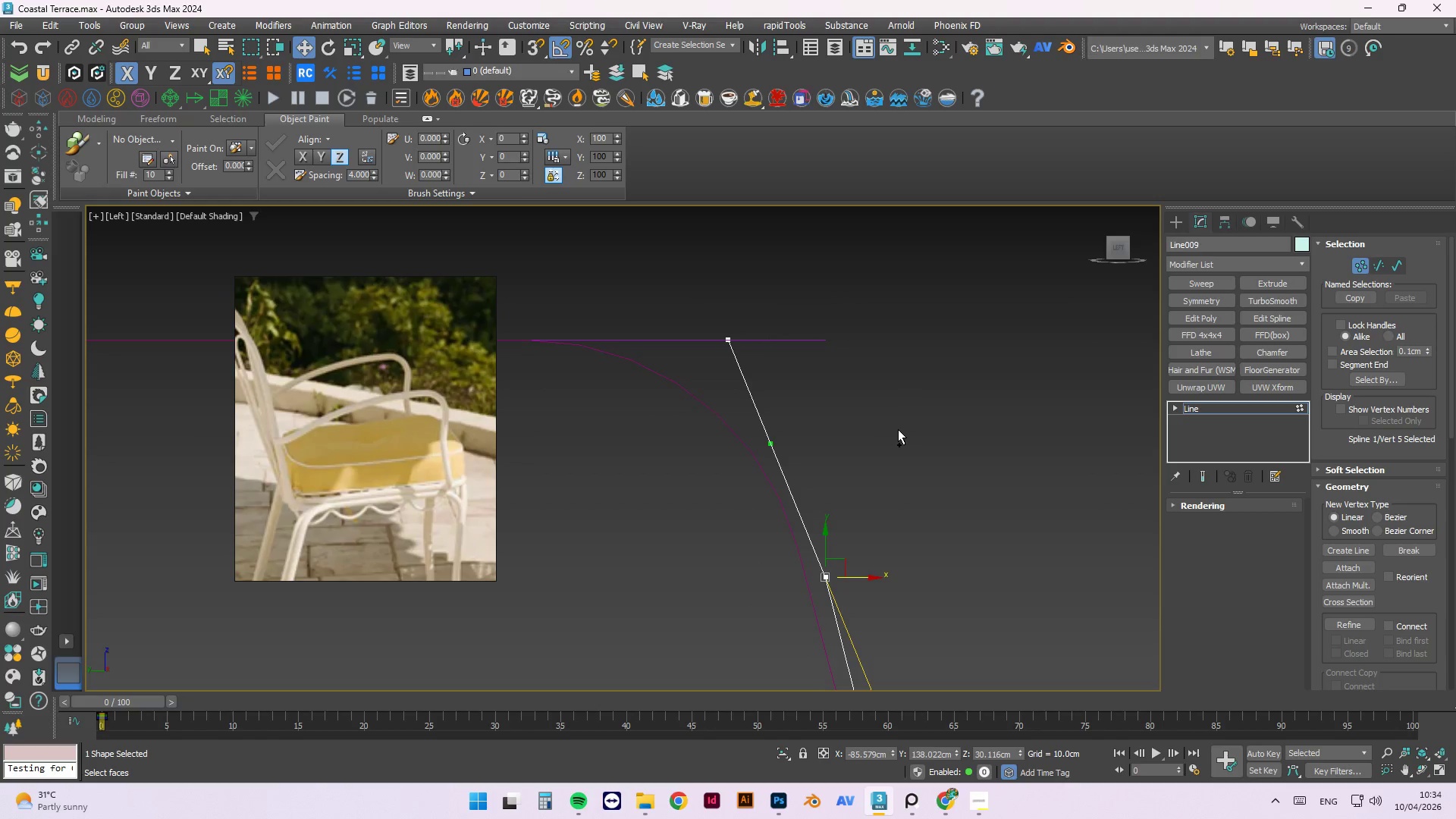 
key(Control+Z)
 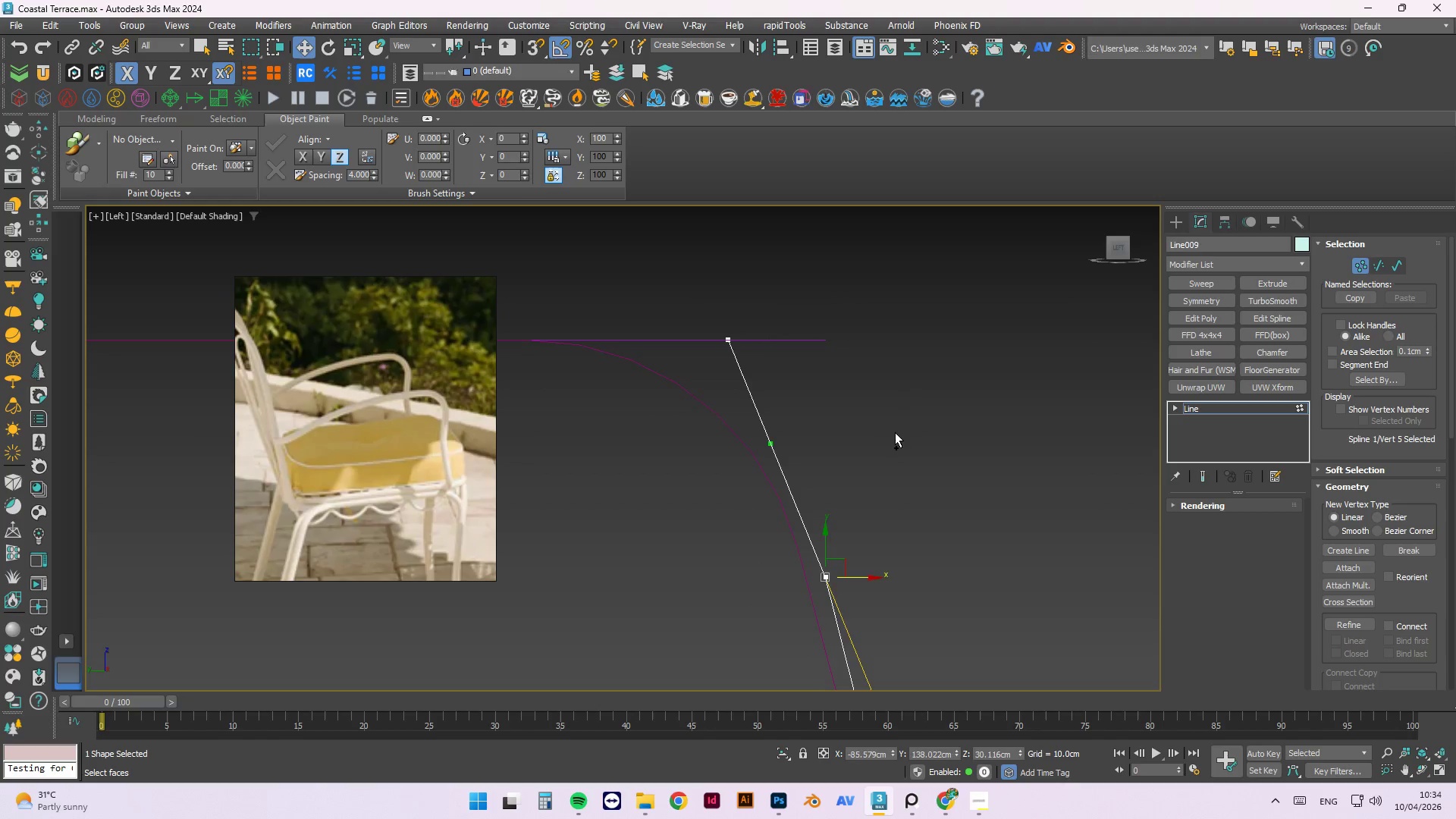 
key(Control+Z)
 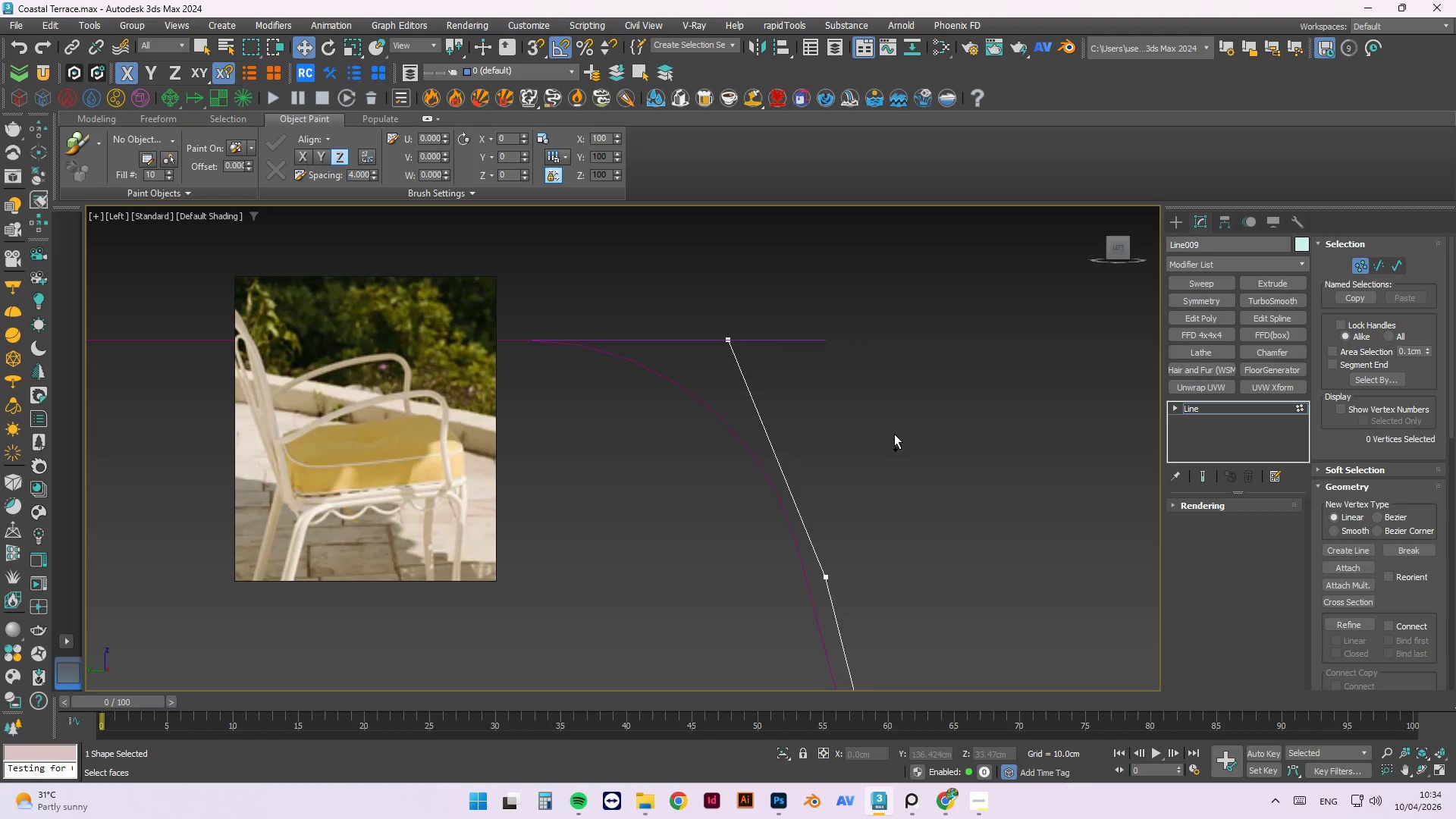 
key(Control+Z)
 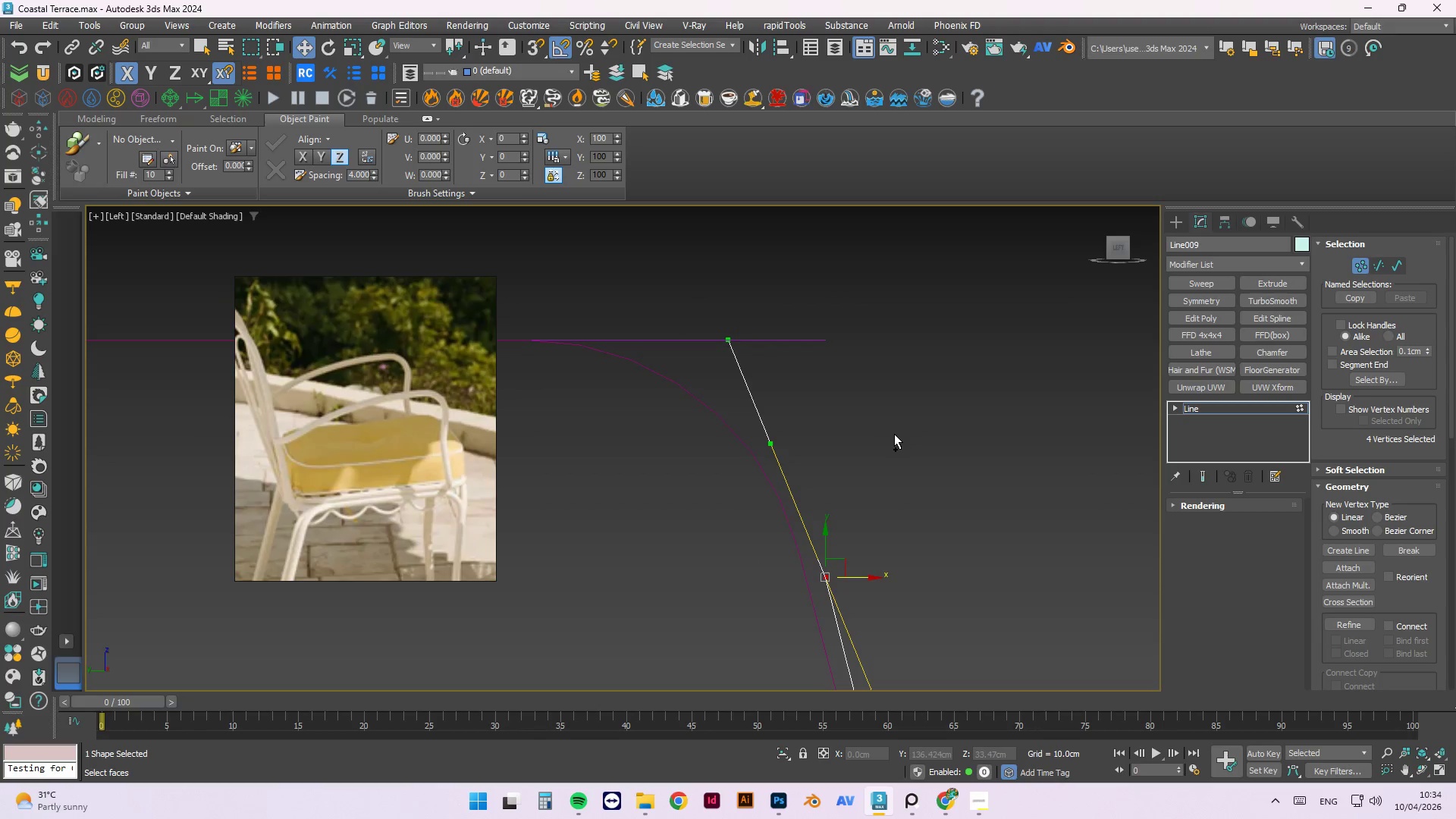 
key(Control+Z)
 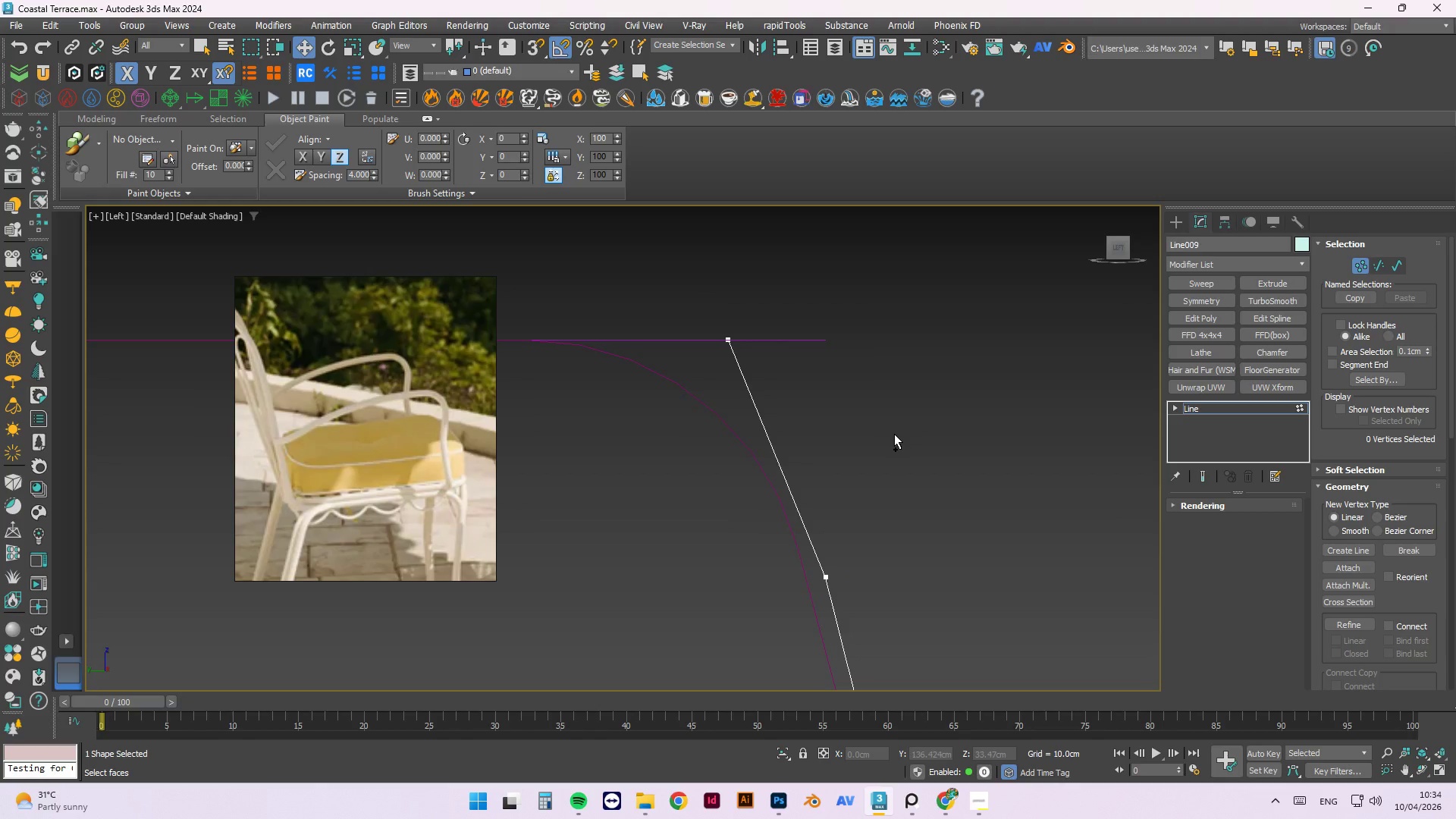 
key(Control+Z)
 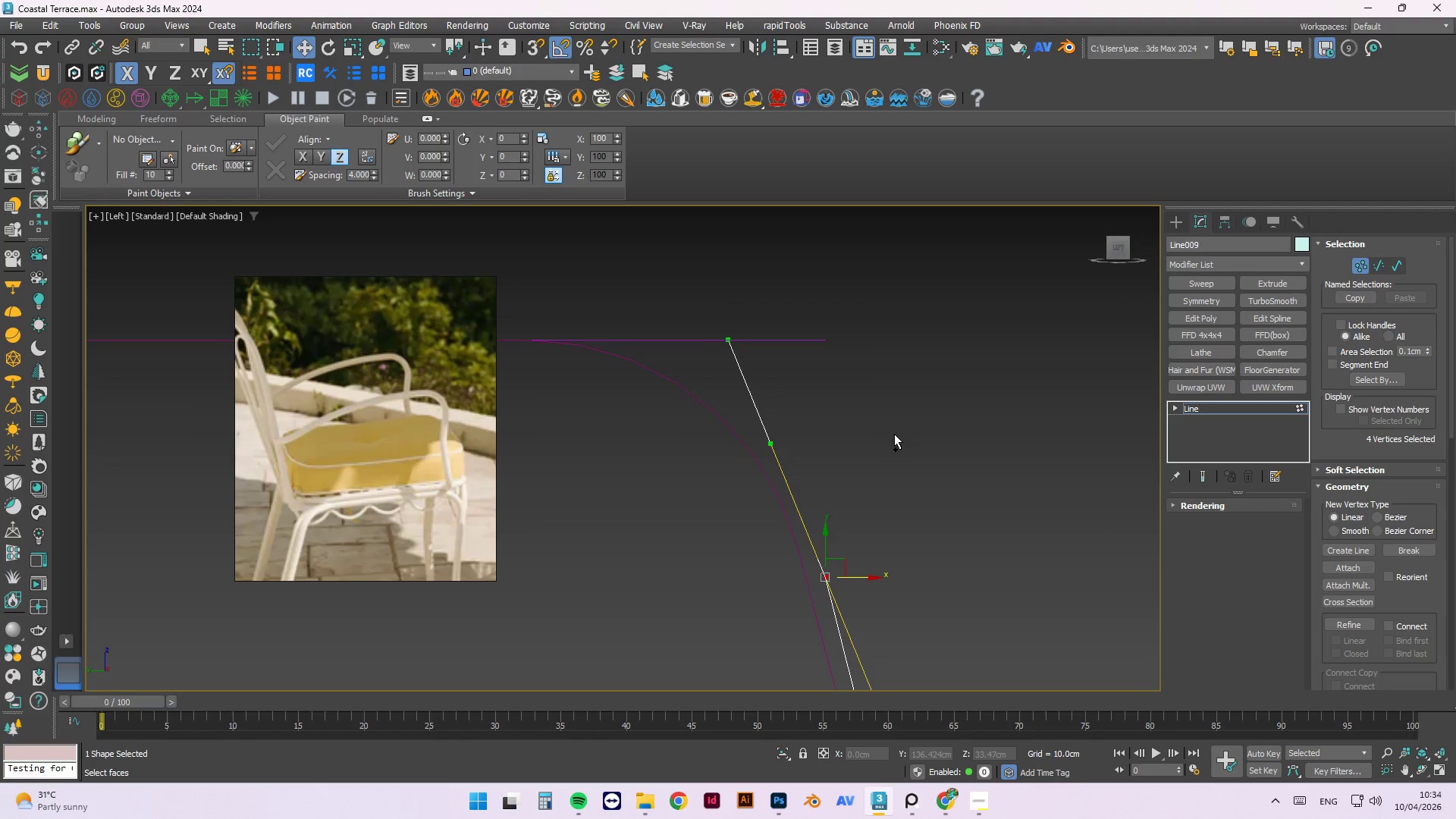 
key(Control+Z)
 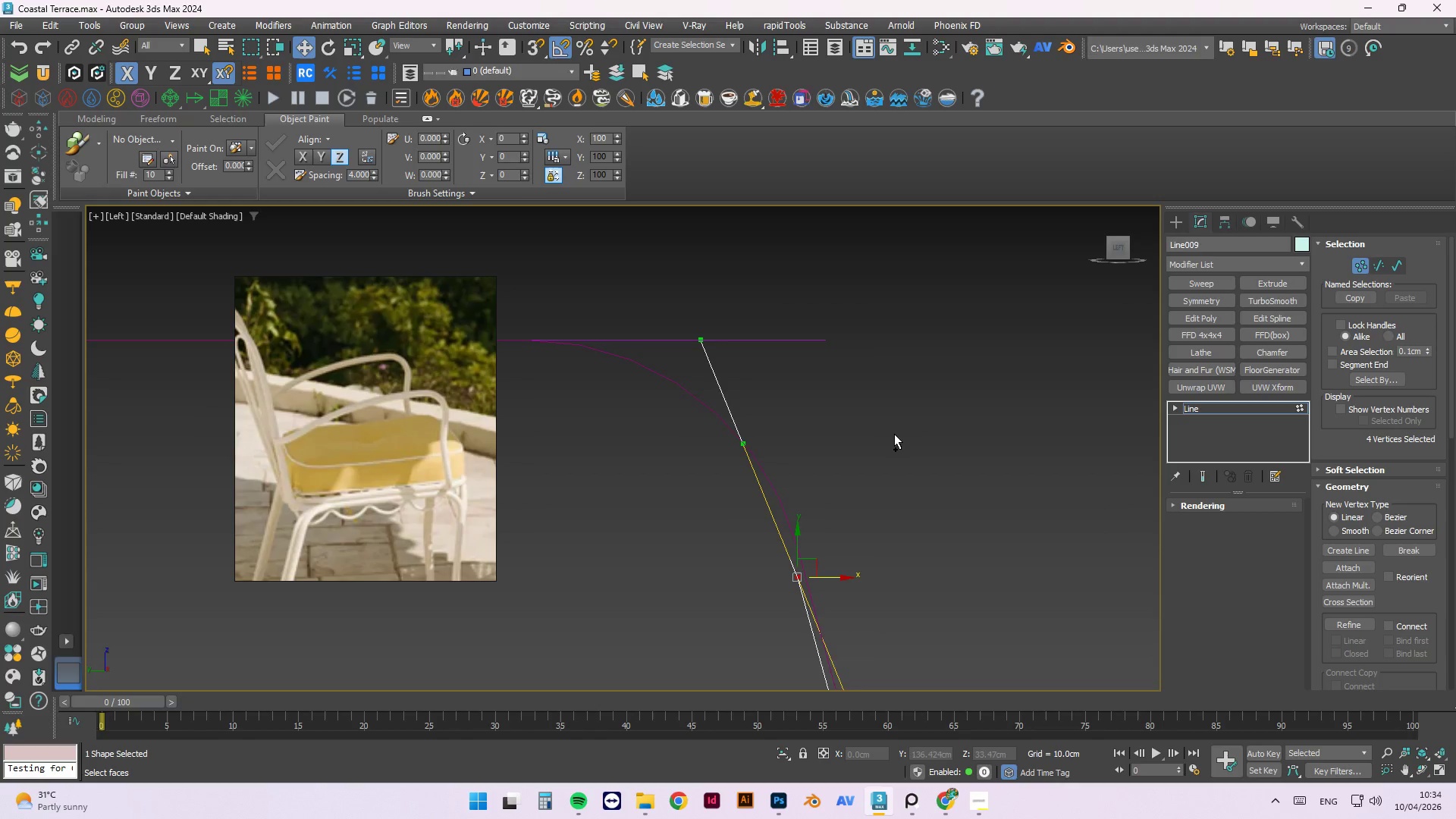 
scroll: coordinate [888, 394], scroll_direction: down, amount: 5.0
 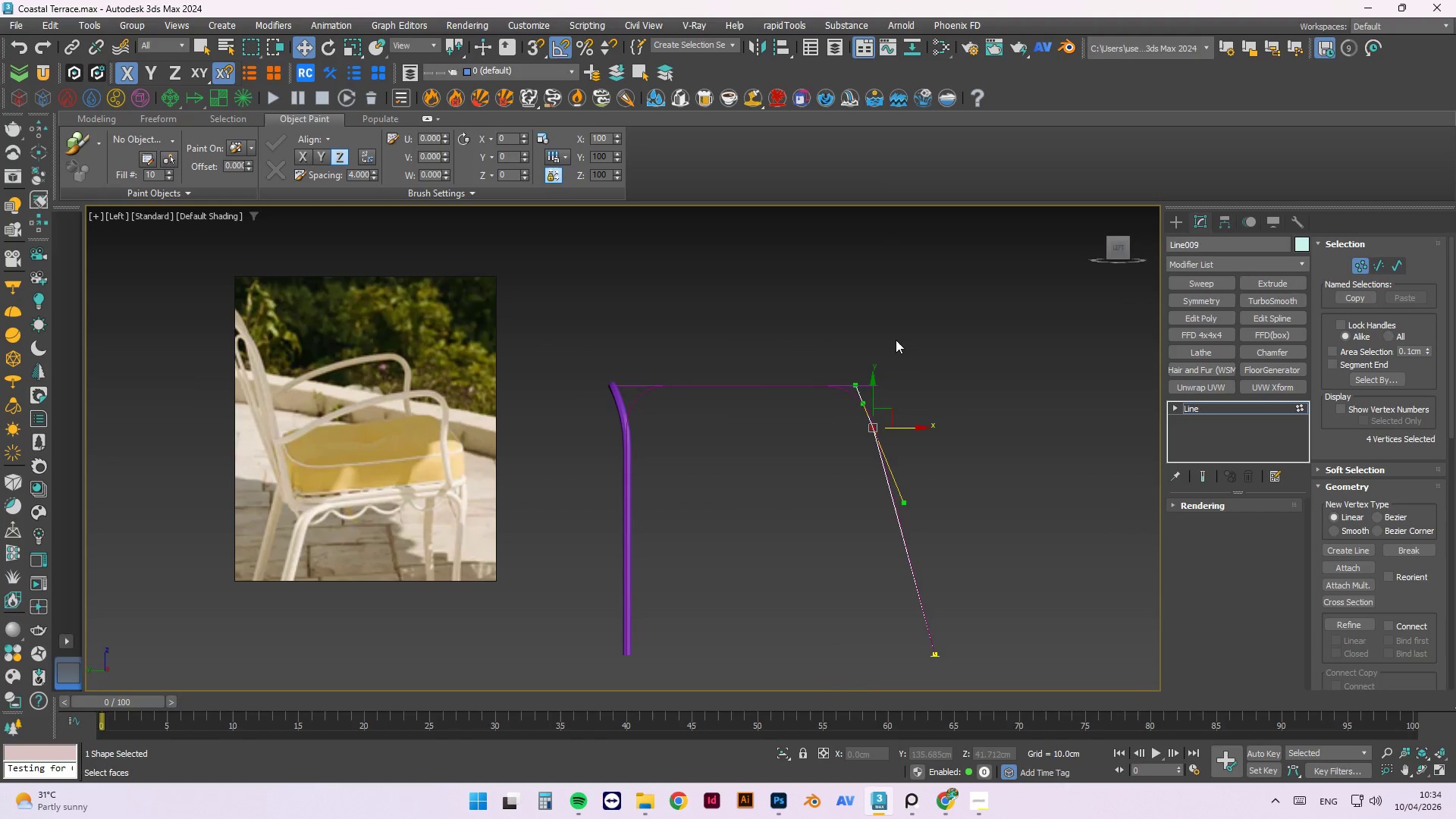 
scroll: coordinate [869, 356], scroll_direction: up, amount: 2.0
 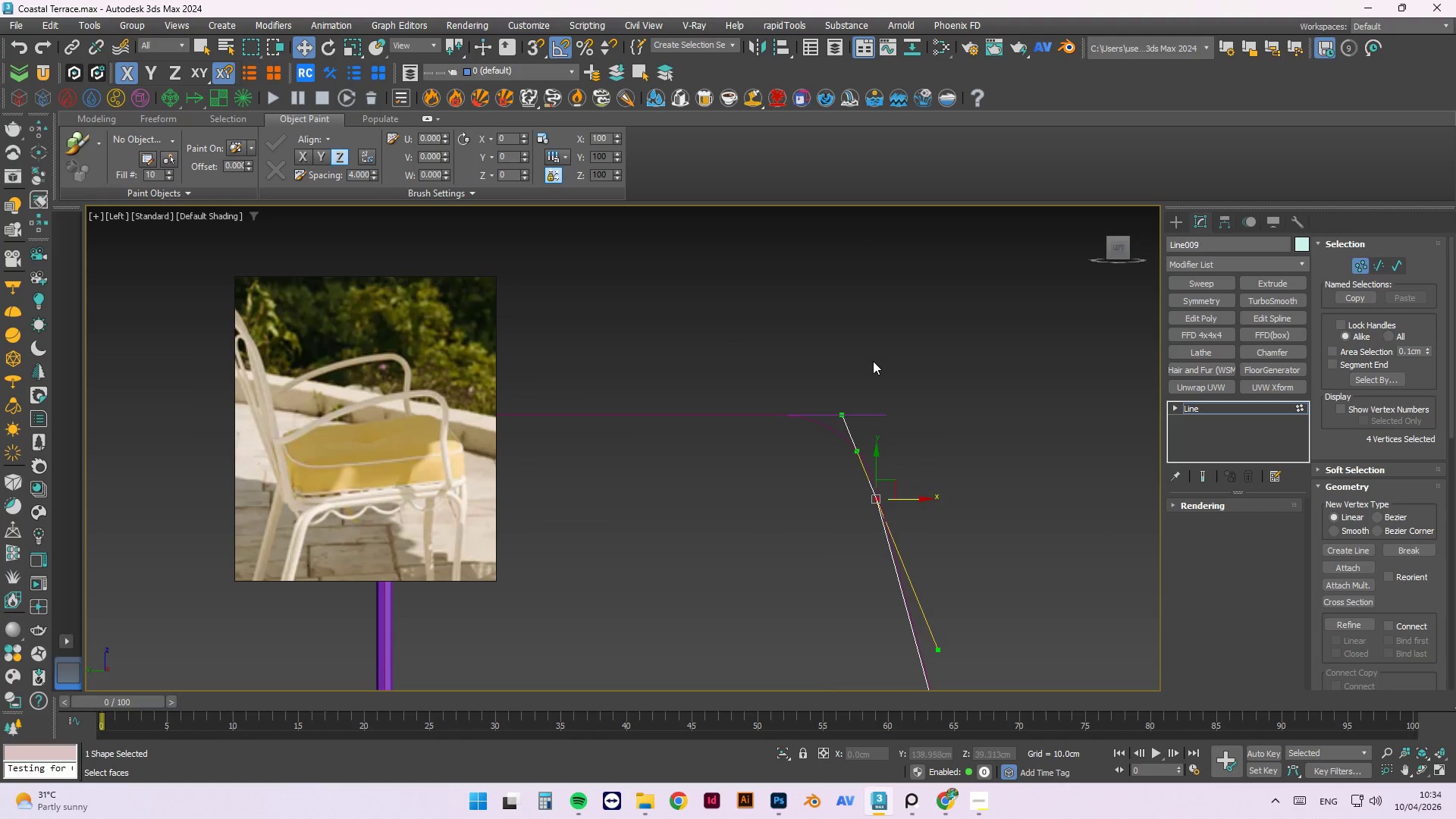 
key(Control+Z)
 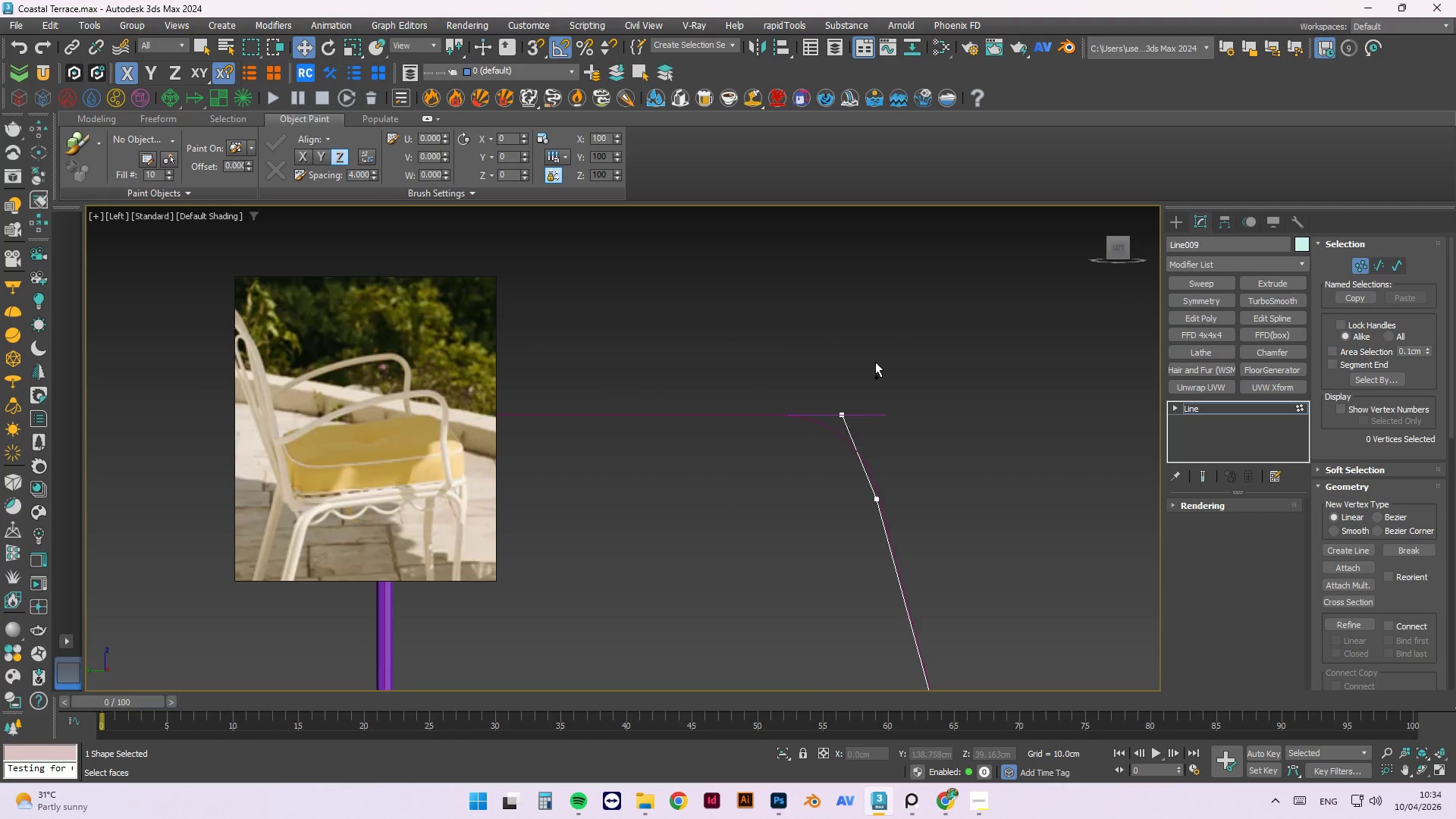 
key(Control+Z)
 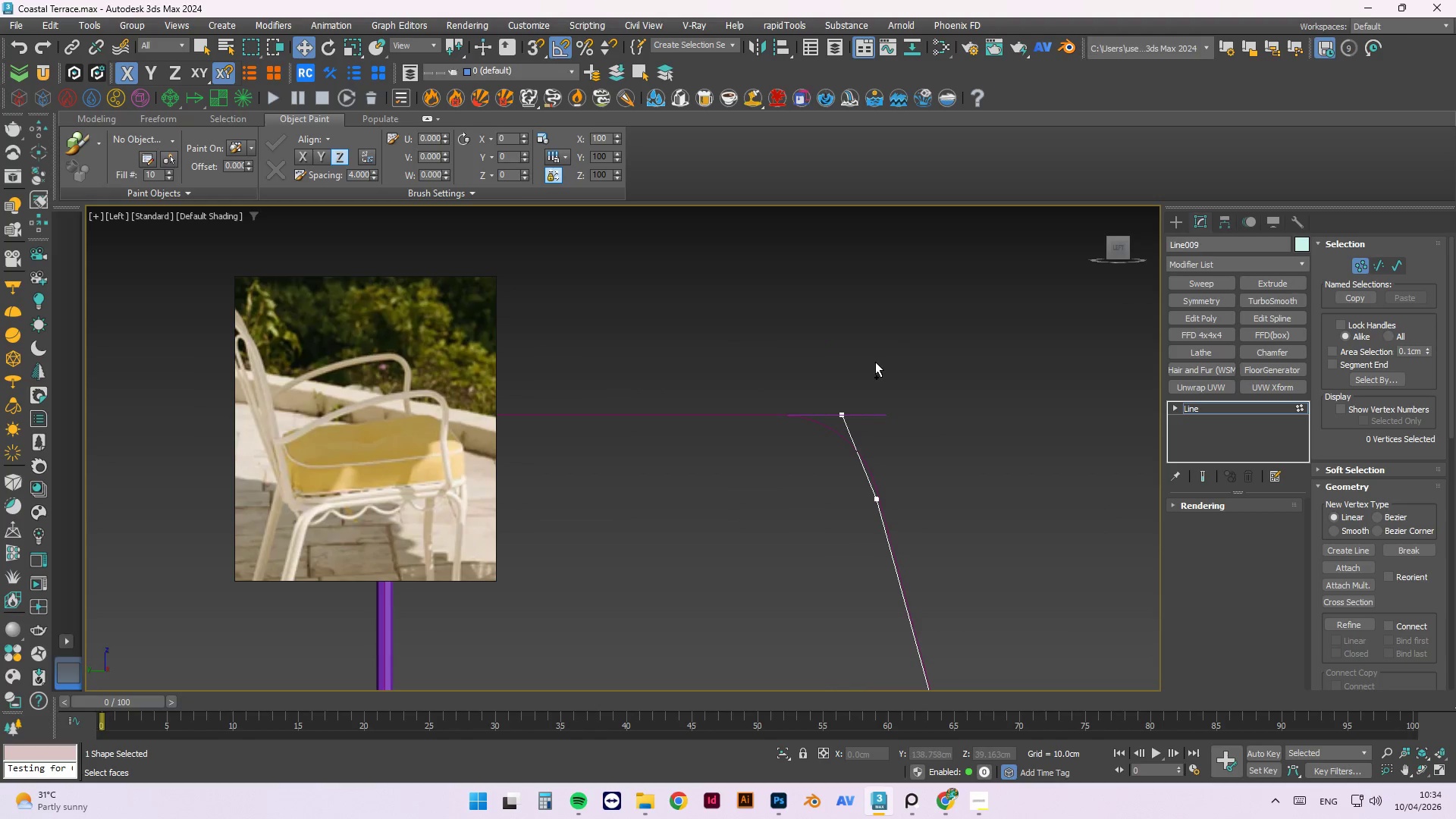 
key(Control+Z)
 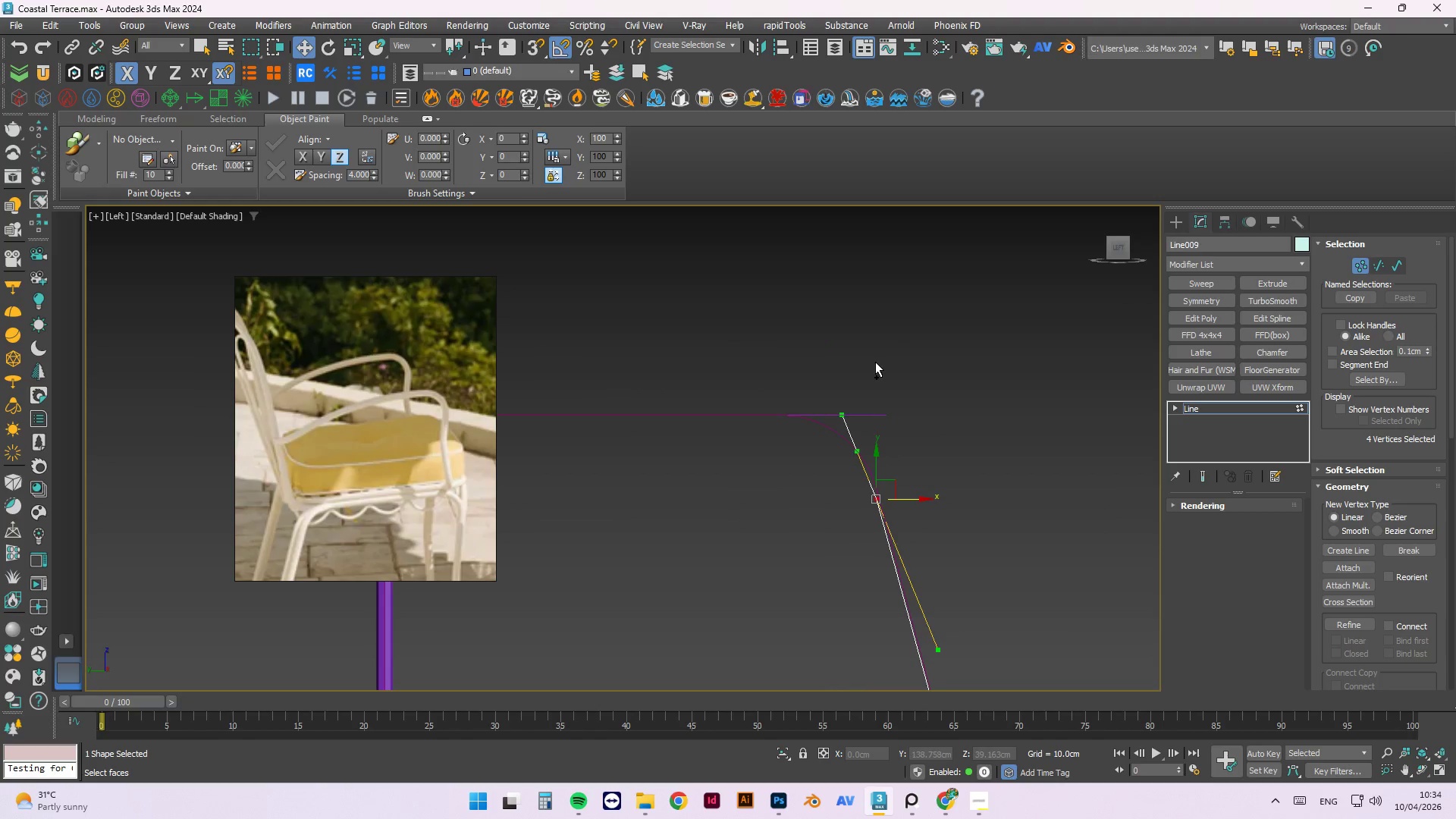 
key(Control+Z)
 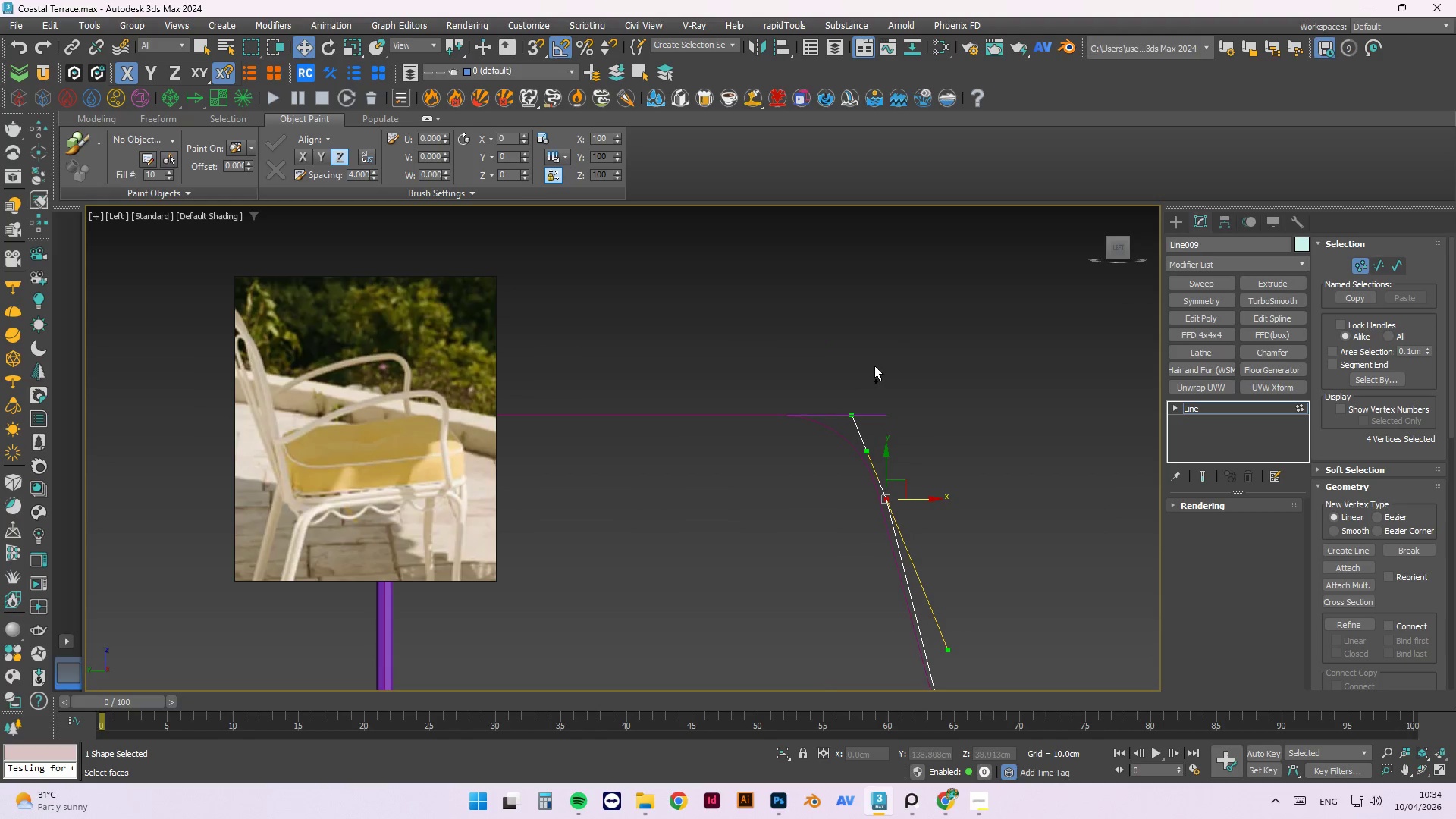 
key(Control+Z)
 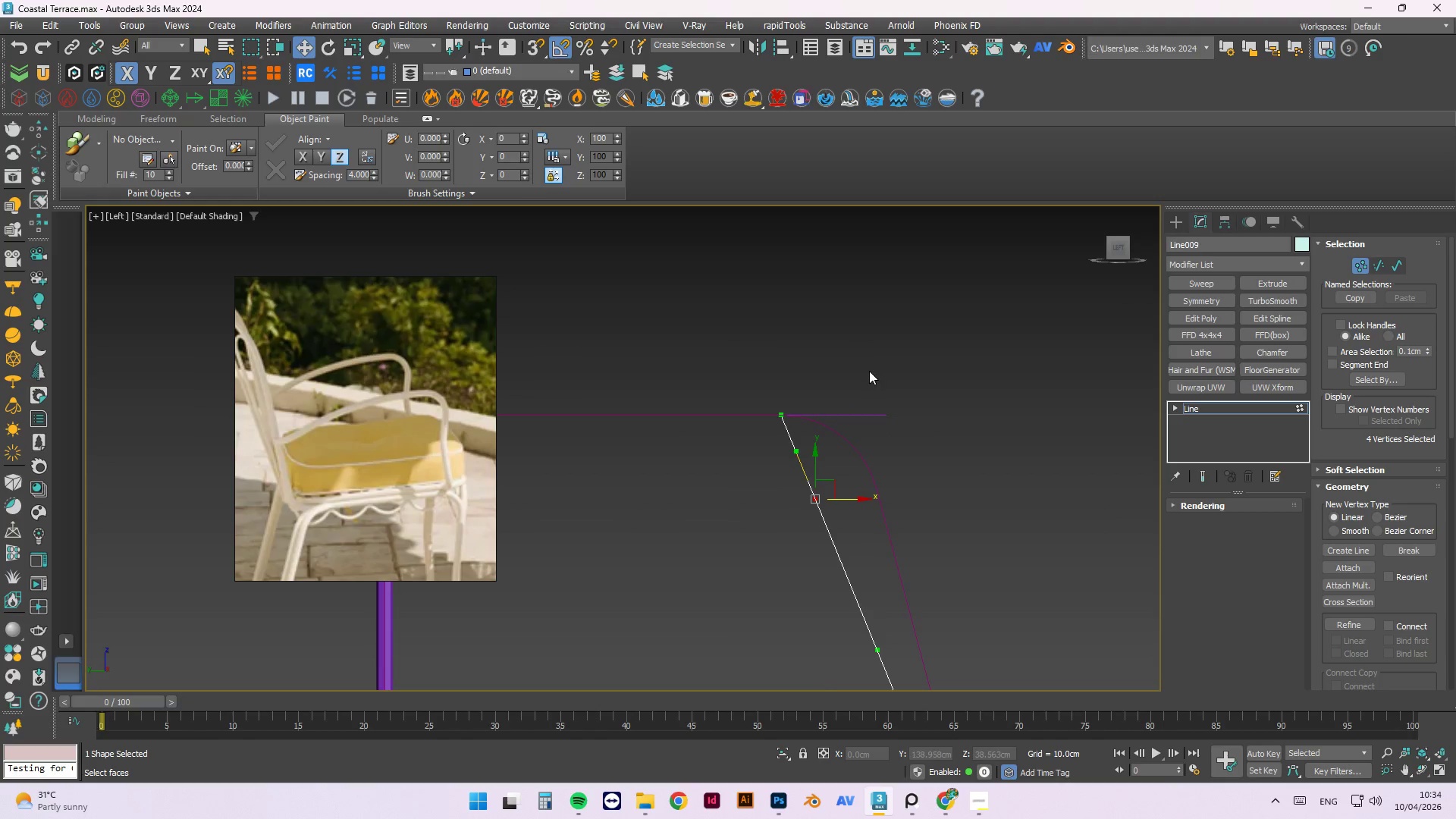 
hold_key(key=AltLeft, duration=1.5)
 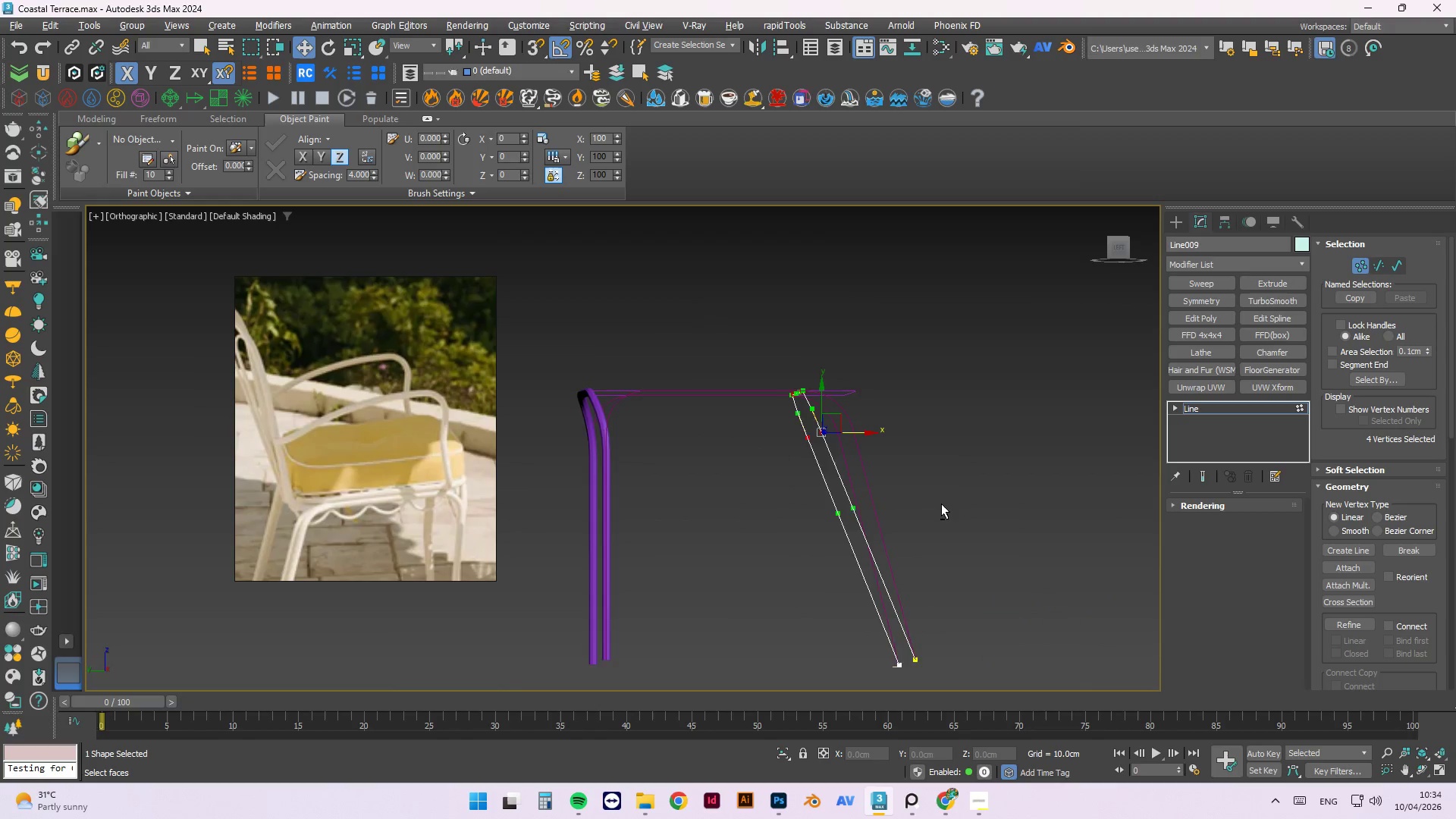 
scroll: coordinate [811, 373], scroll_direction: down, amount: 2.0
 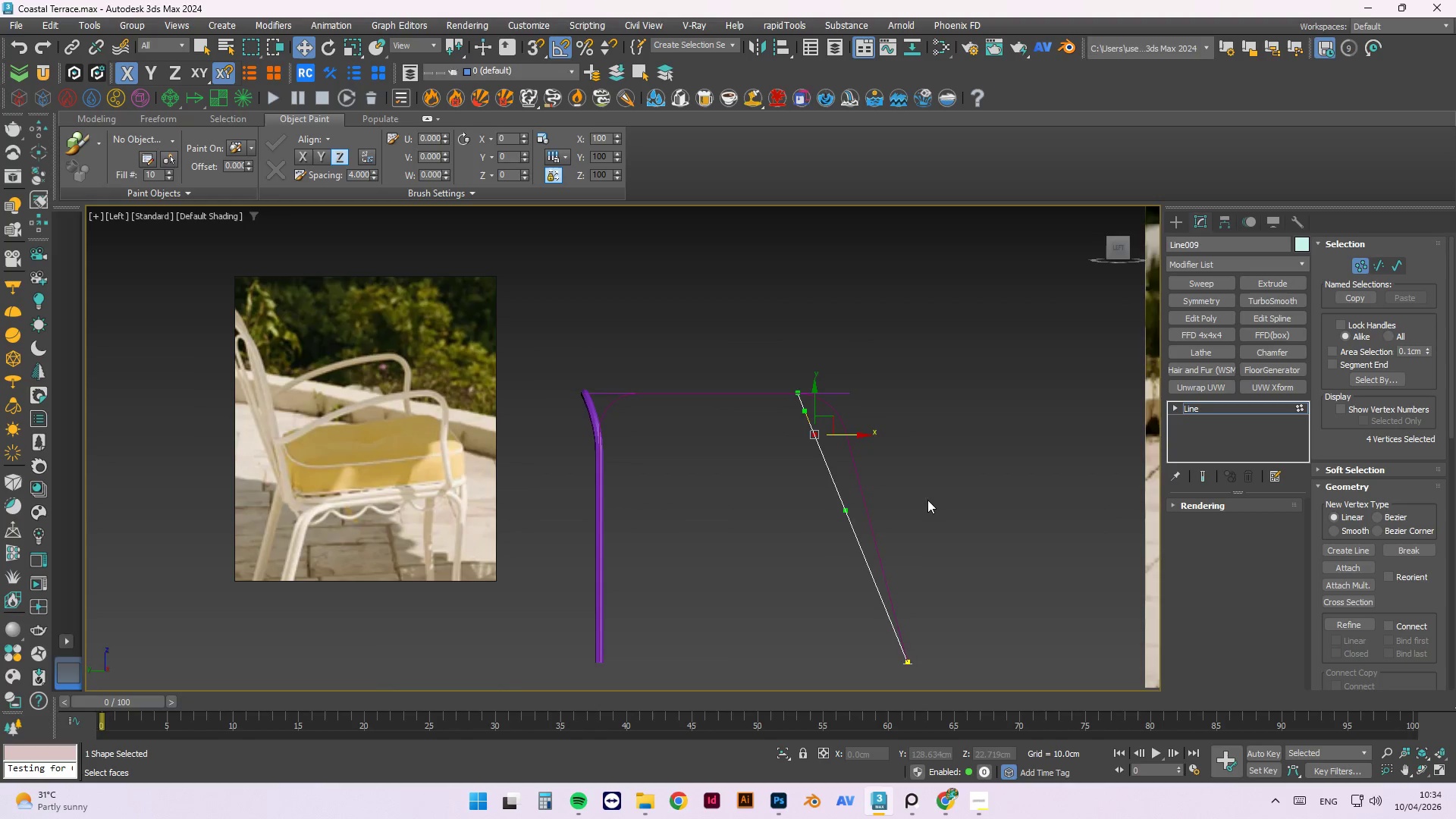 
hold_key(key=AltLeft, duration=1.06)
 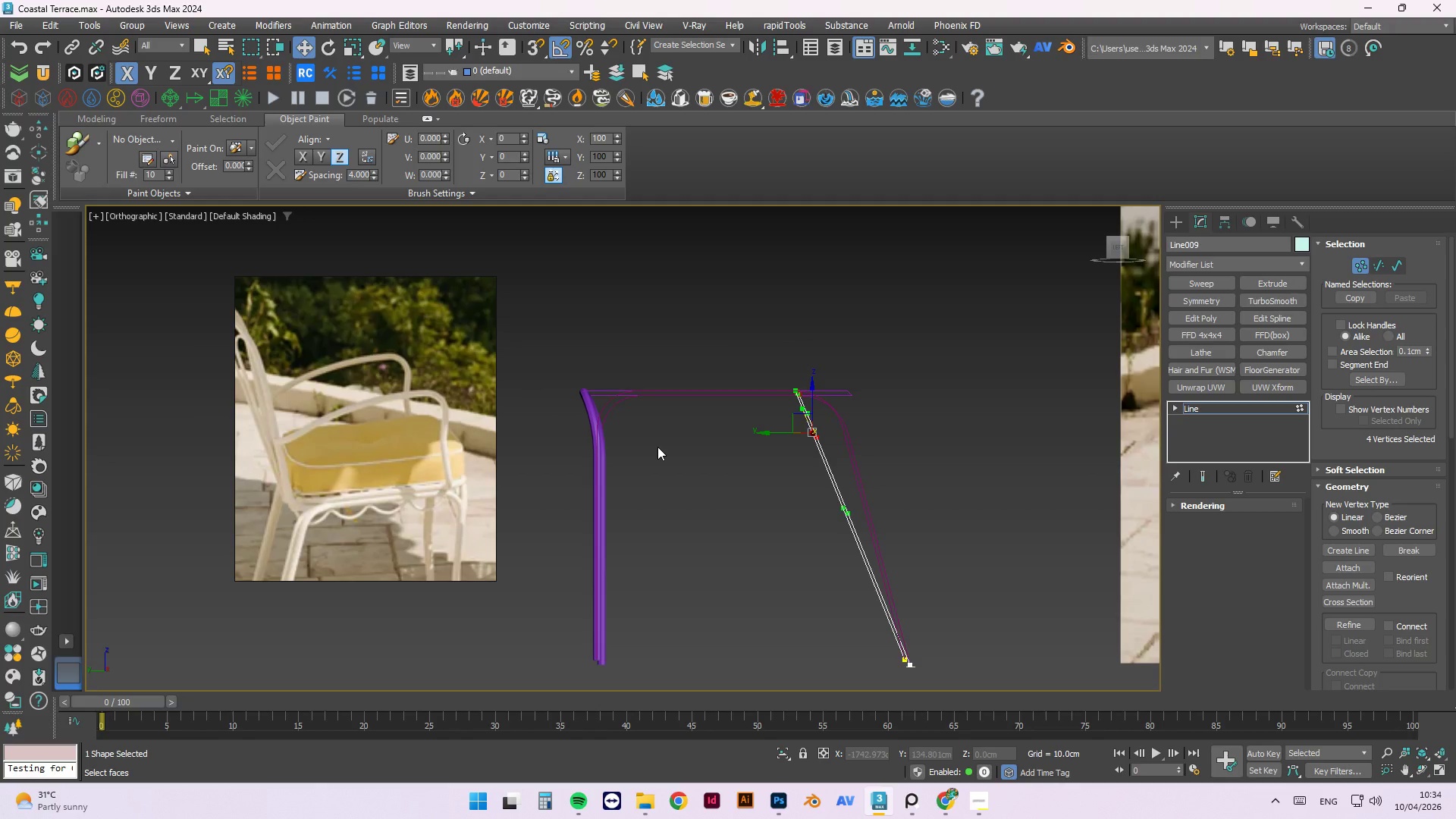 
scroll: coordinate [589, 391], scroll_direction: up, amount: 3.0
 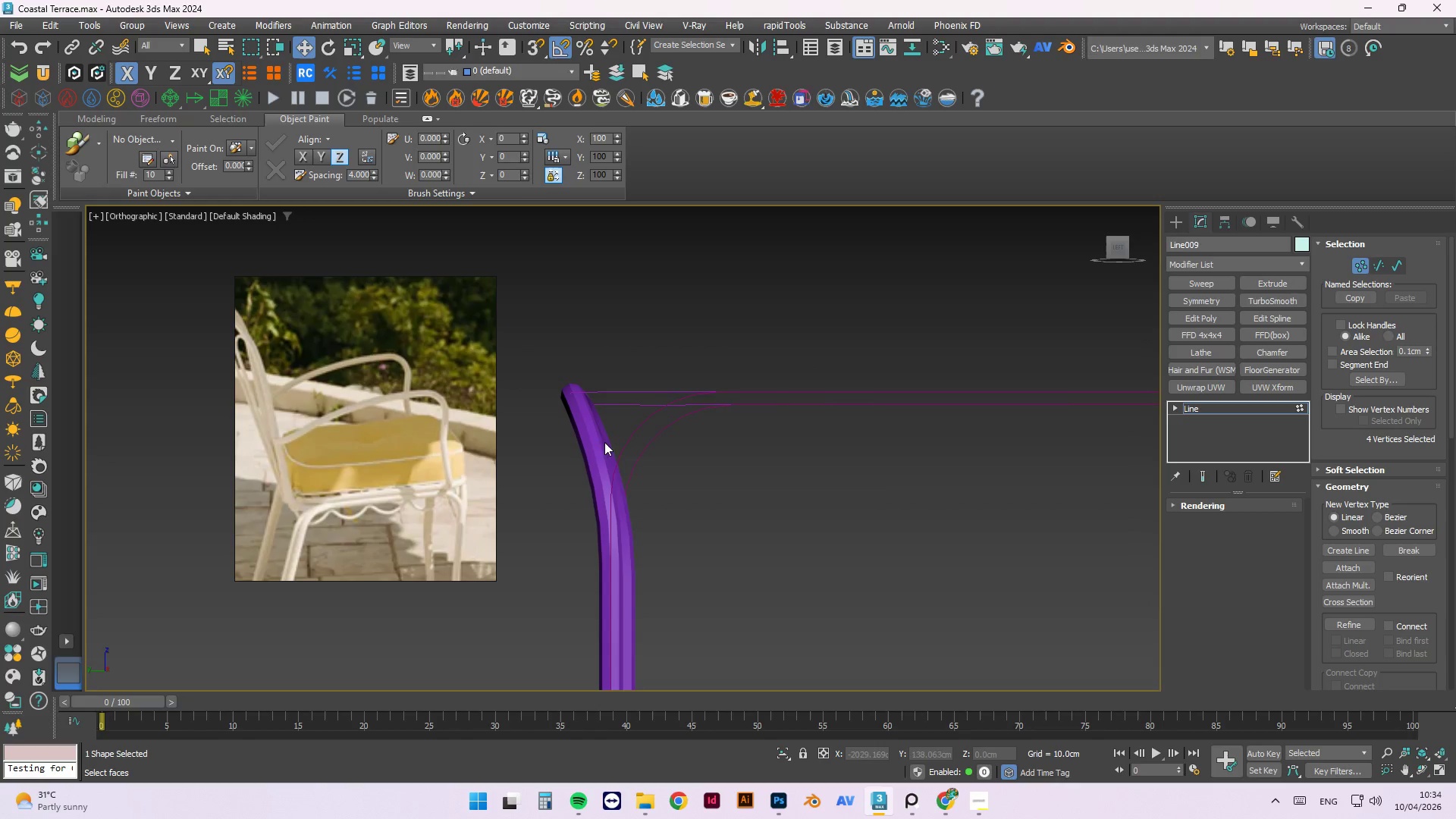 
hold_key(key=AltLeft, duration=1.51)
 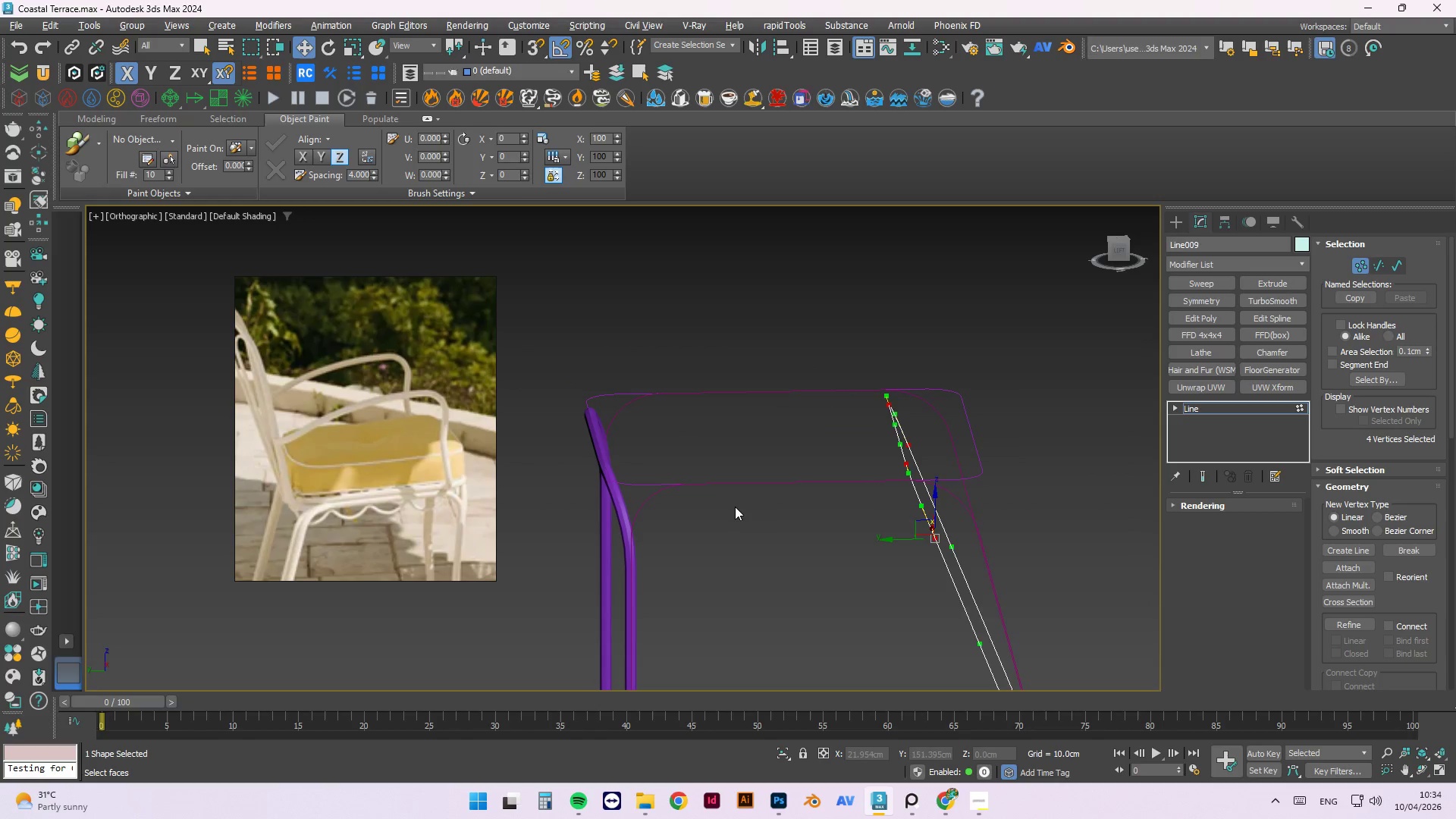 
scroll: coordinate [619, 471], scroll_direction: down, amount: 2.0
 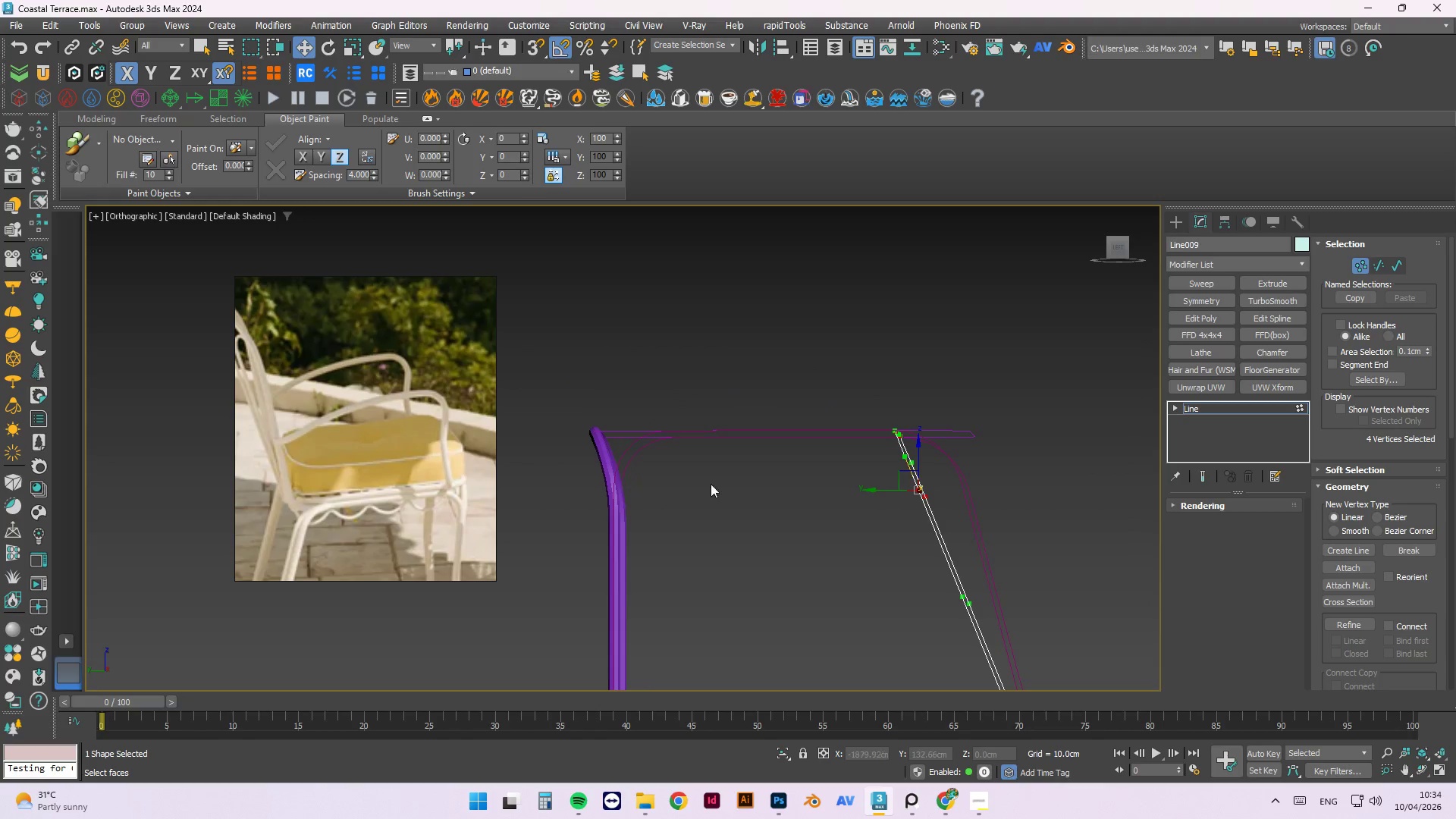 
hold_key(key=AltLeft, duration=1.52)
 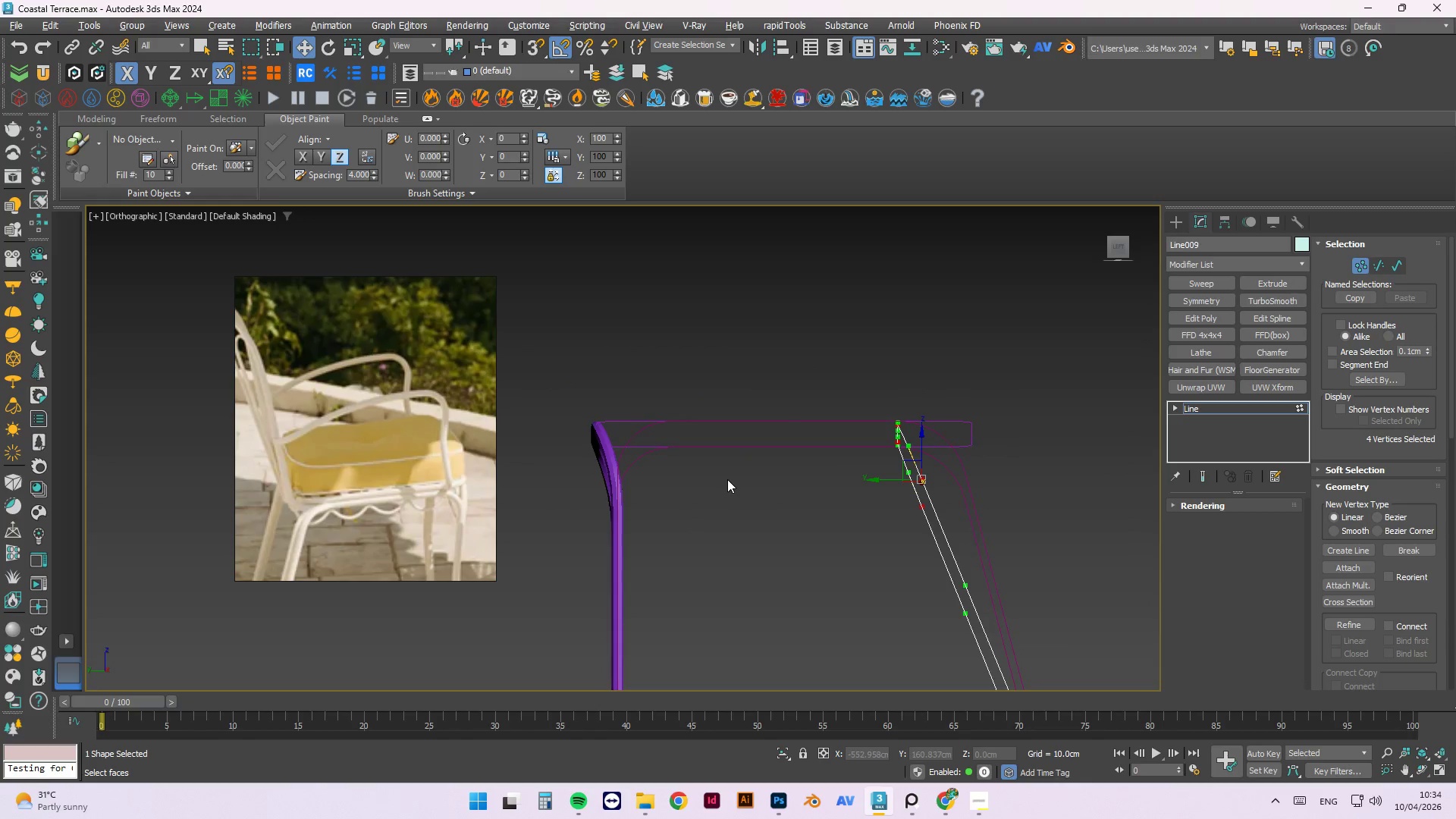 
hold_key(key=AltLeft, duration=1.5)
 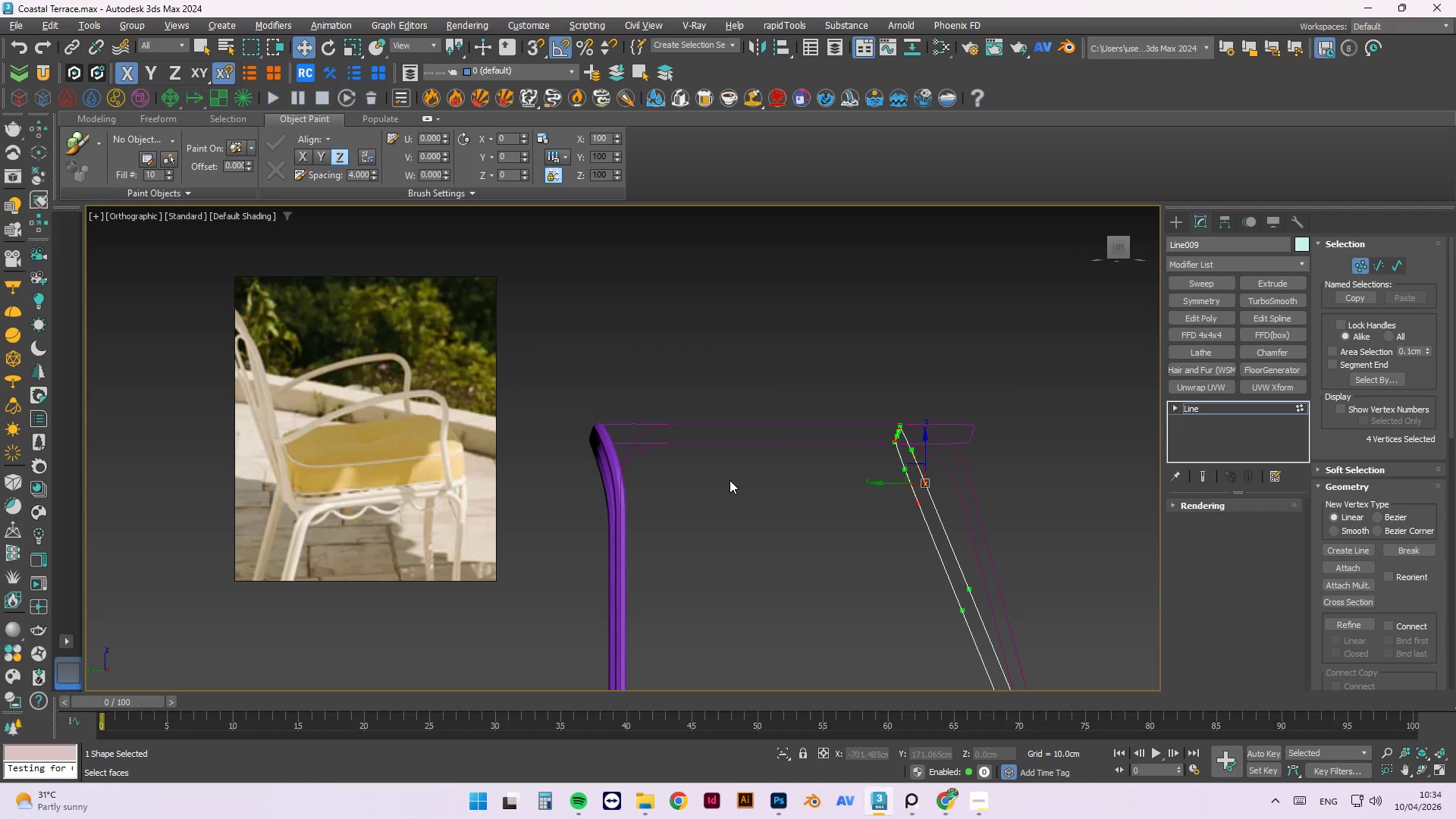 
hold_key(key=AltLeft, duration=1.52)
 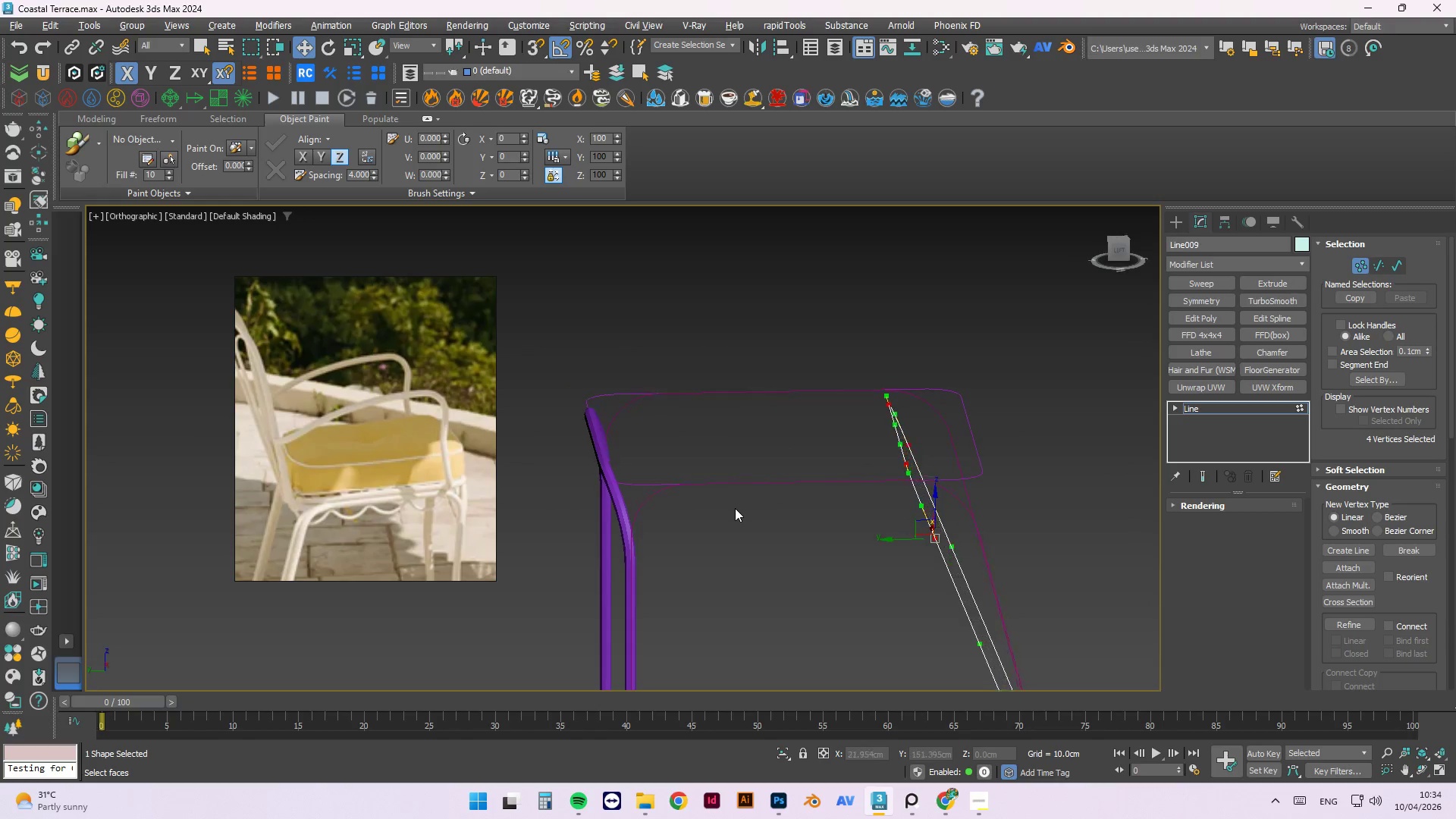 
hold_key(key=AltLeft, duration=1.03)
 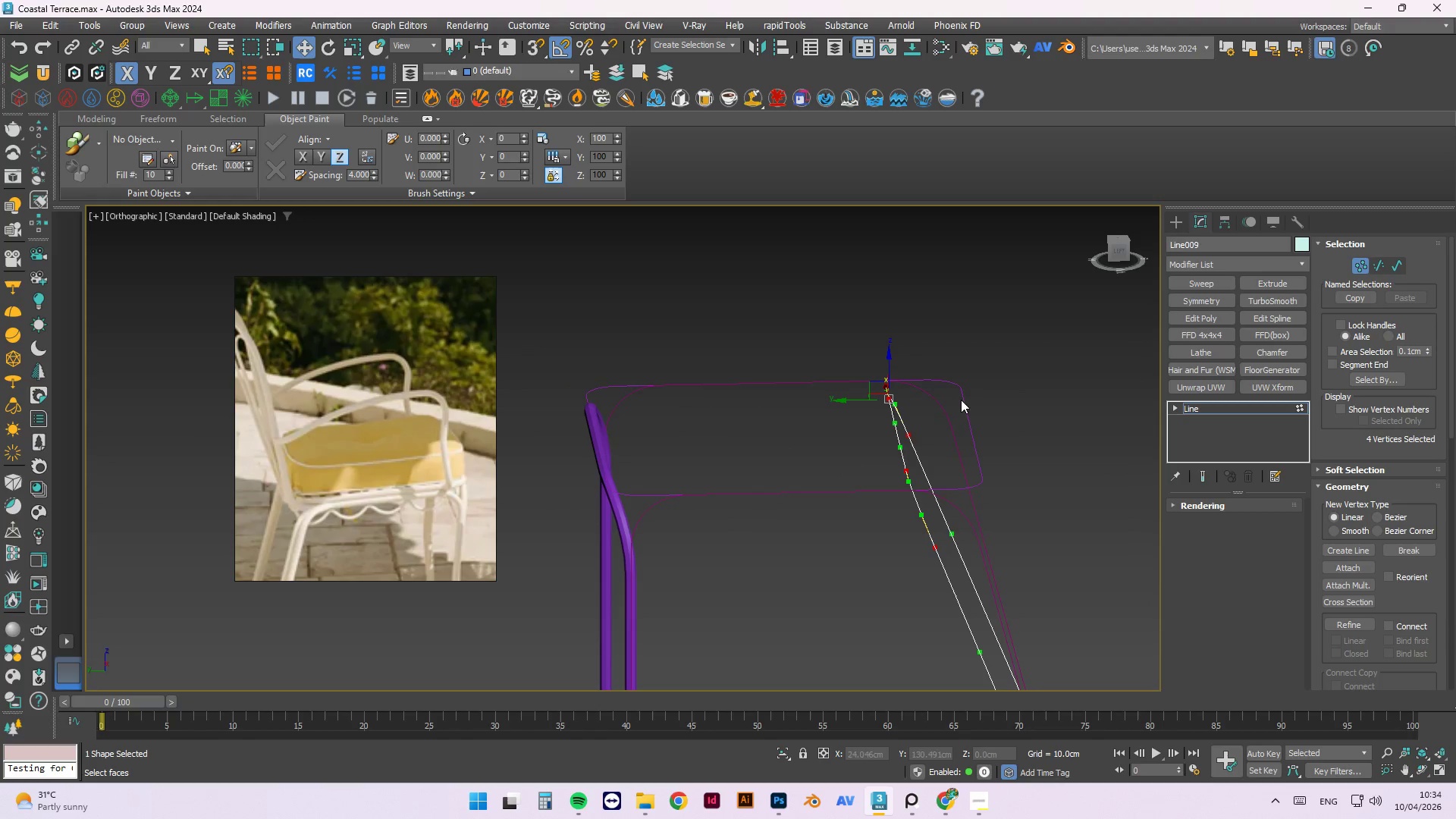 
hold_key(key=AltLeft, duration=2.36)
left_click([1015, 404])
 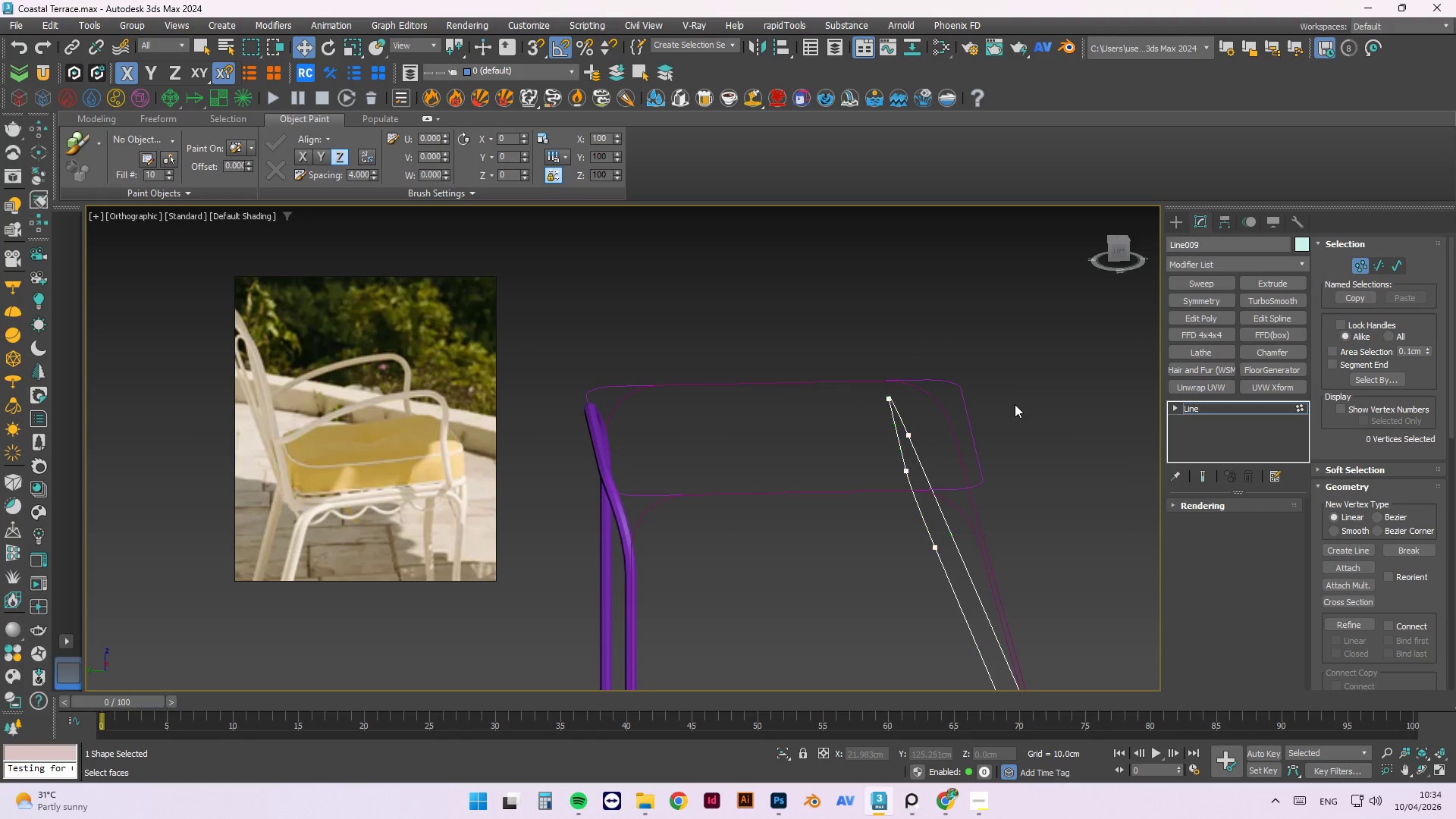 
right_click([1015, 404])
 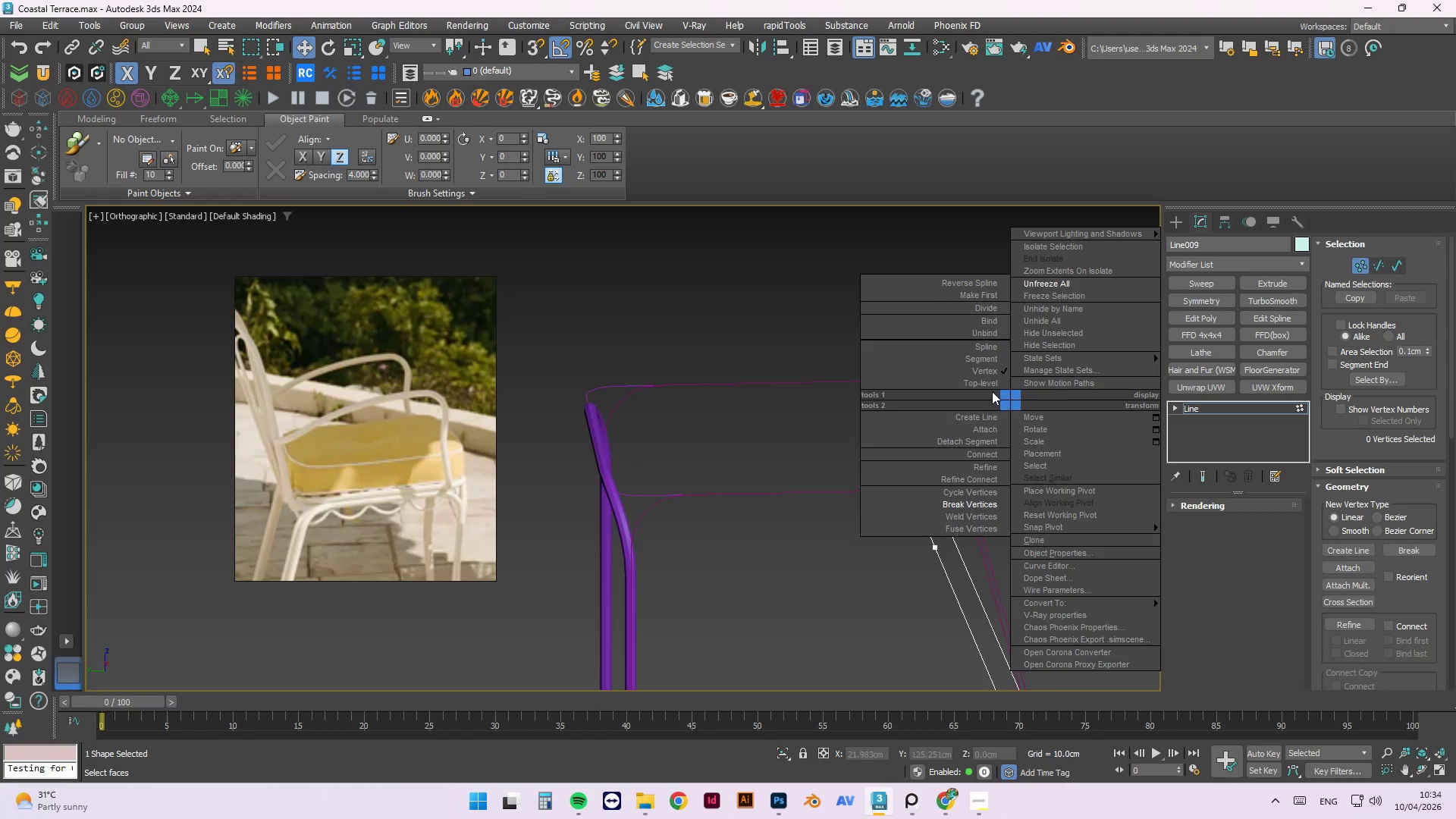 
left_click([987, 383])
 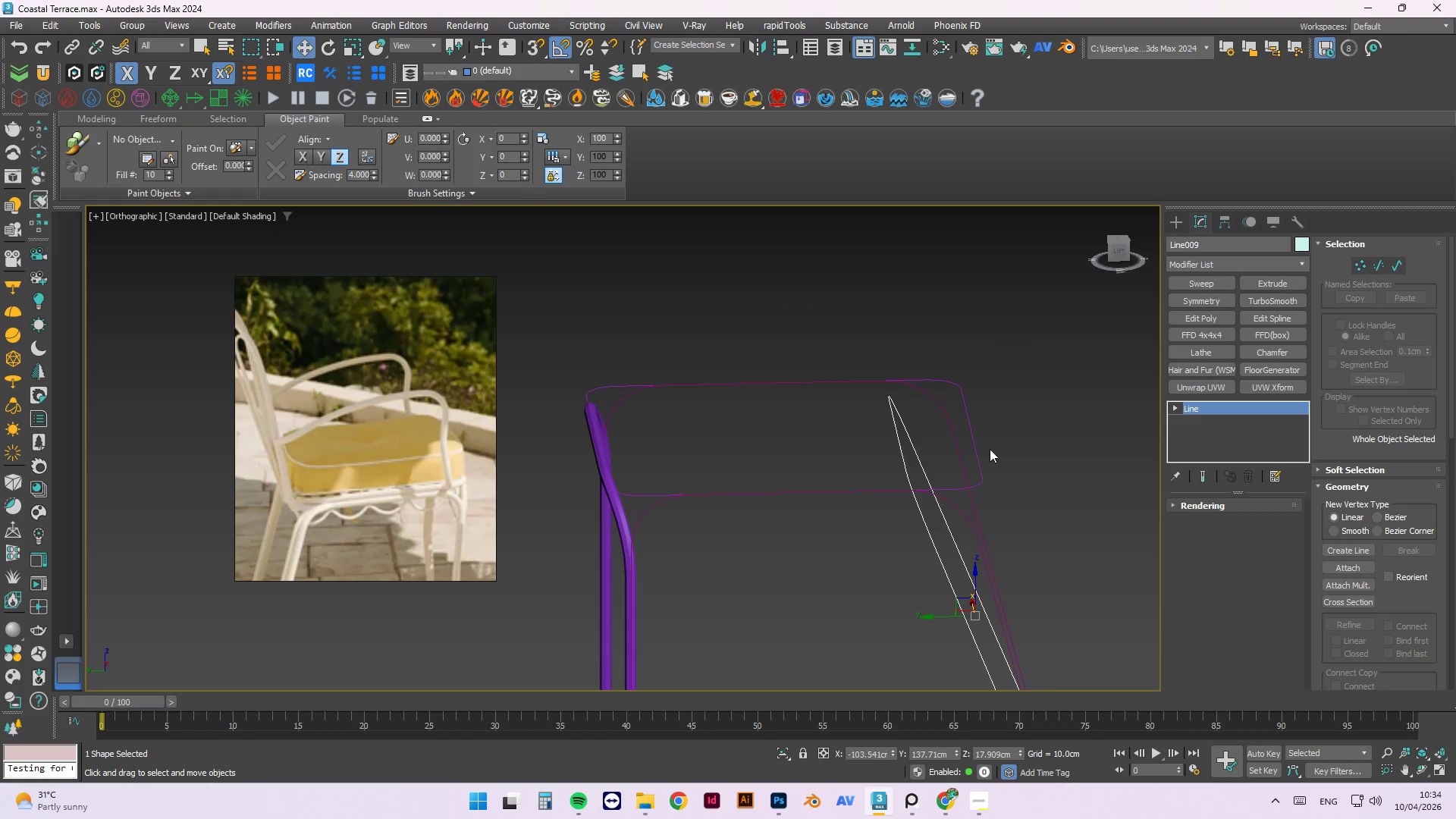 
hold_key(key=AltLeft, duration=1.17)
 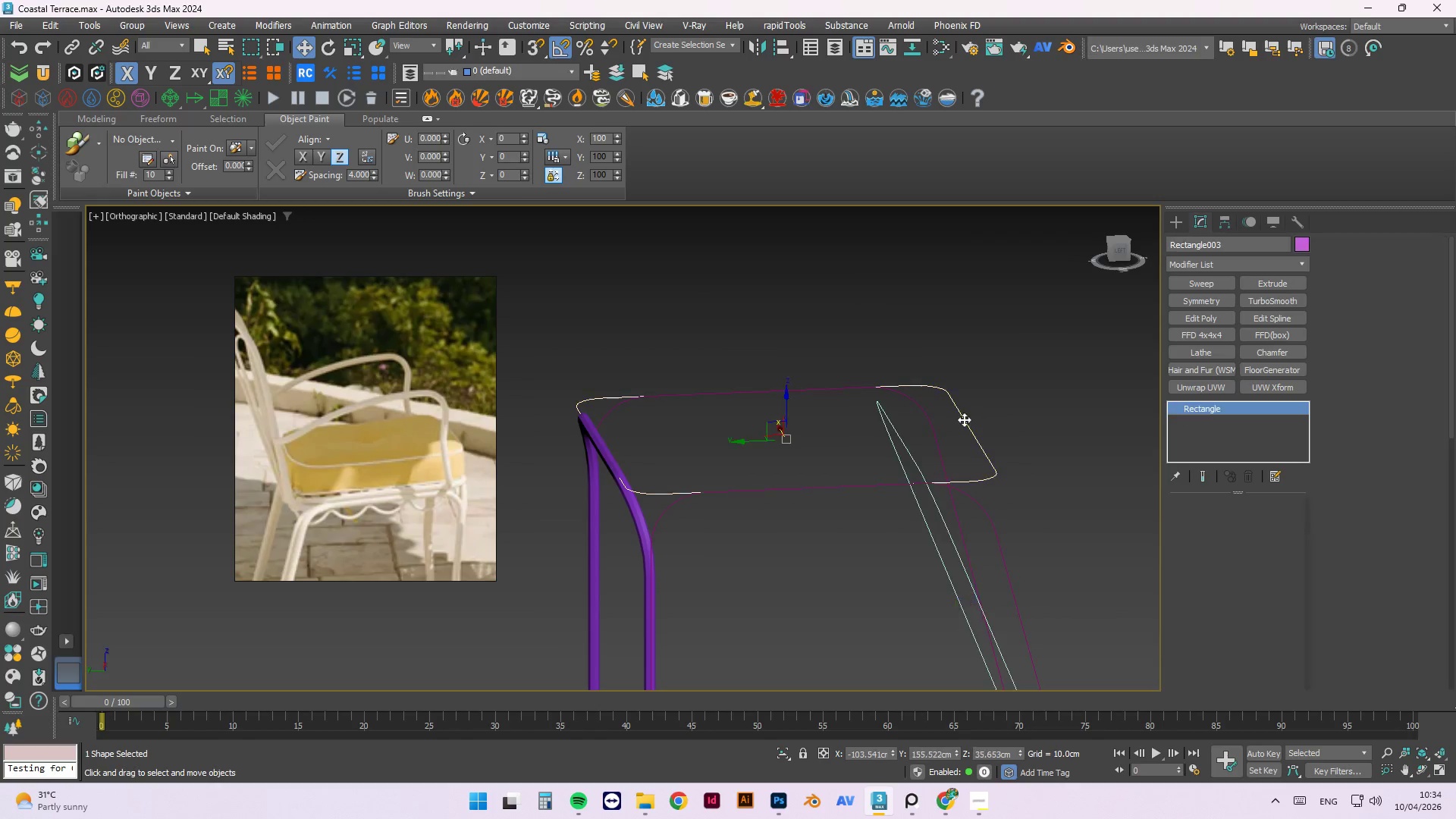 
hold_key(key=AltLeft, duration=10.92)
left_click([964, 419])
 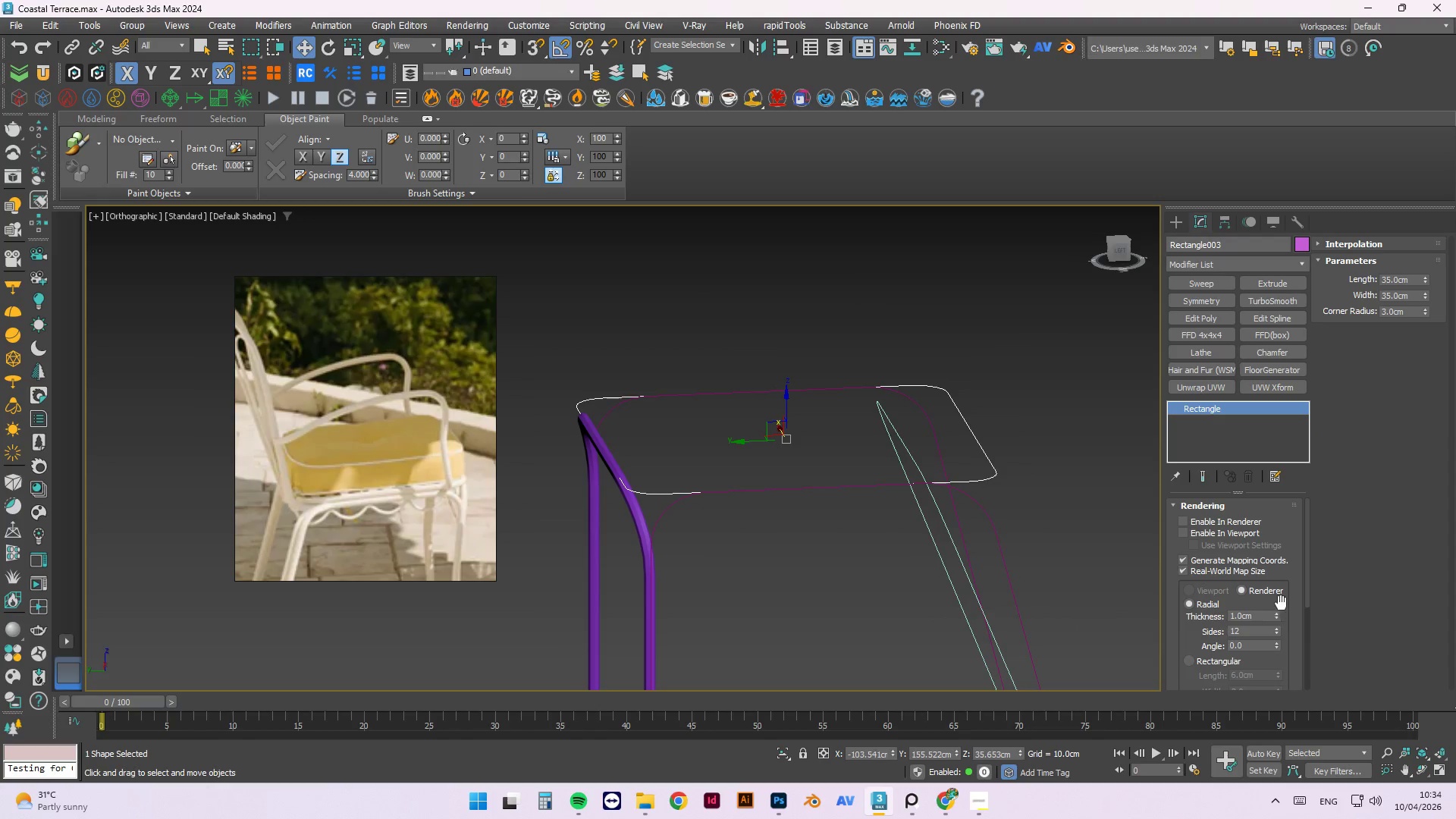 
left_click_drag(start_coordinate=[1306, 574], to_coordinate=[1324, 475])
 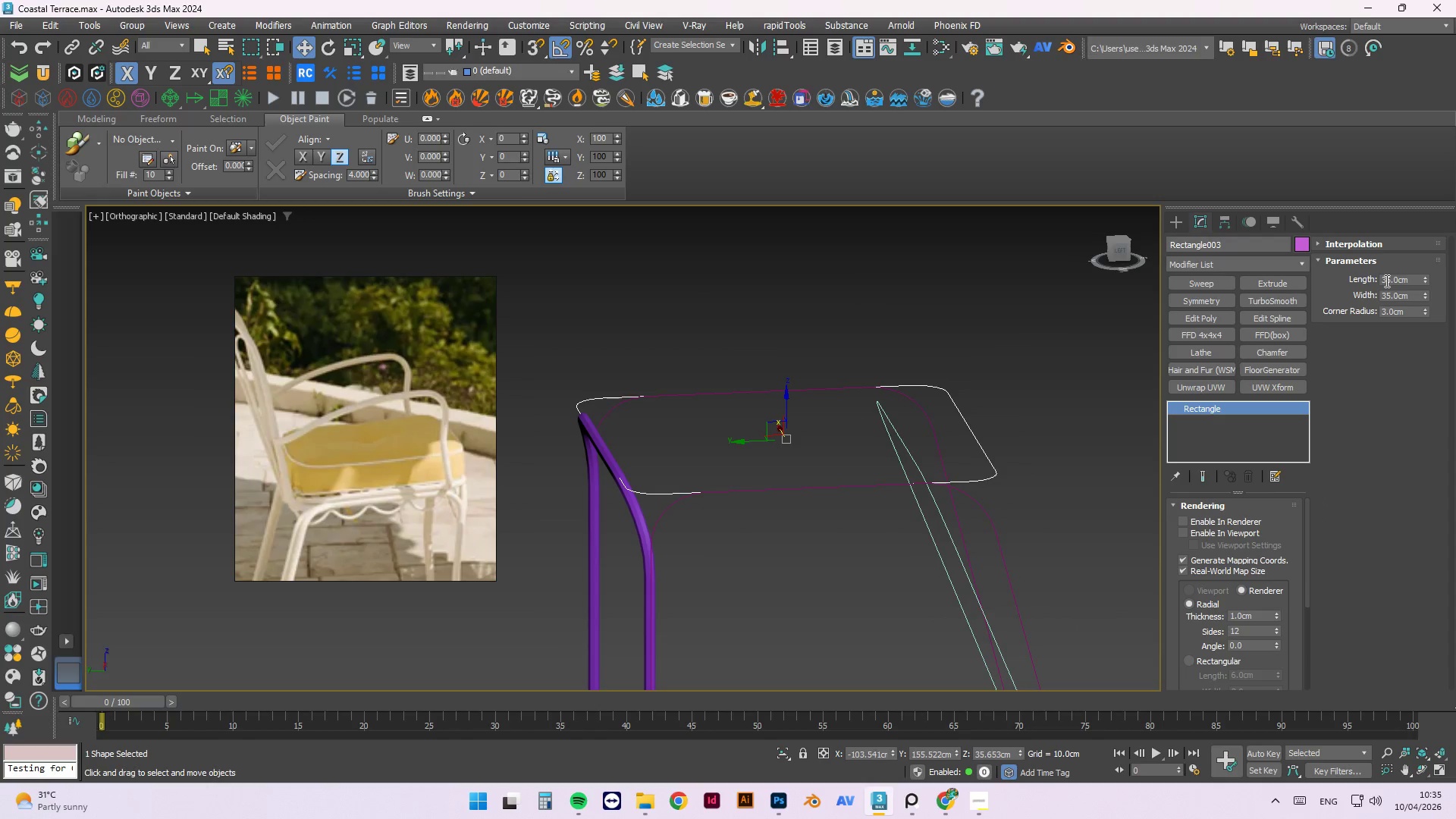 
double_click([1385, 281])
 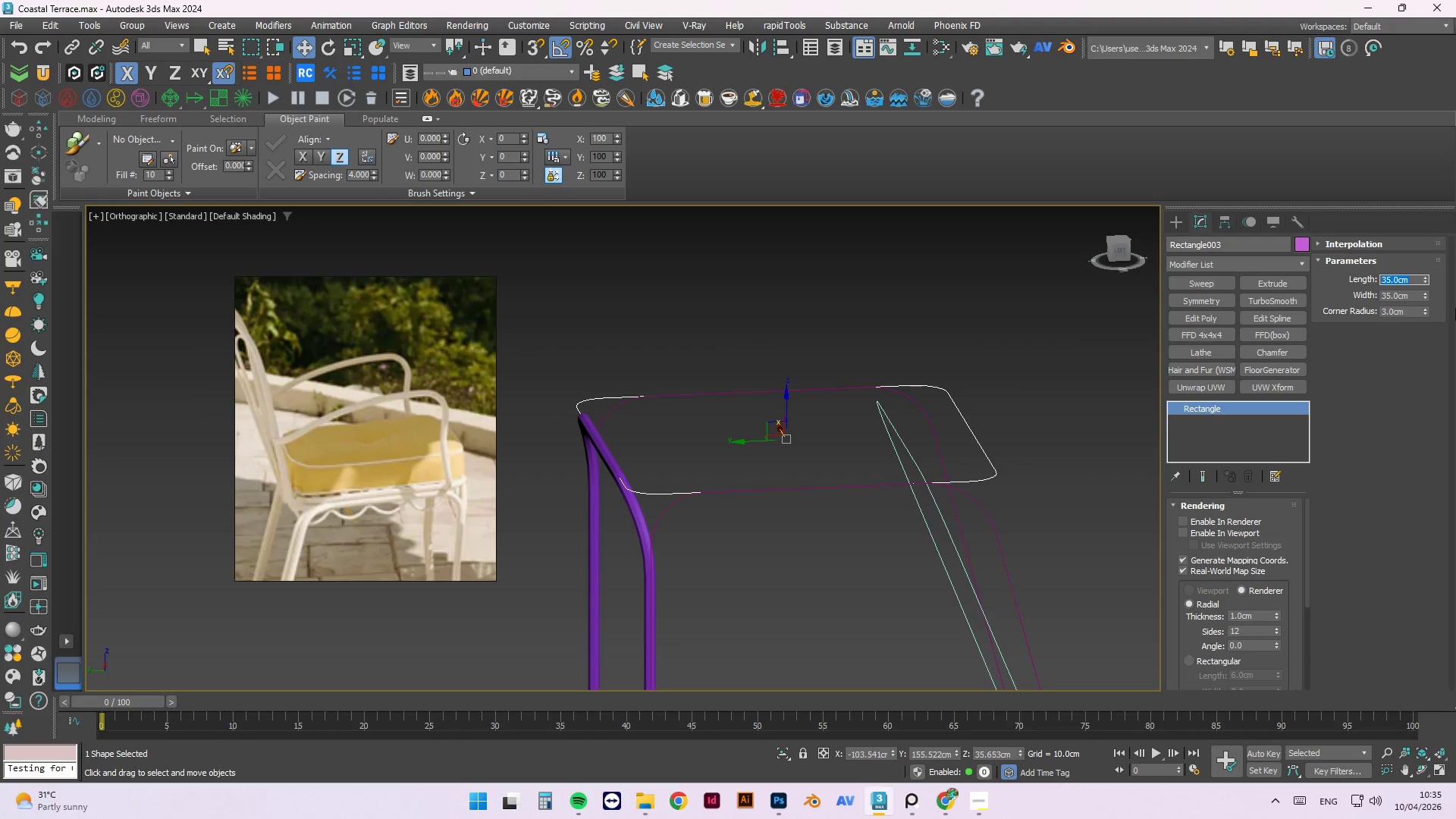 
key(Numpad3)
 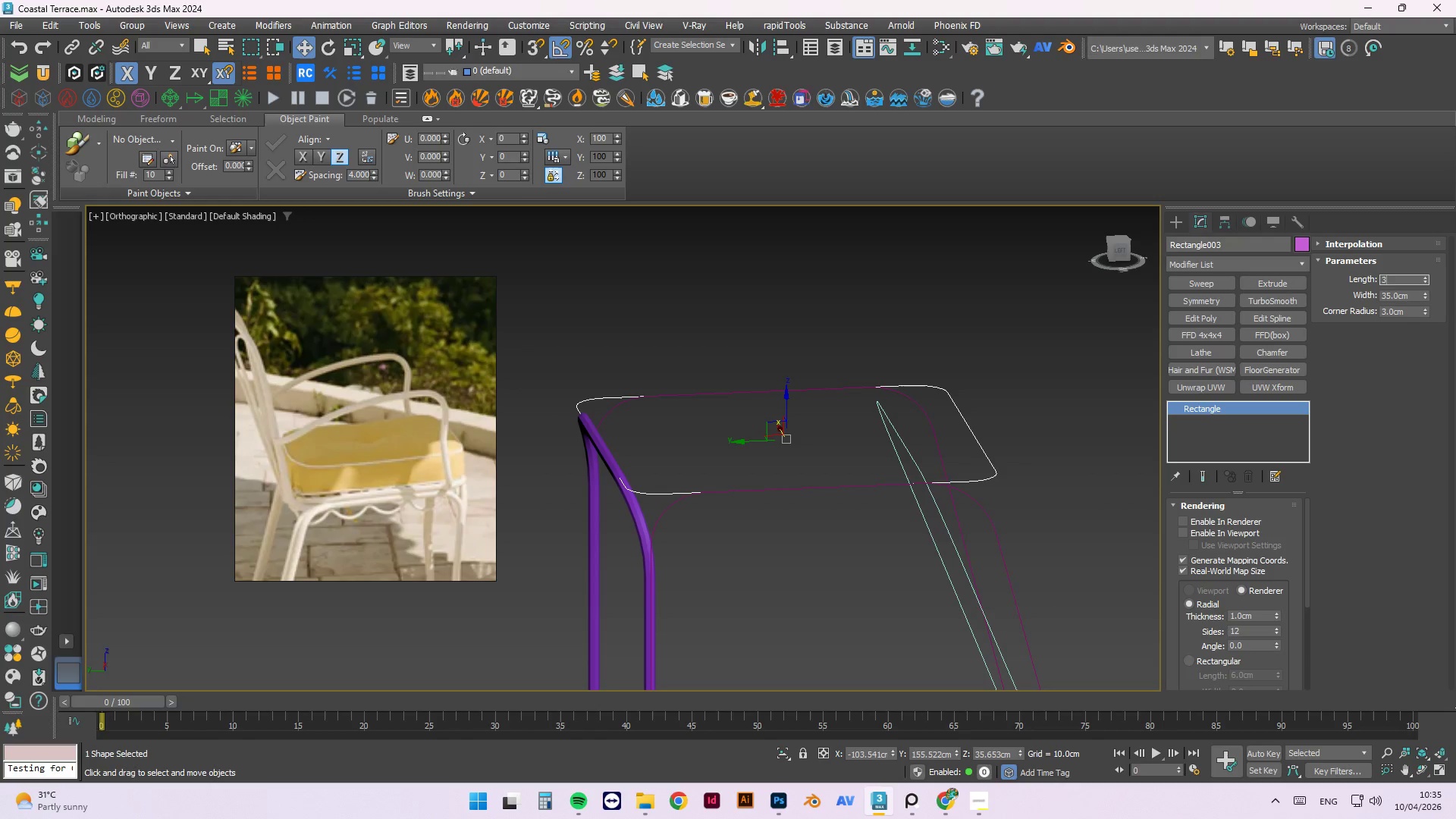 
key(Numpad0)
 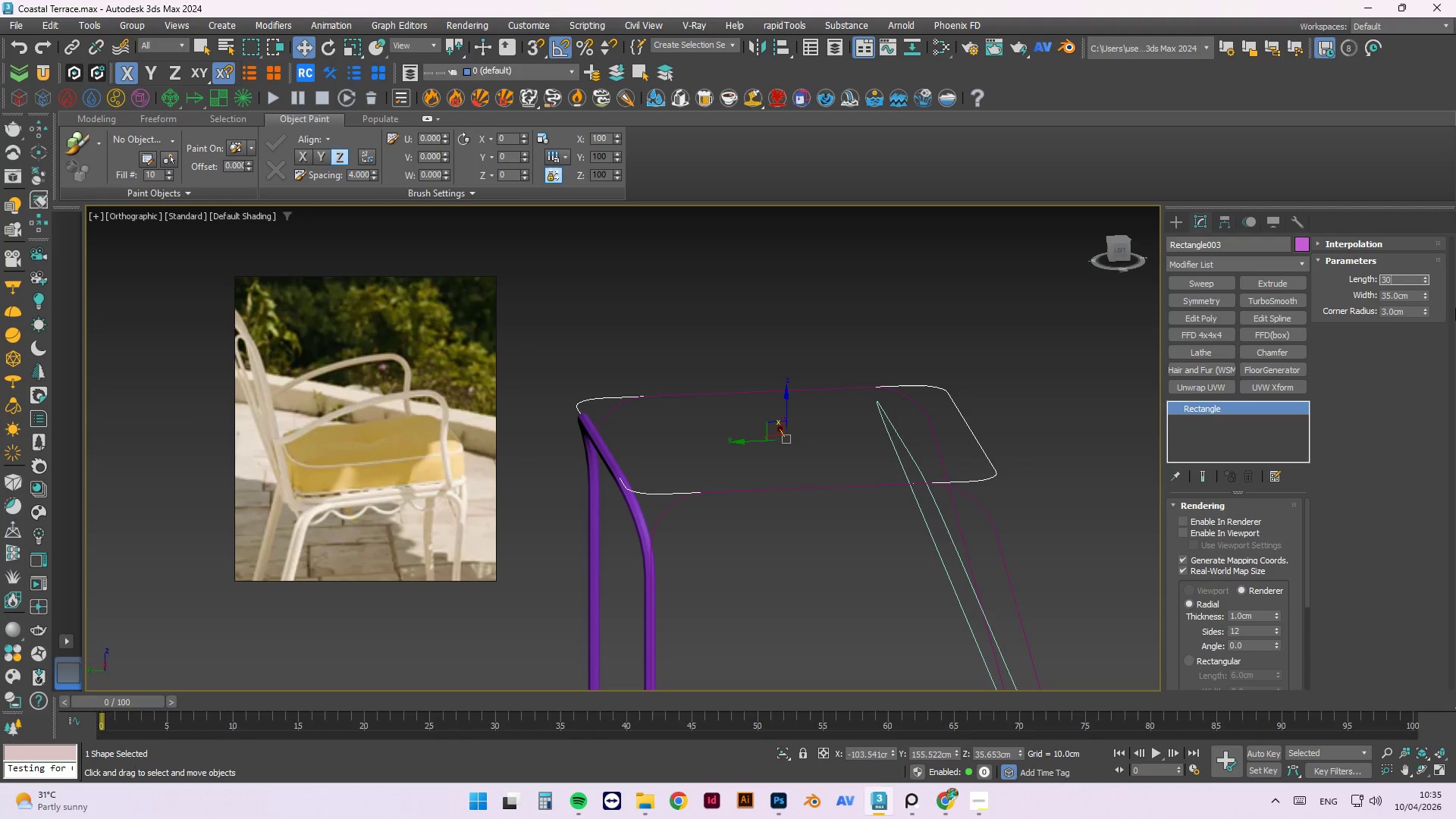 
key(Tab)
 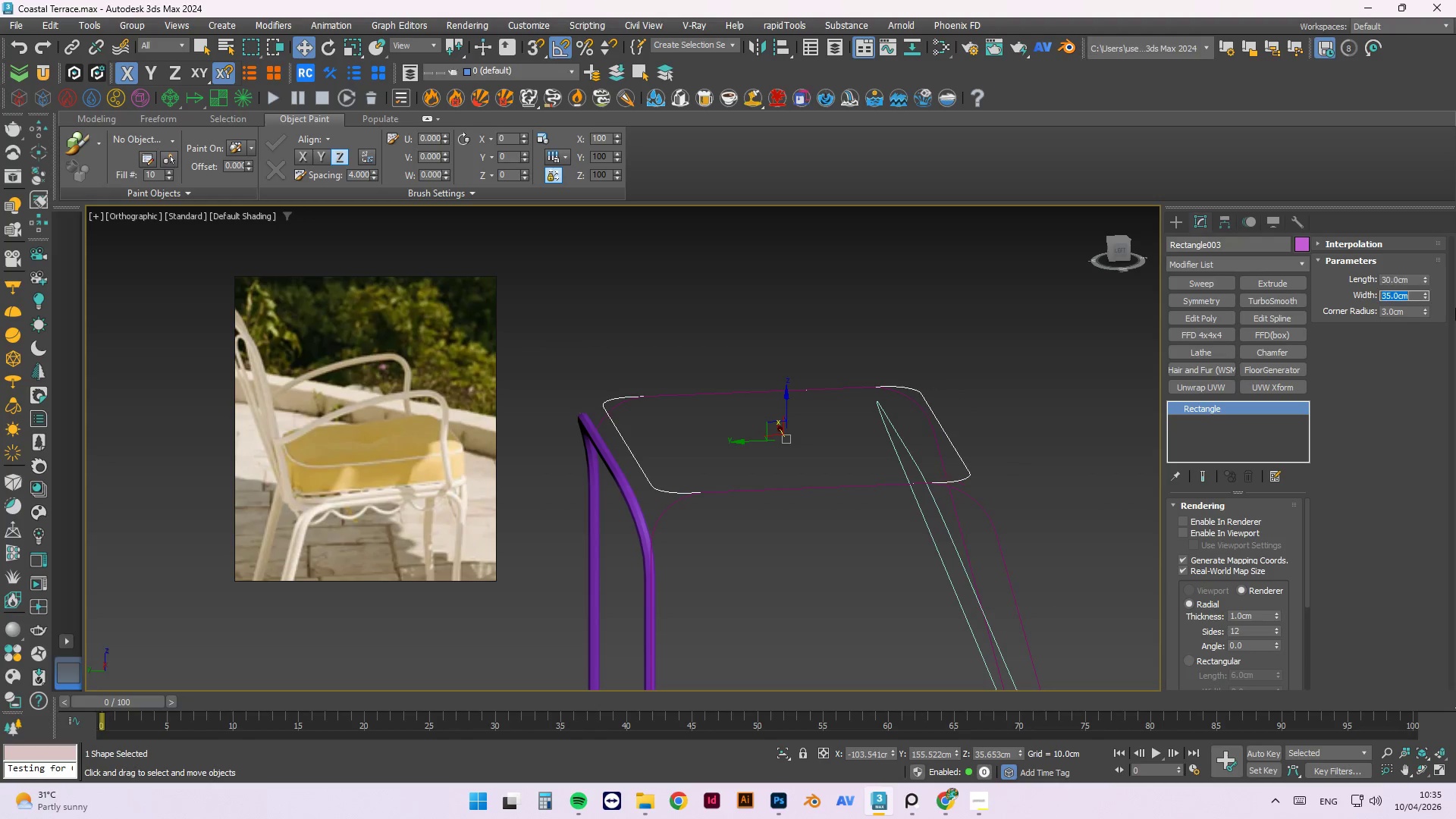 
key(Numpad3)
 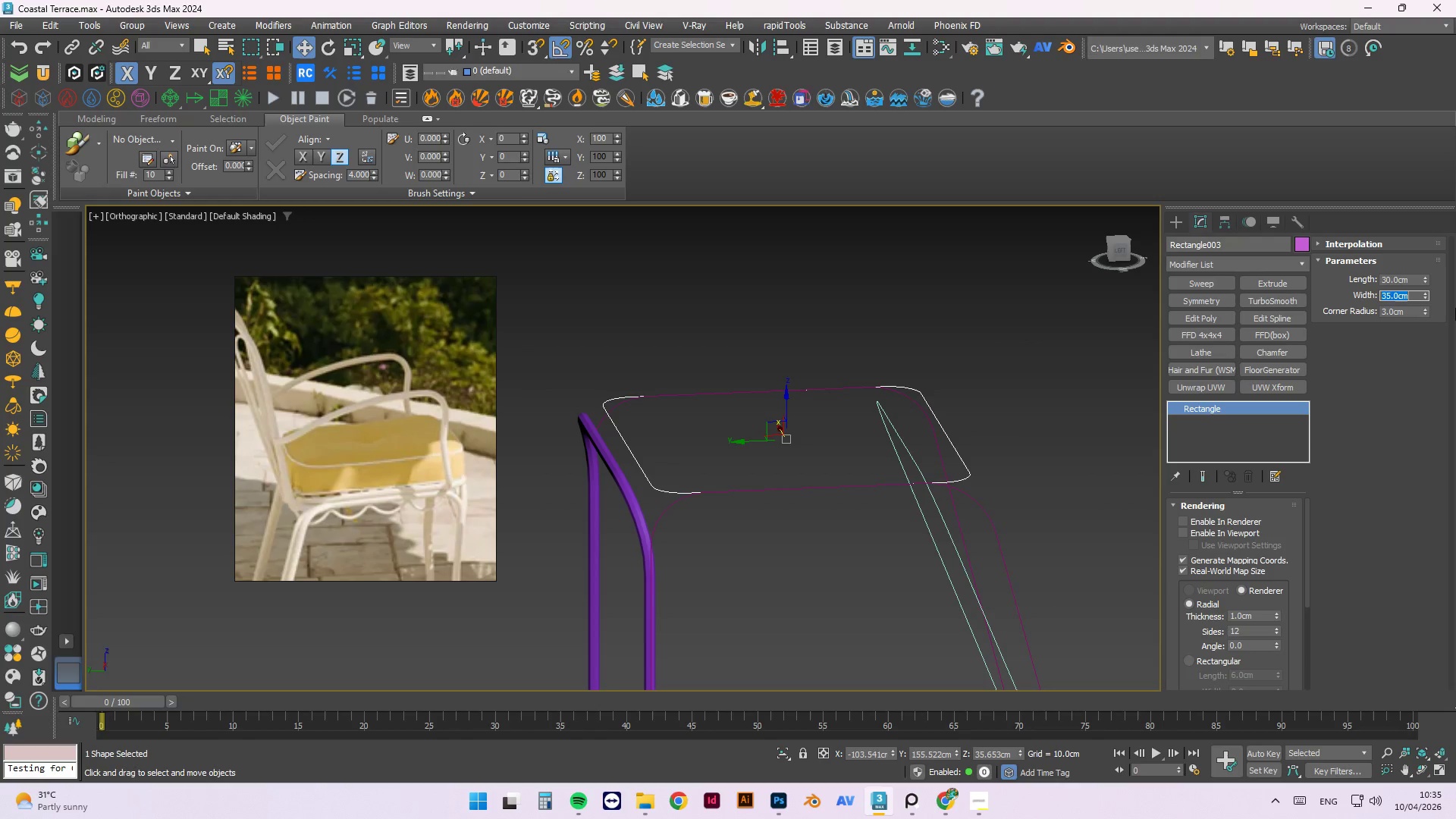 
key(Numpad0)
 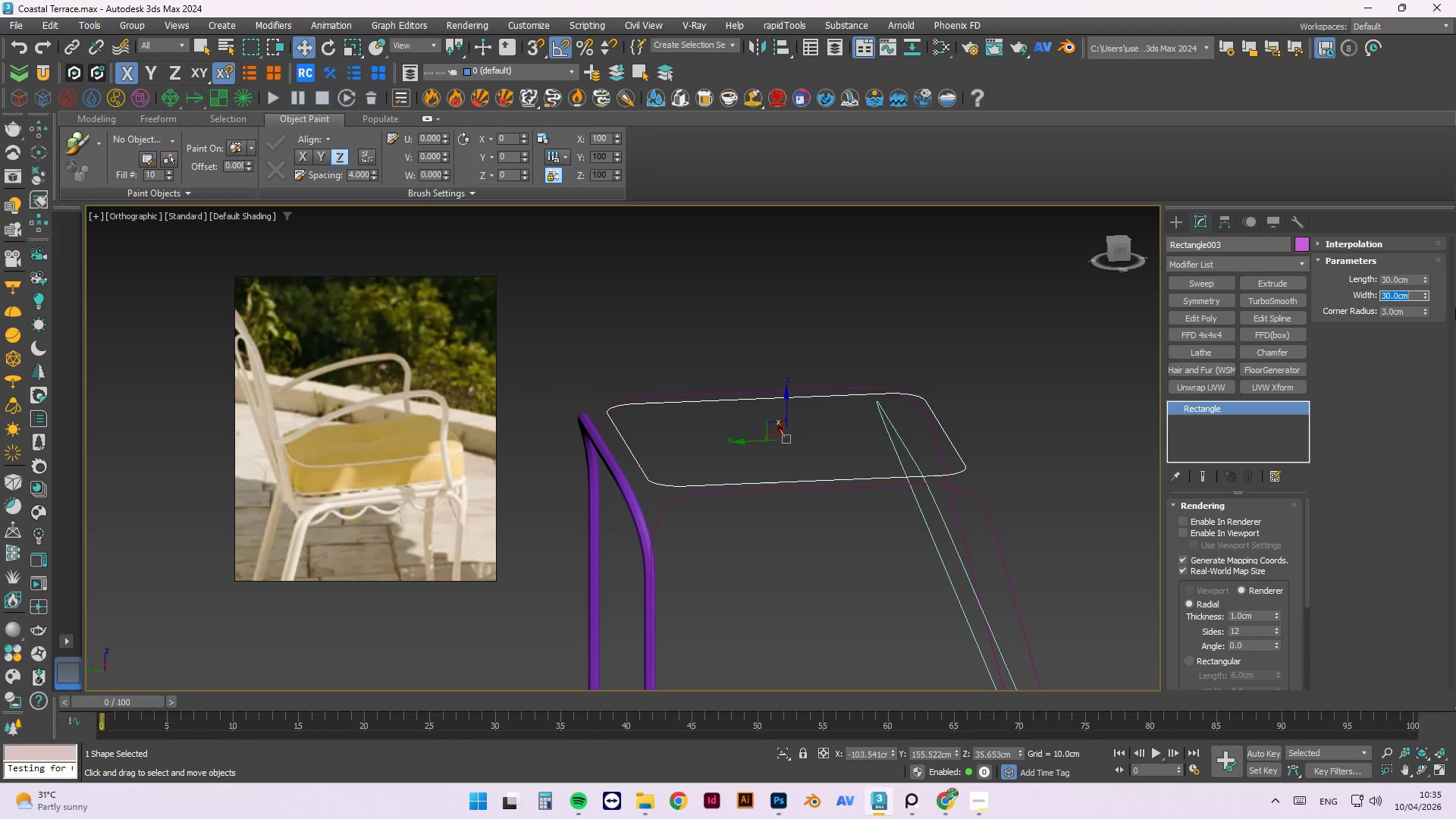 
key(NumpadEnter)
 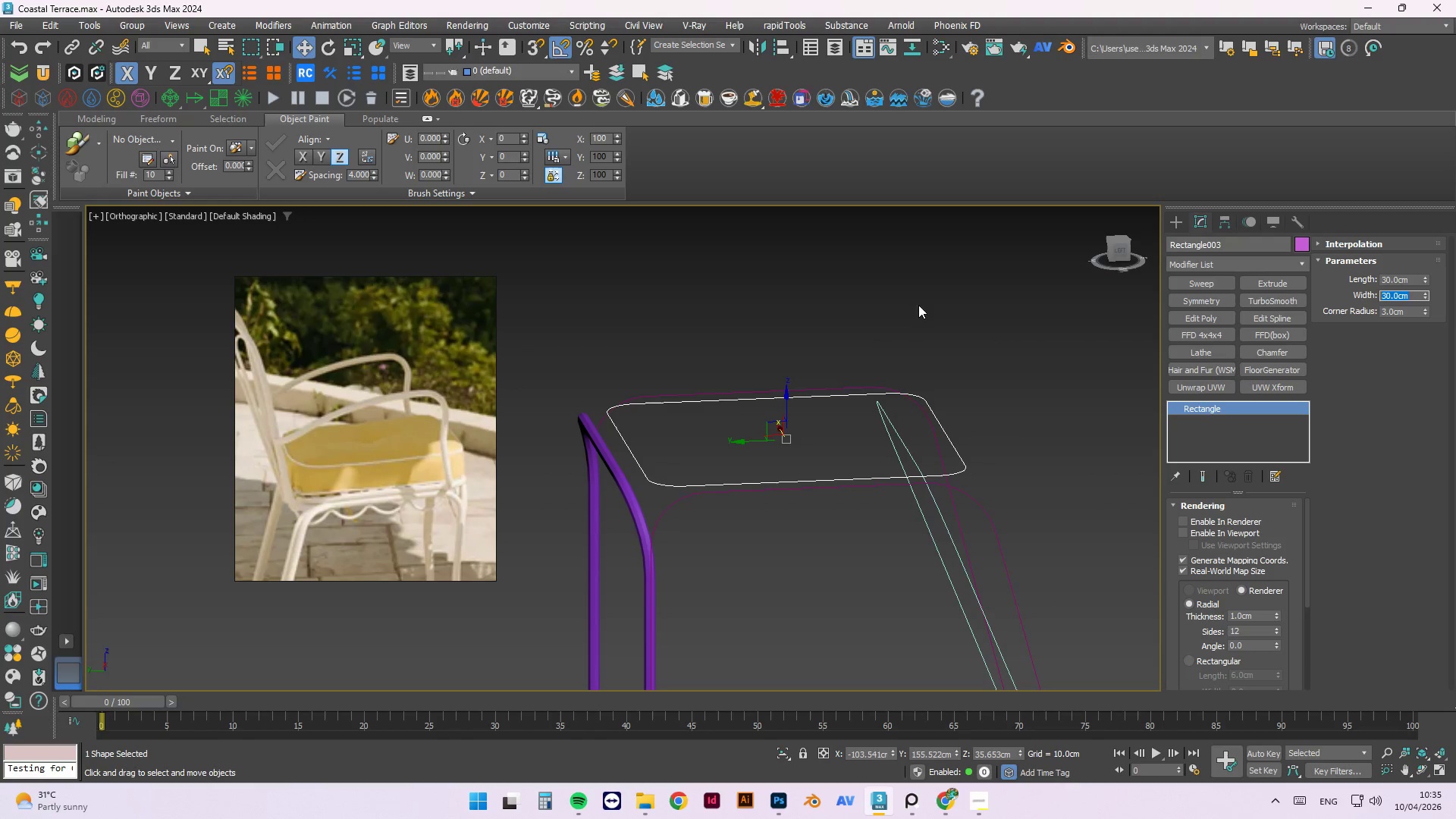 
hold_key(key=AltLeft, duration=1.53)
 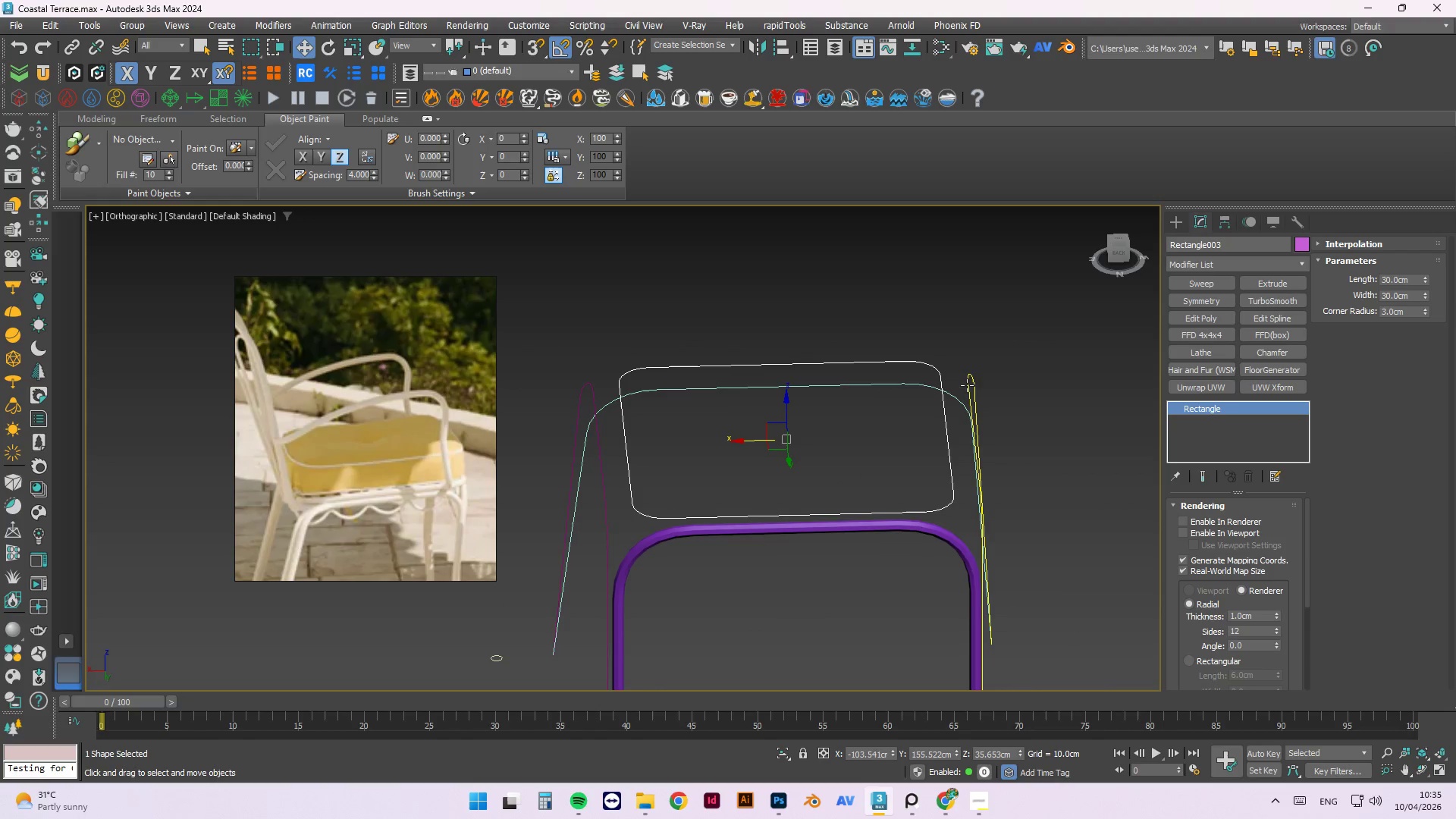 
key(Control+Z)
 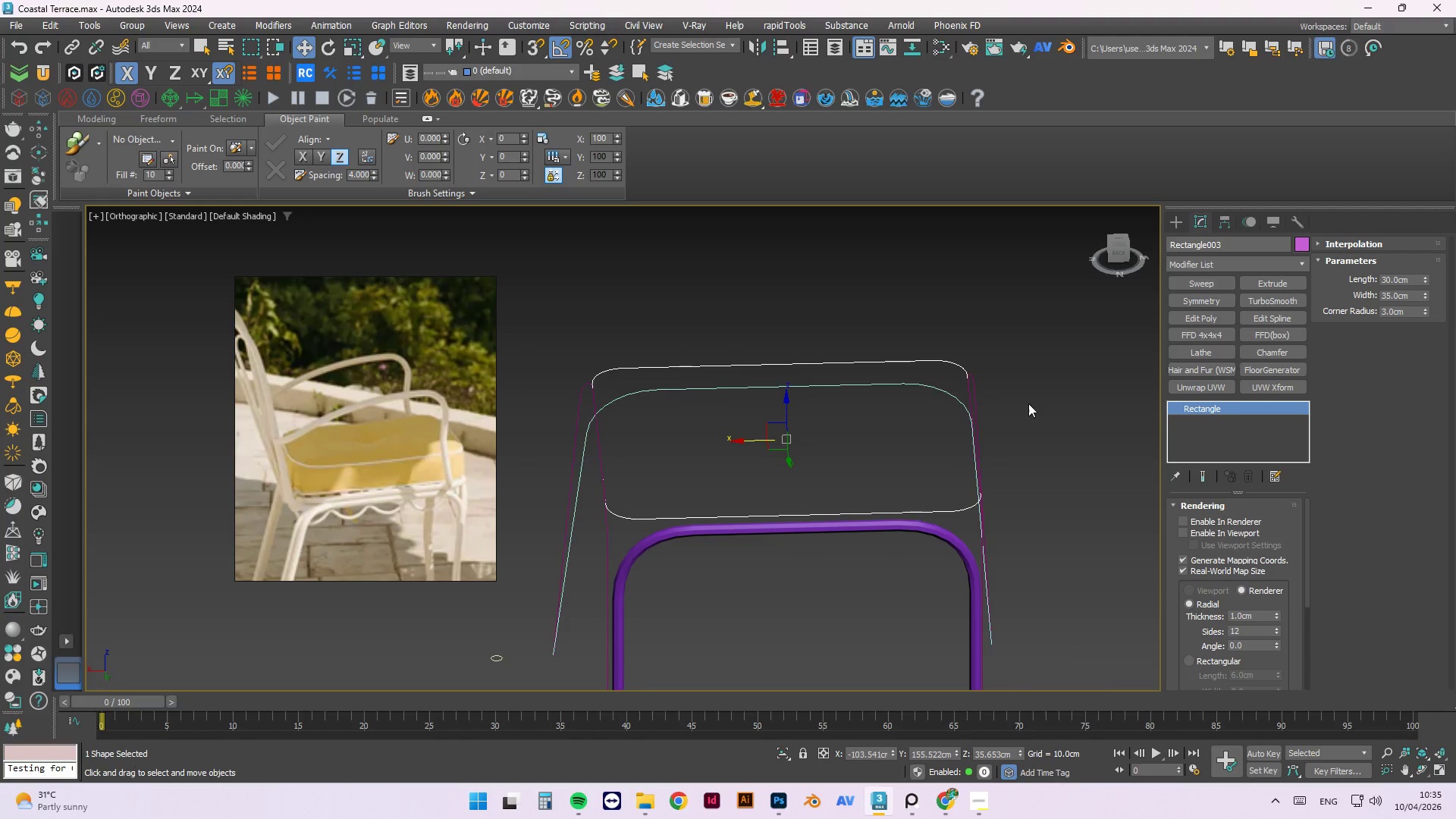 
hold_key(key=AltLeft, duration=1.52)
 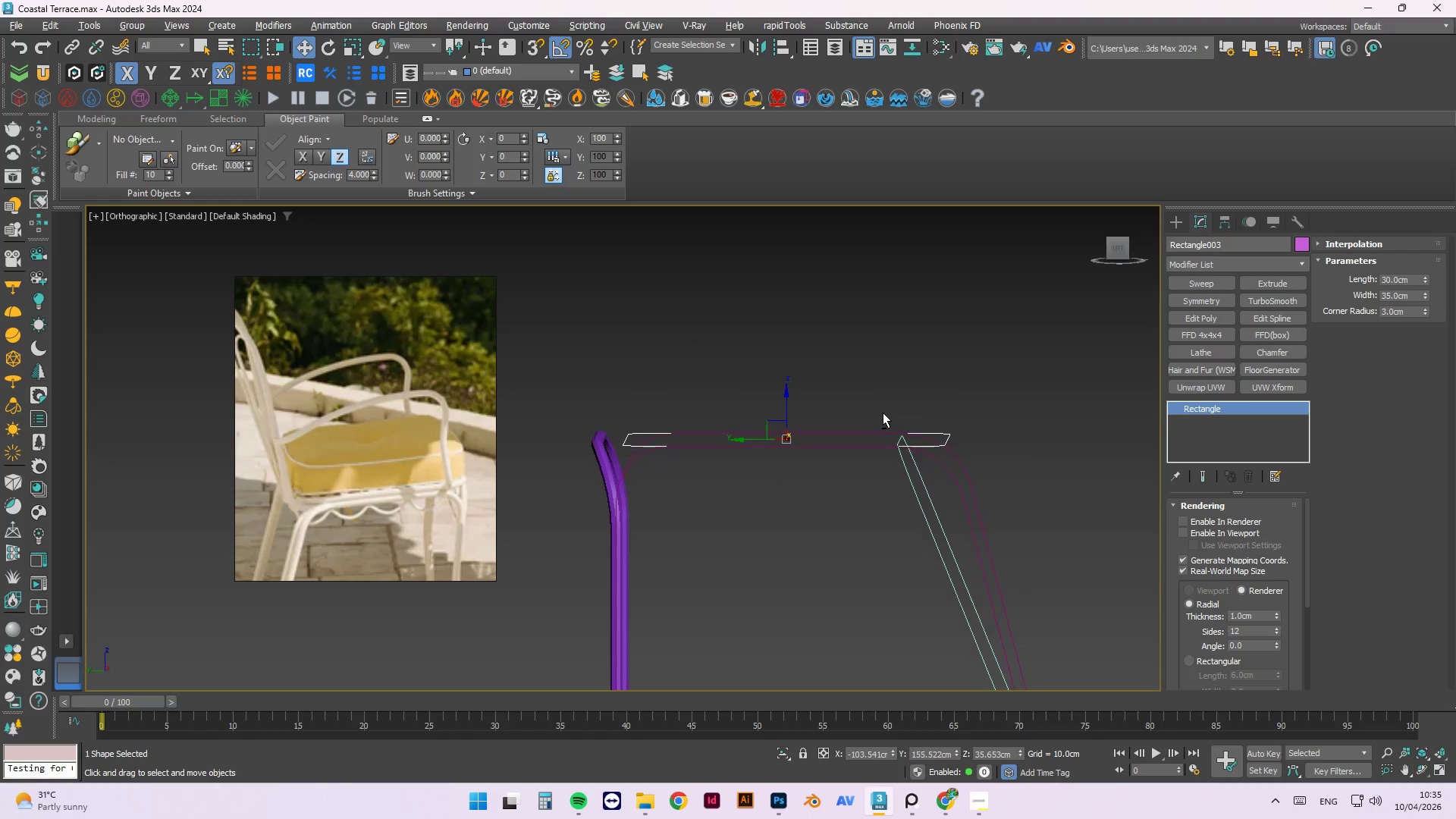 
hold_key(key=AltLeft, duration=1.5)
 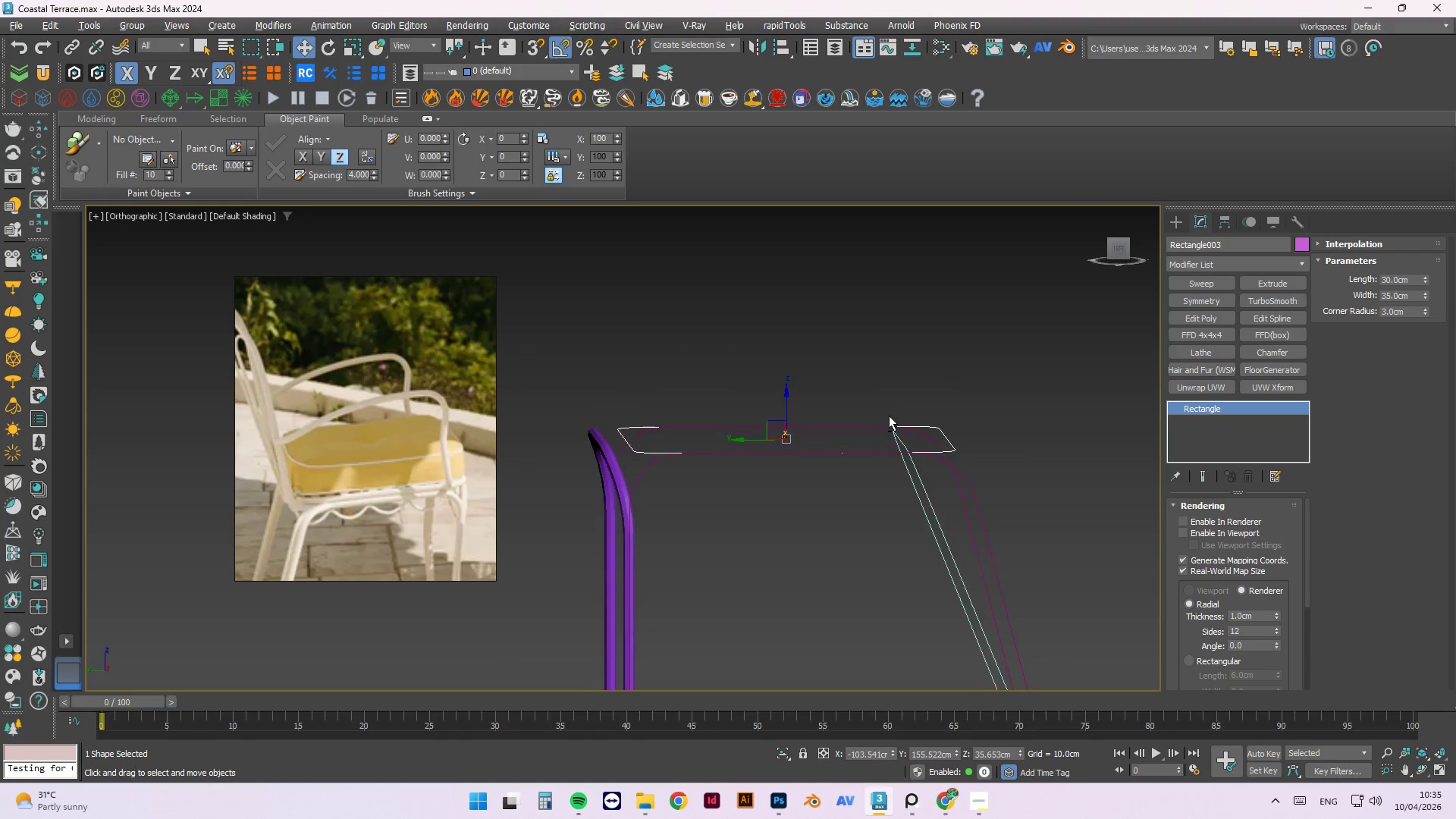 
key(Alt+AltLeft)
 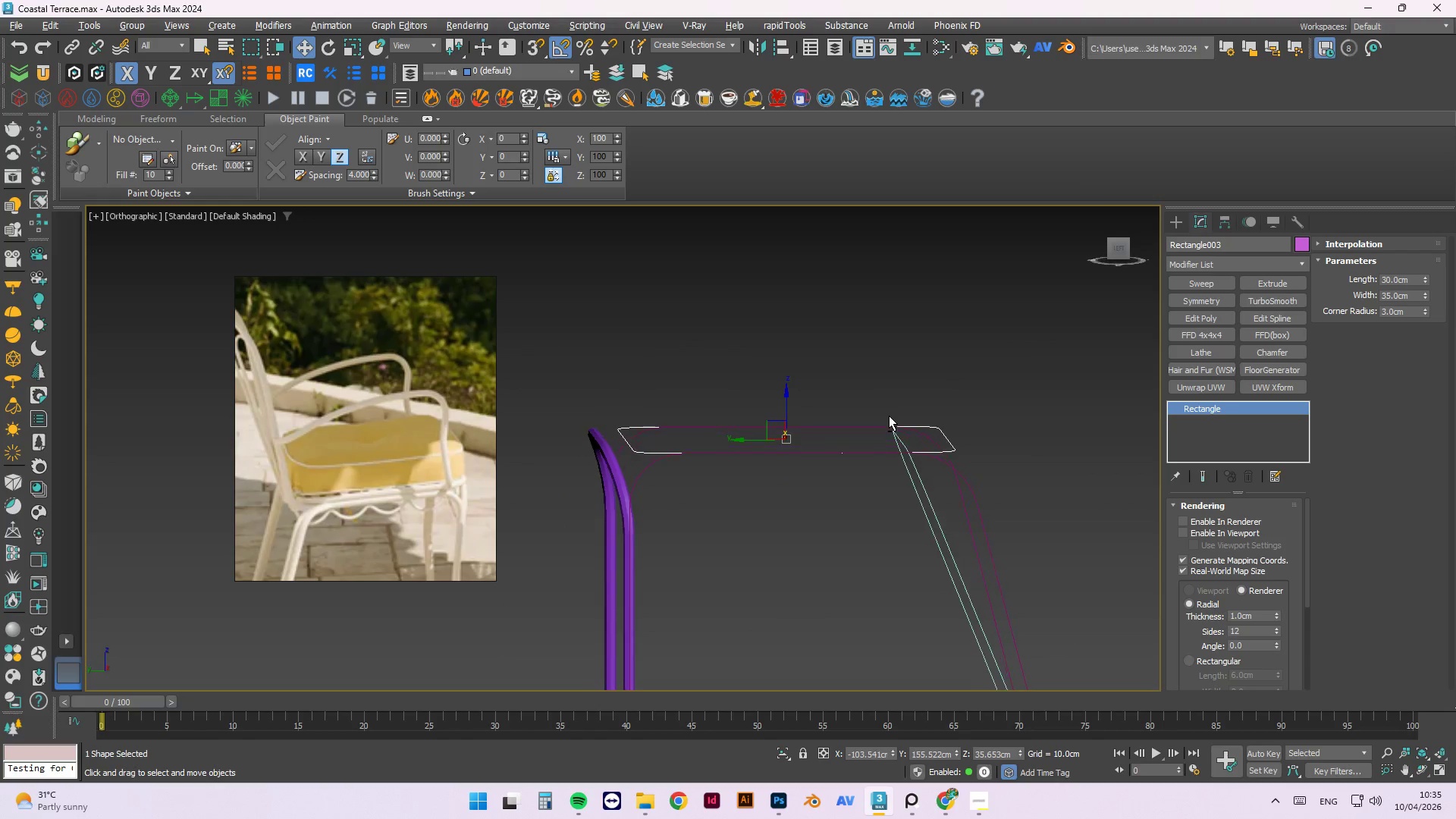 
key(Alt+AltLeft)
 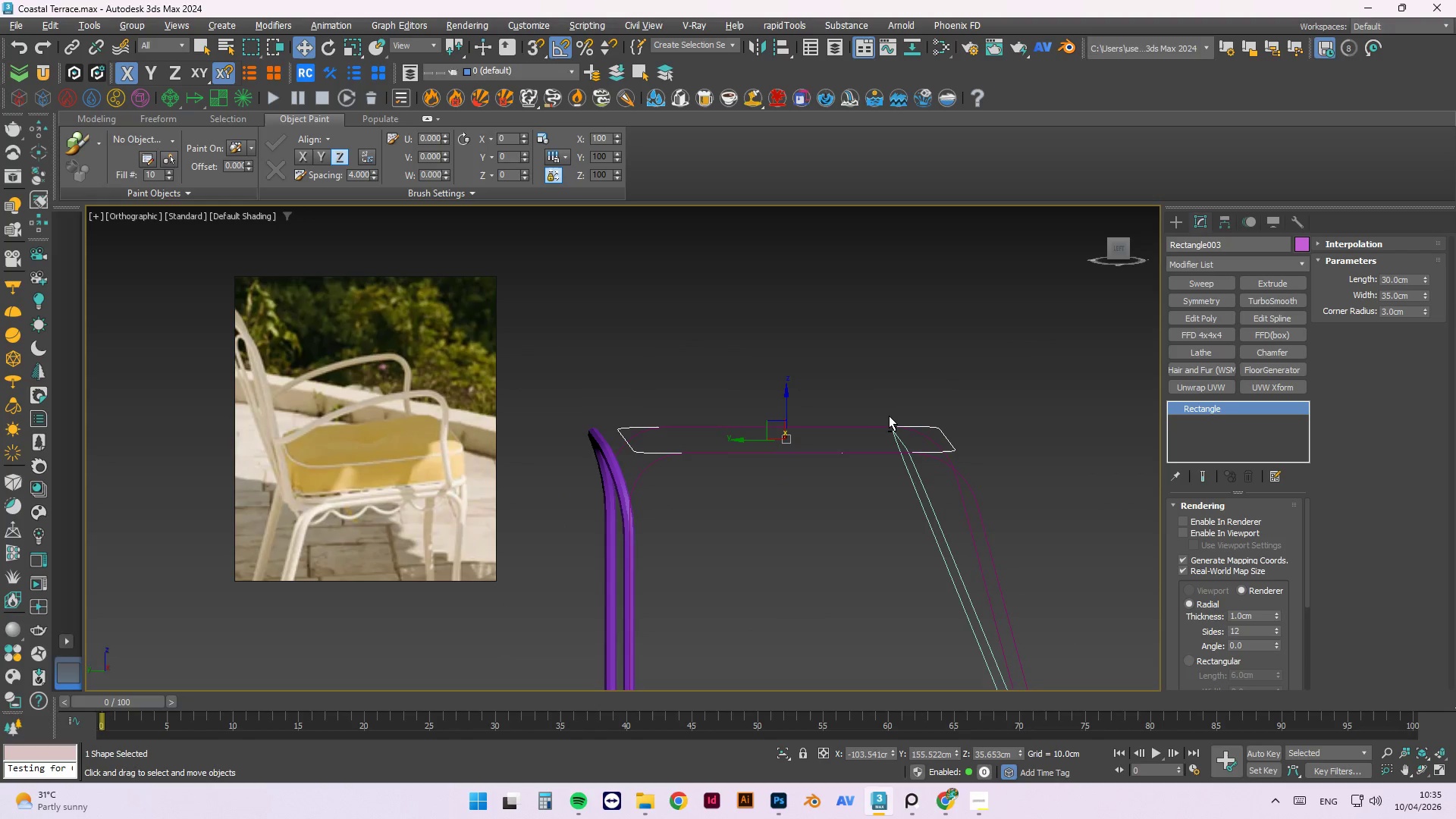 
key(Alt+AltLeft)
 